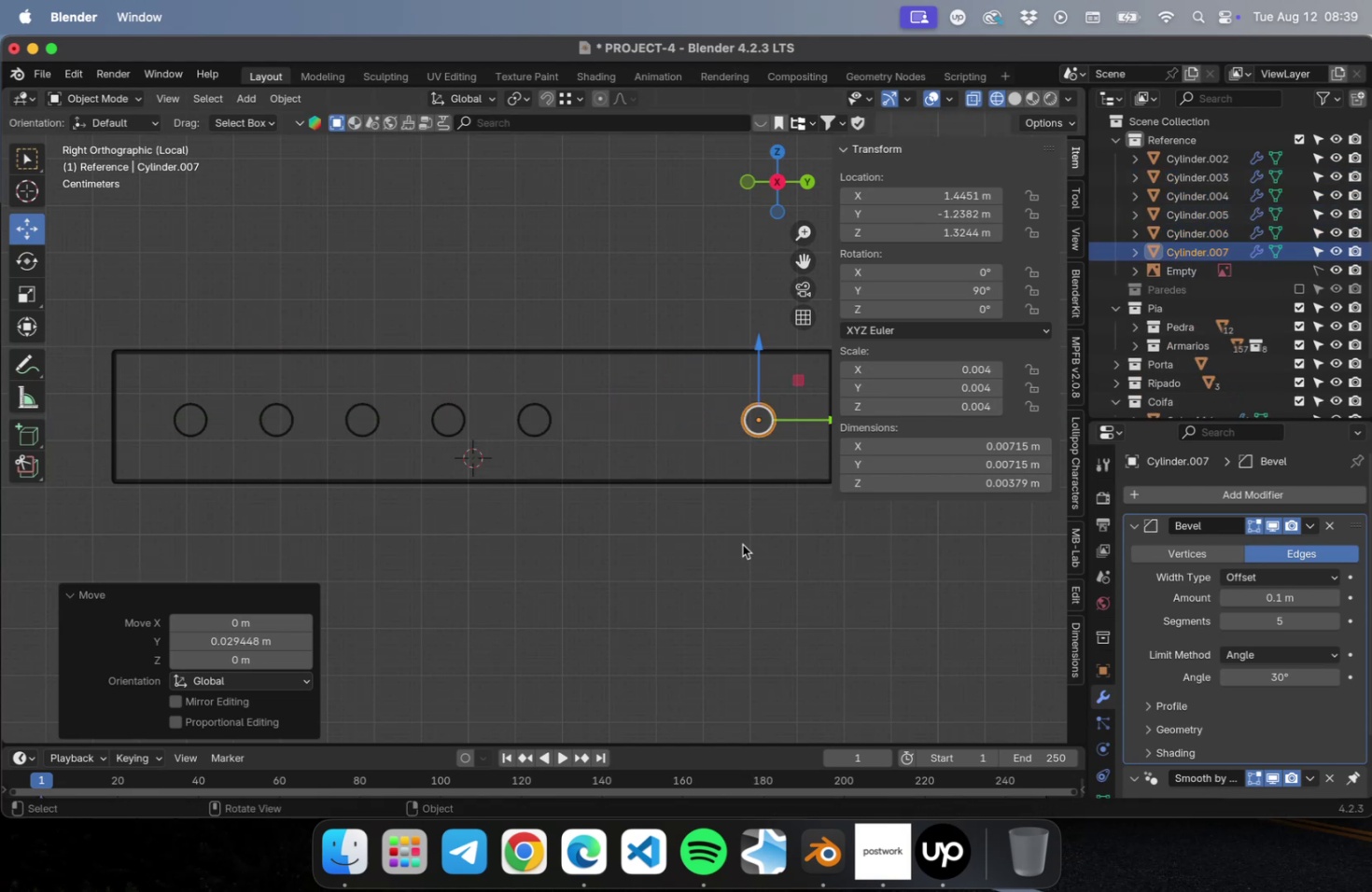 
left_click([740, 548])
 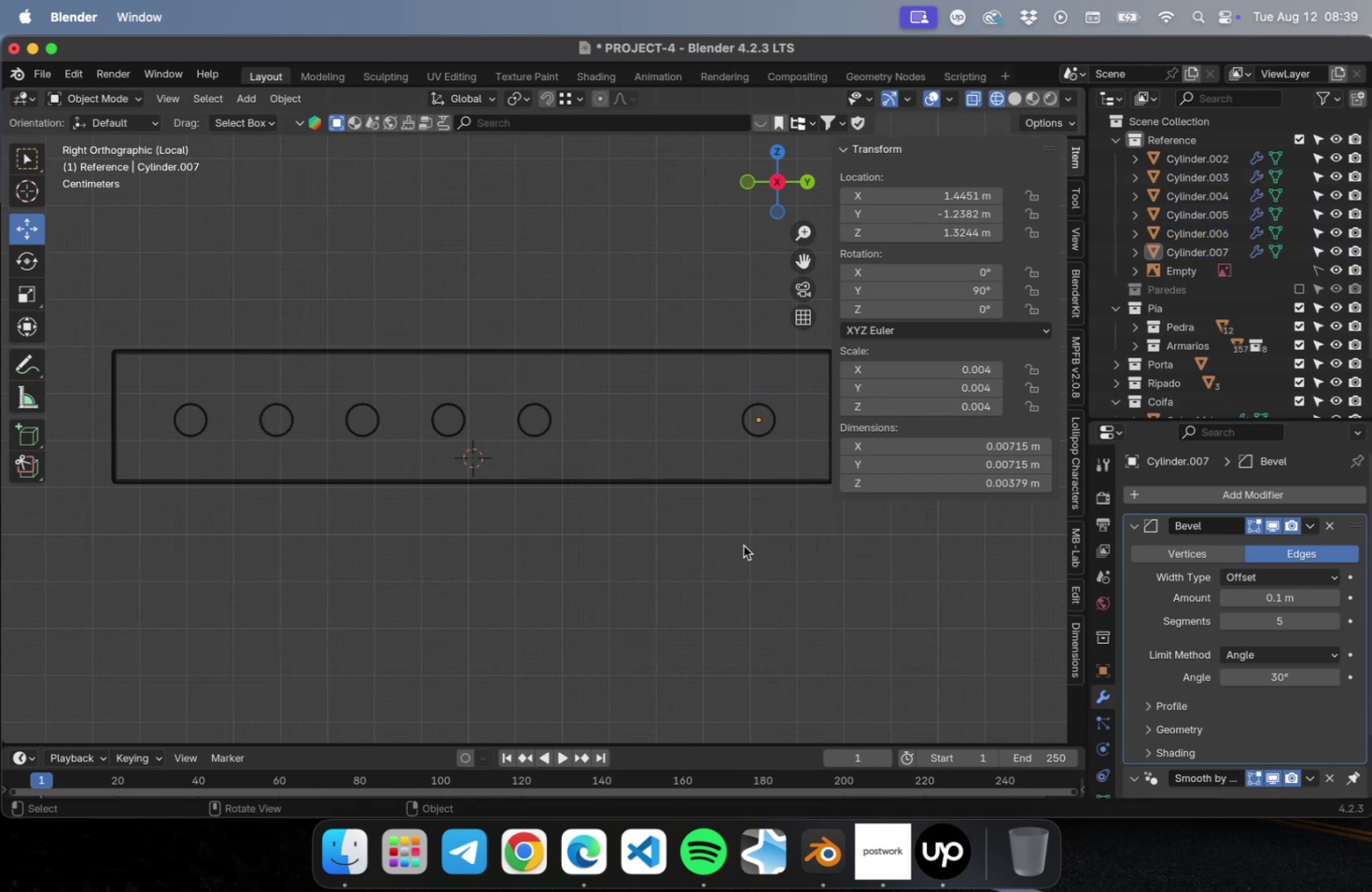 
scroll: coordinate [737, 542], scroll_direction: down, amount: 1.0
 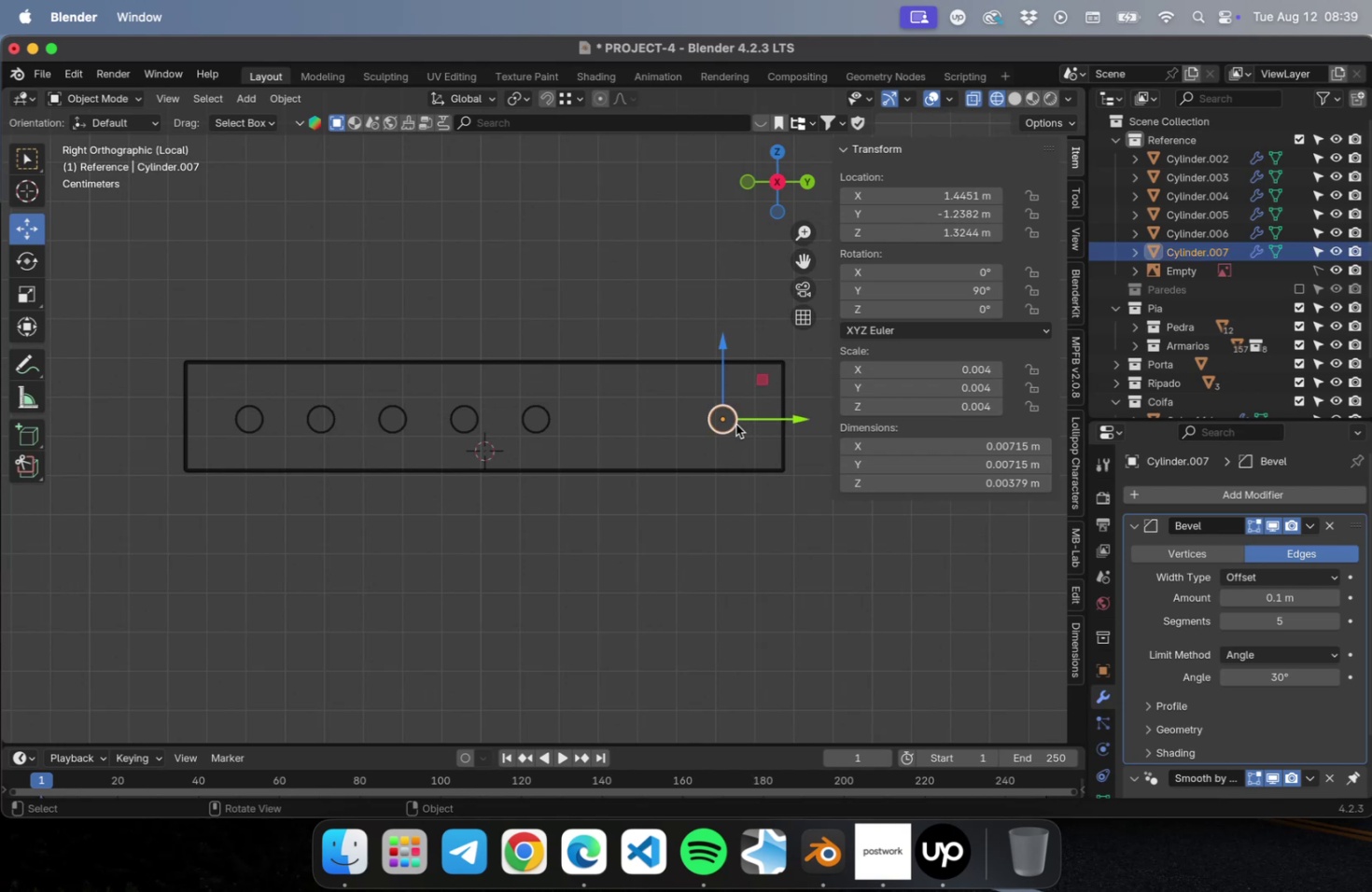 
left_click_drag(start_coordinate=[809, 418], to_coordinate=[790, 421])
 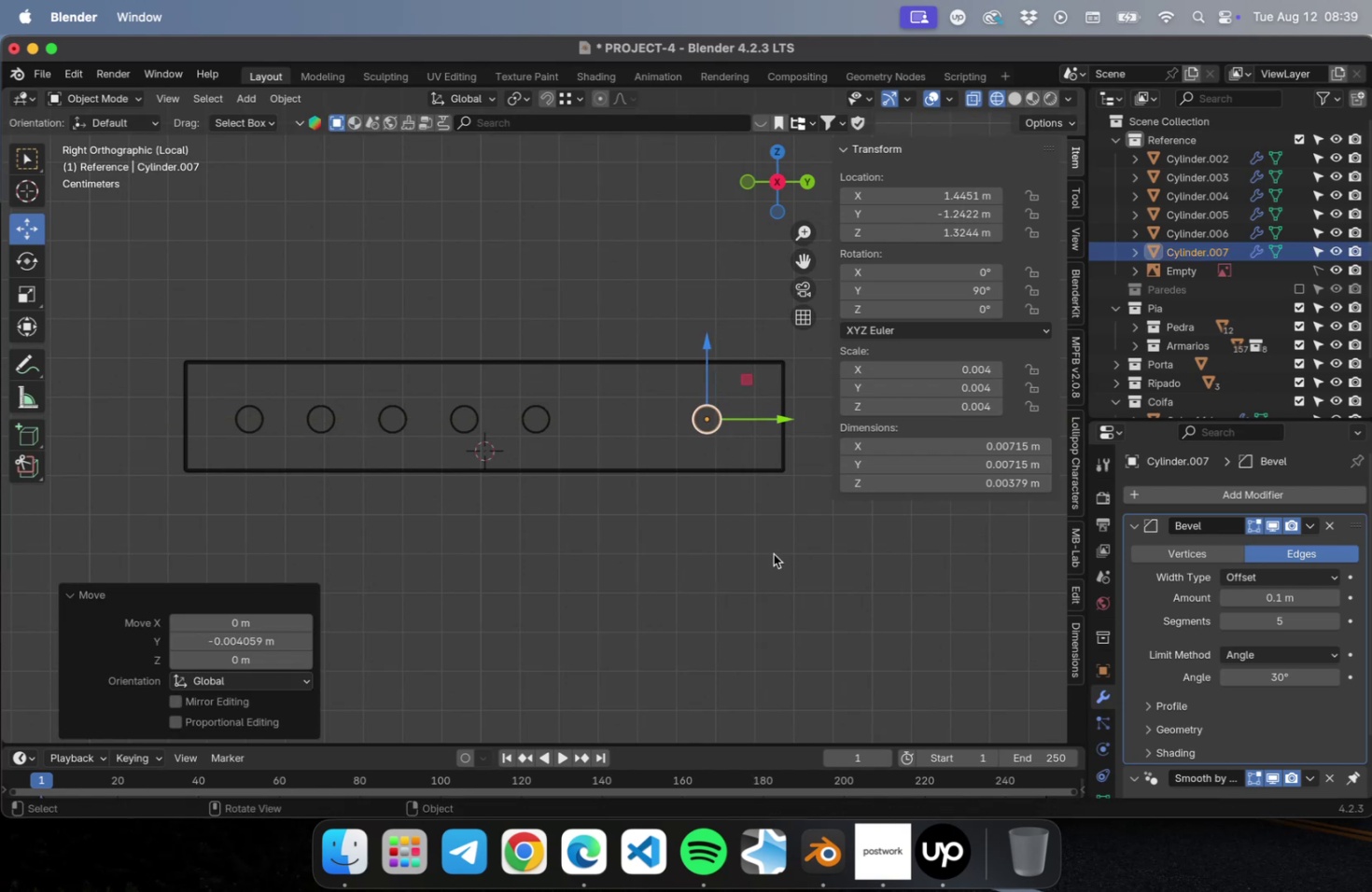 
left_click([773, 553])
 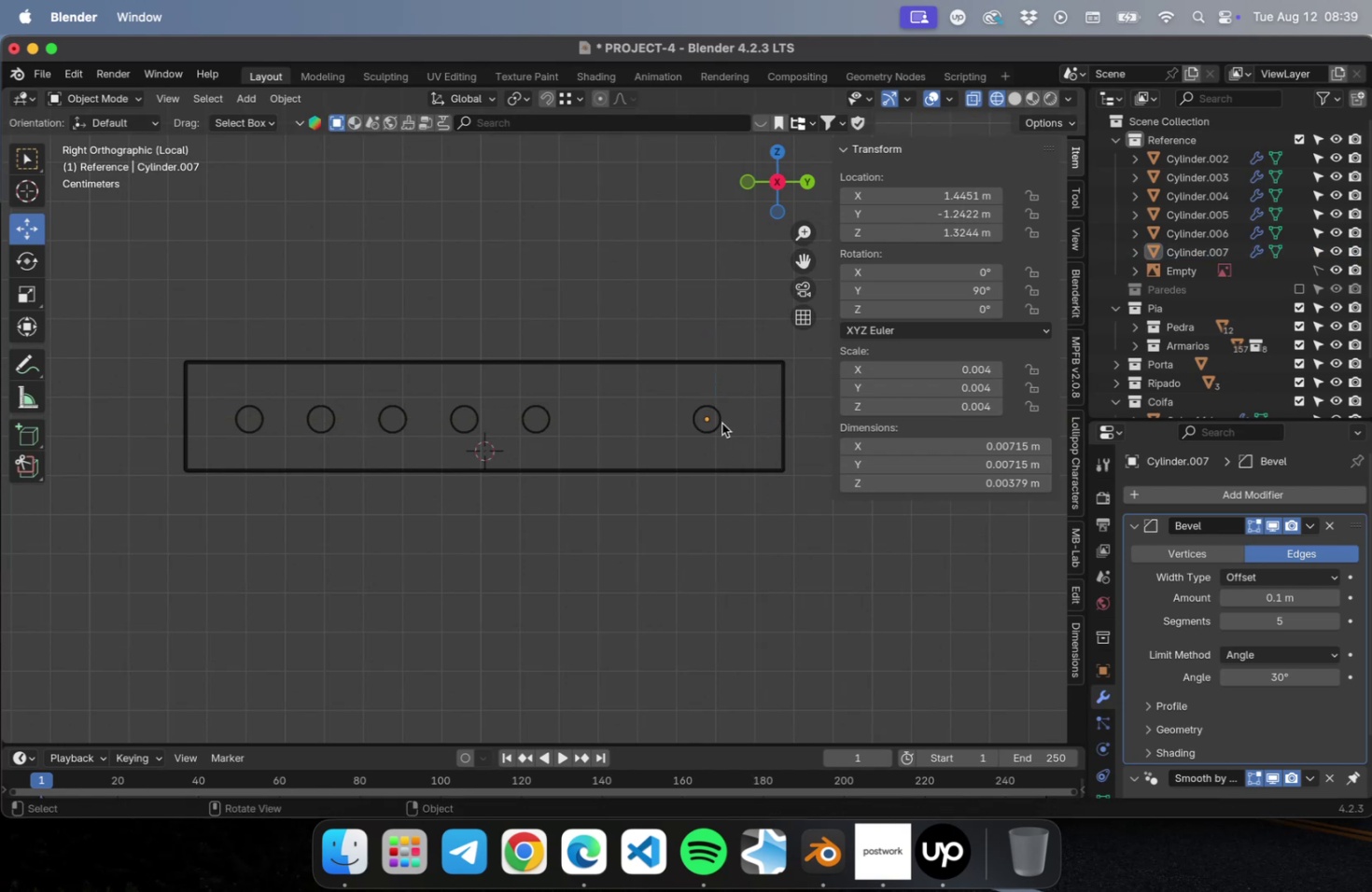 
left_click_drag(start_coordinate=[768, 418], to_coordinate=[781, 417])
 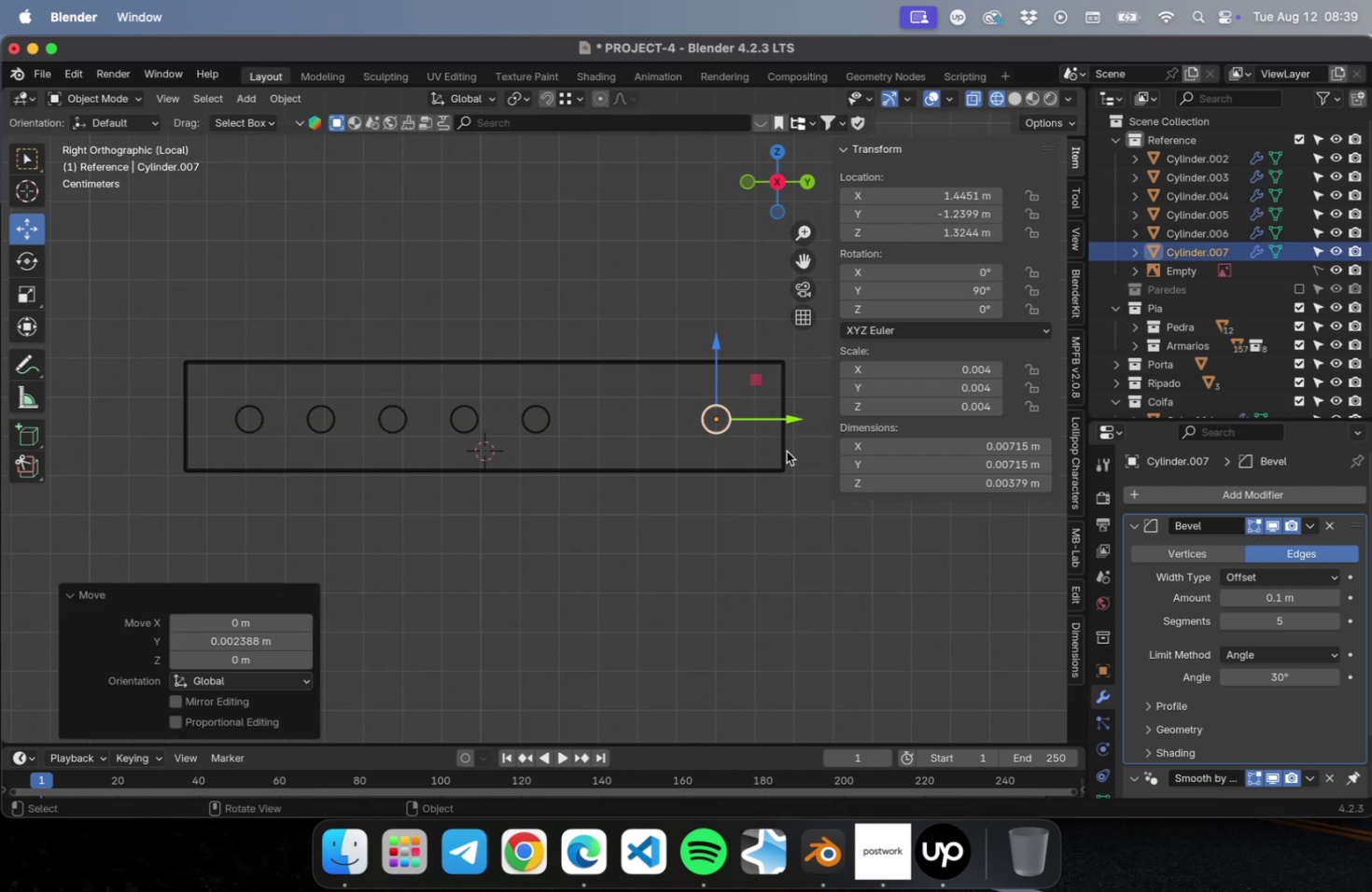 
key(Meta+CommandLeft)
 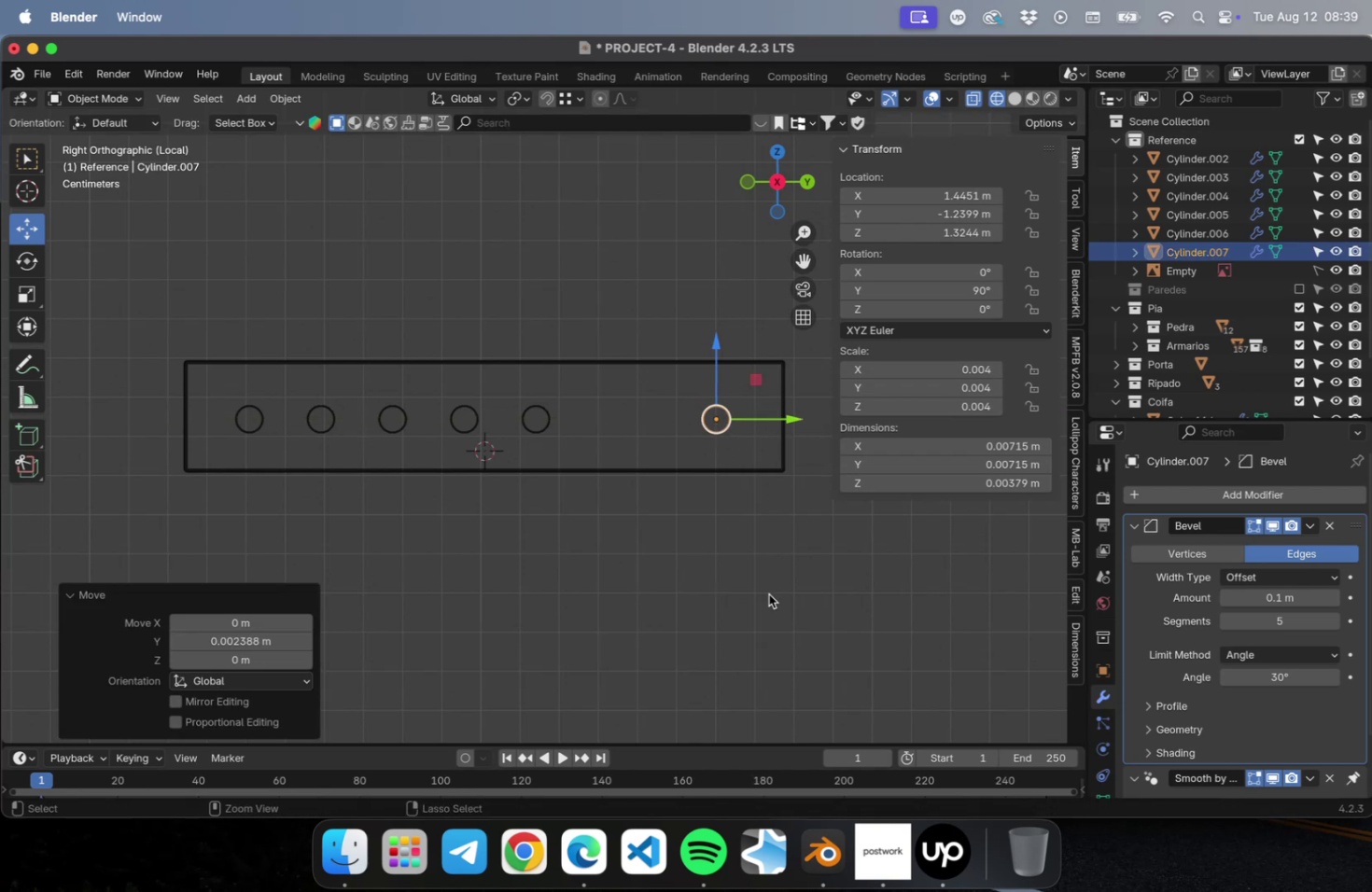 
key(Meta+S)
 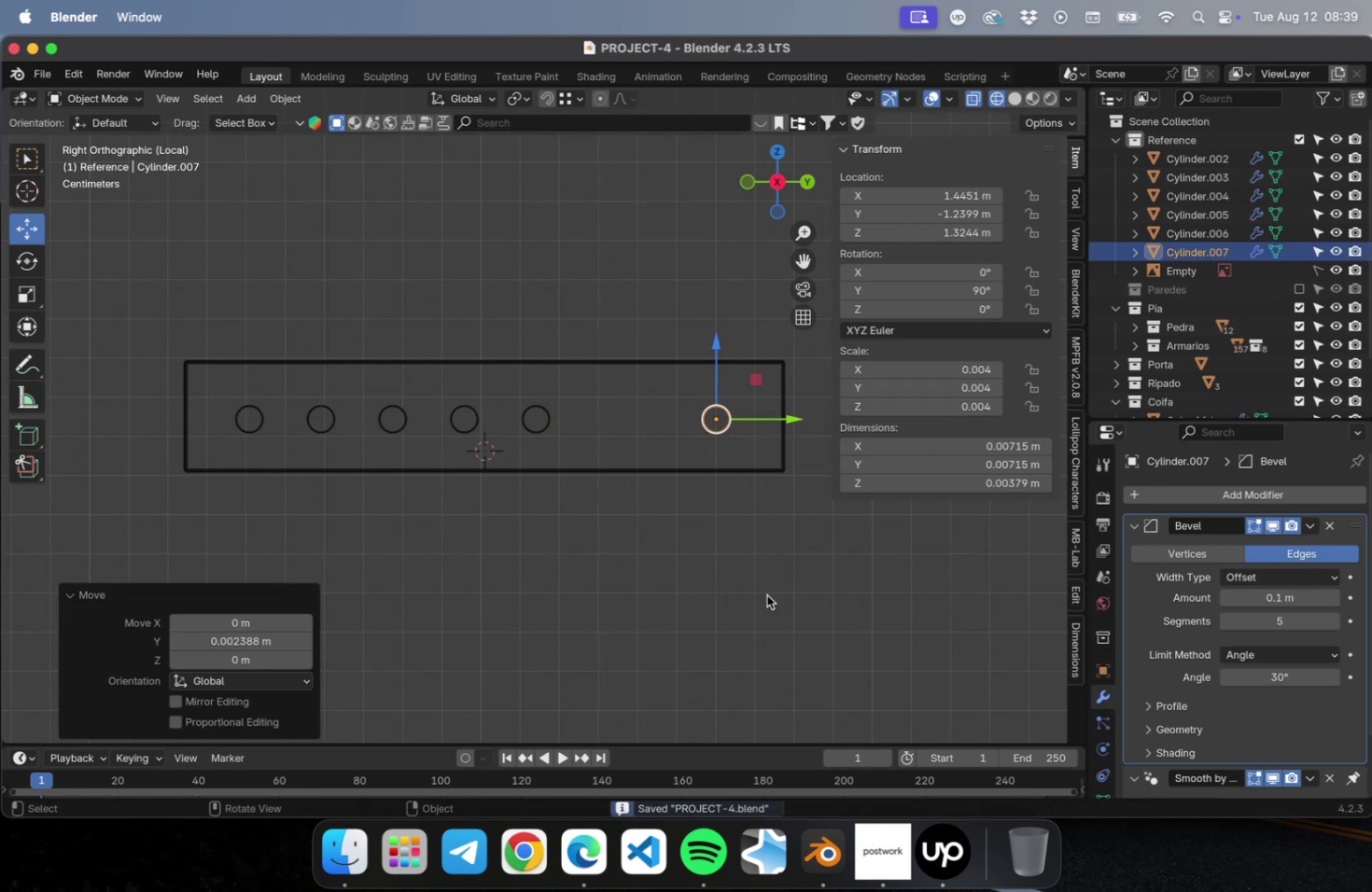 
left_click([766, 594])
 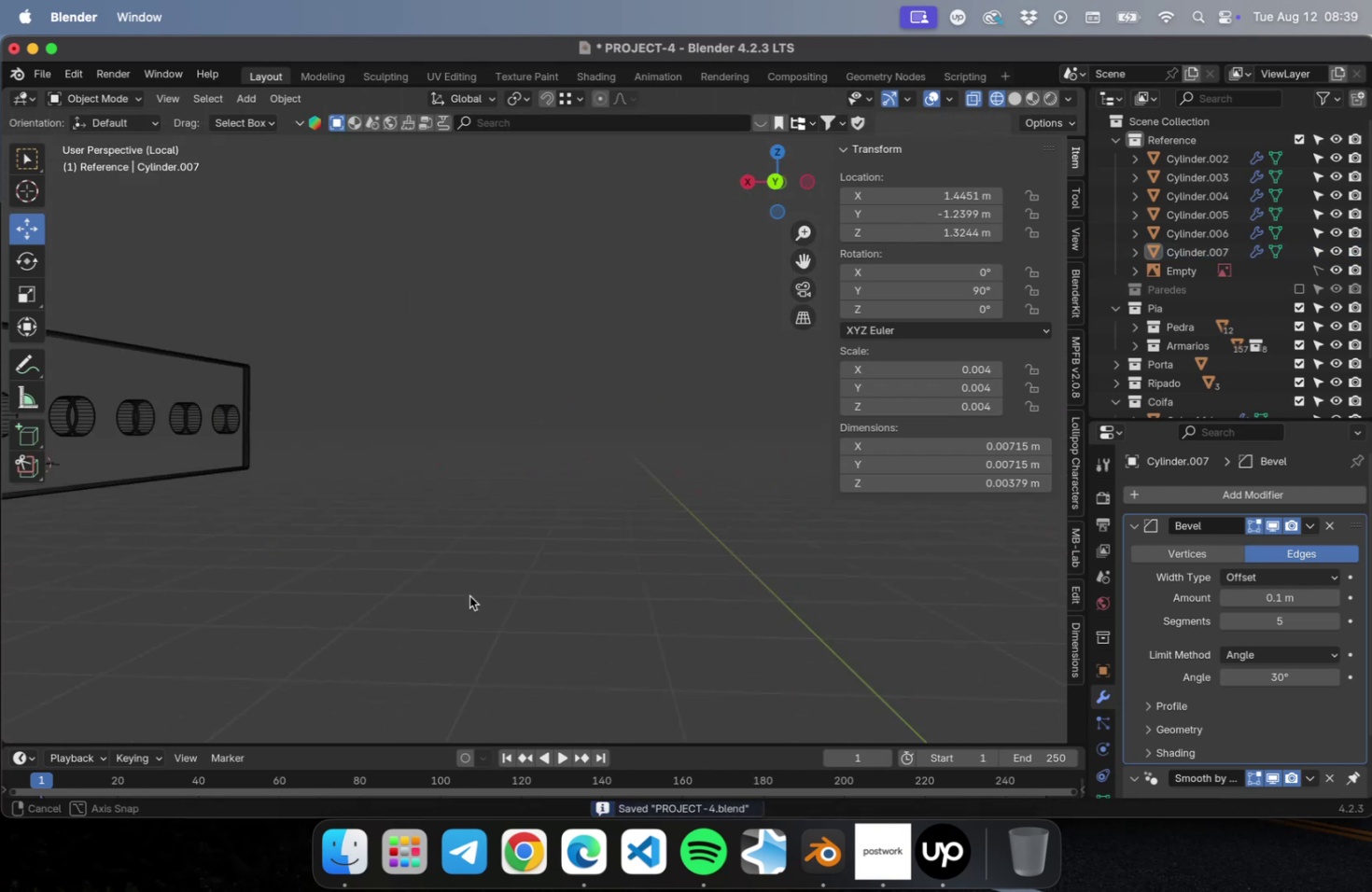 
scroll: coordinate [448, 596], scroll_direction: down, amount: 10.0
 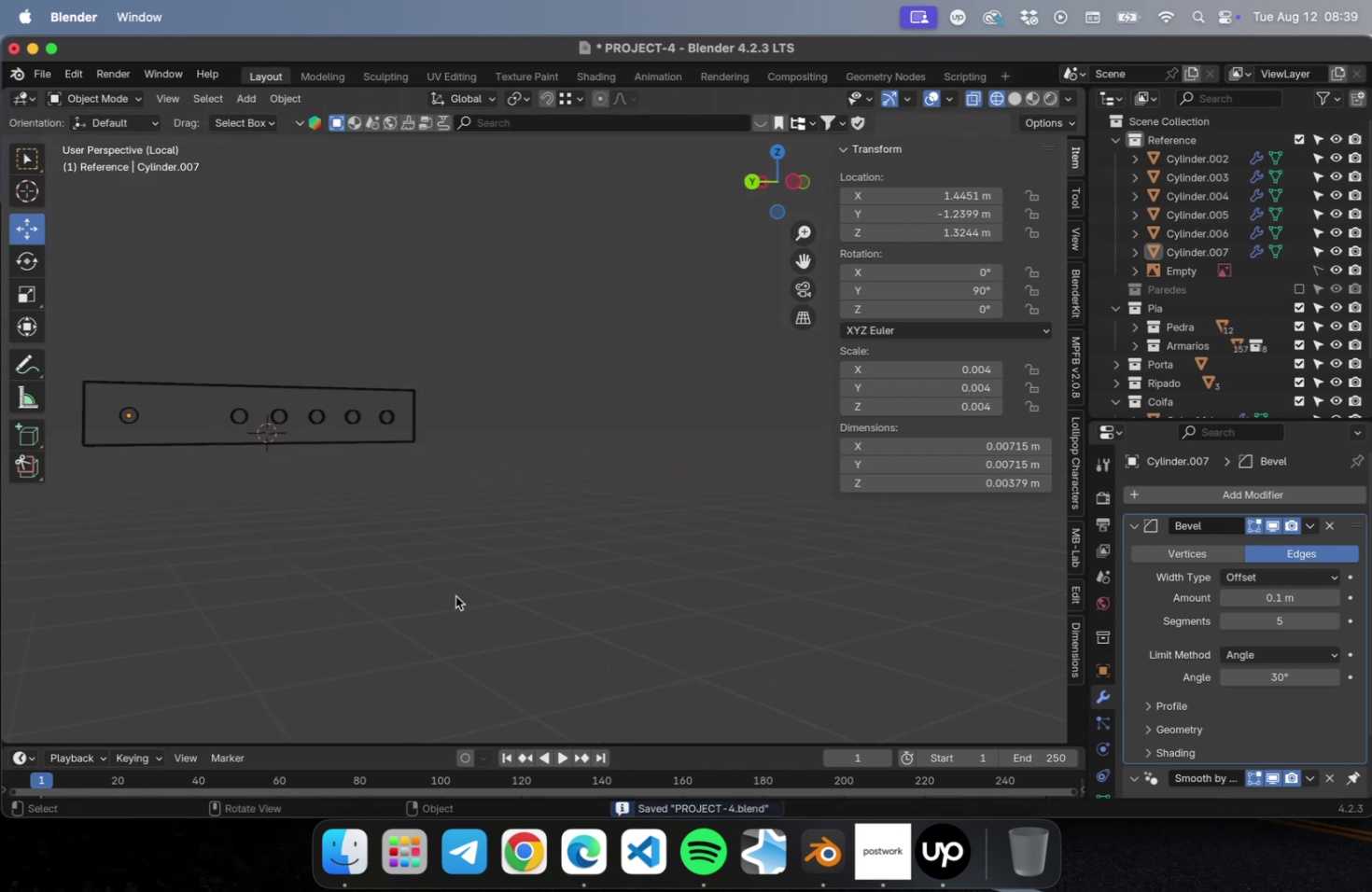 
key(NumpadDivide)
 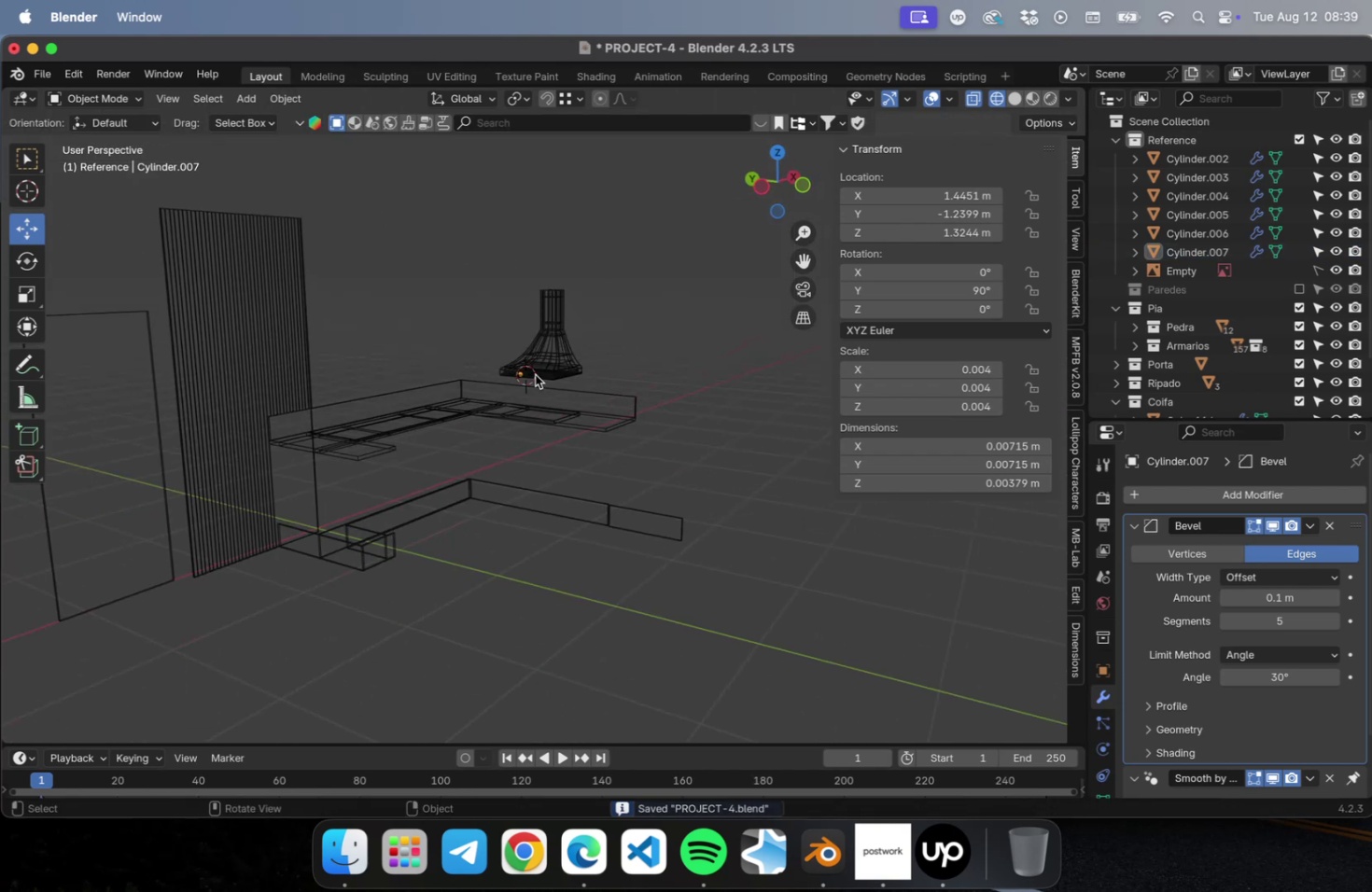 
key(NumpadDecimal)
 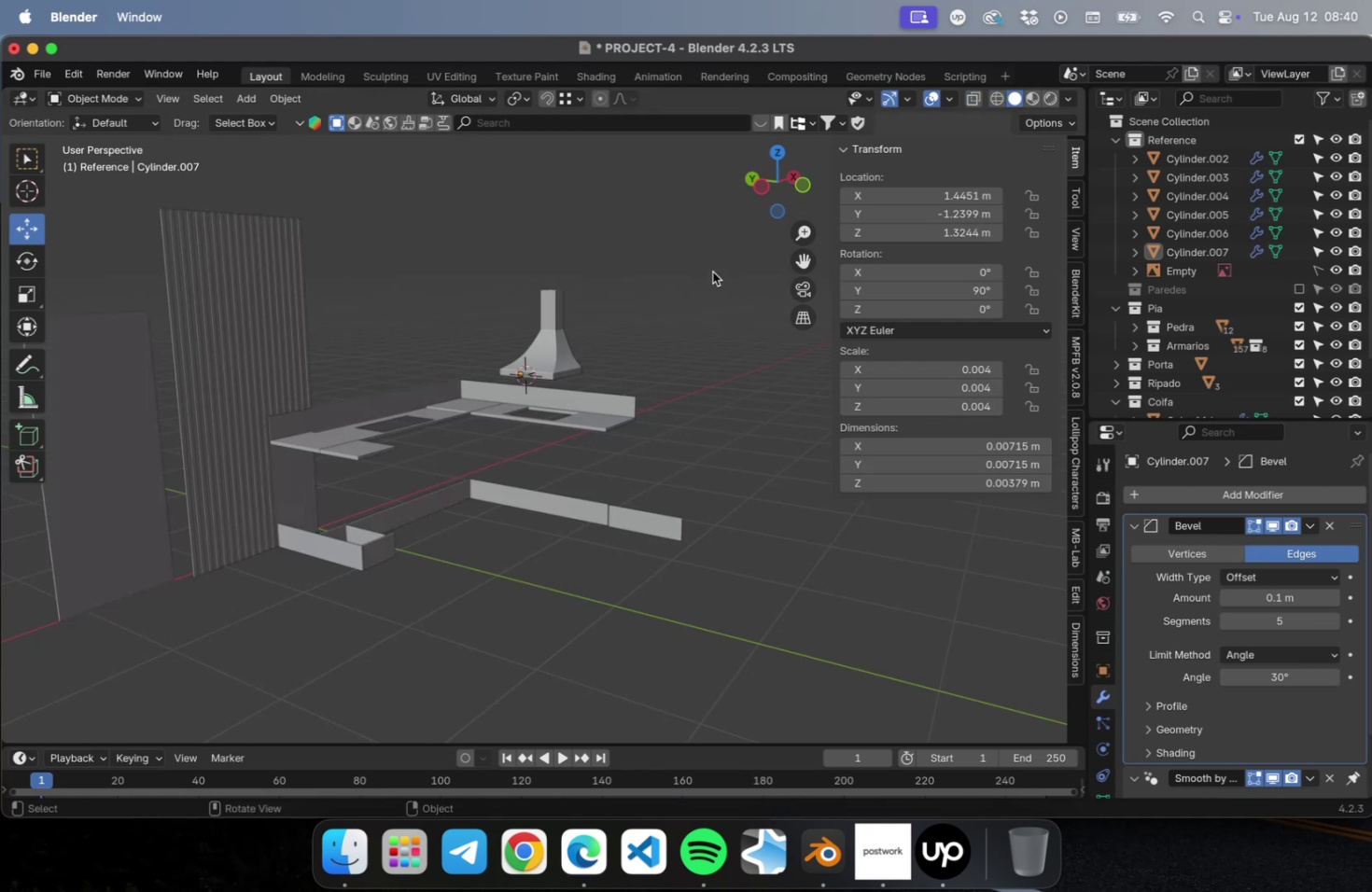 
left_click([567, 363])
 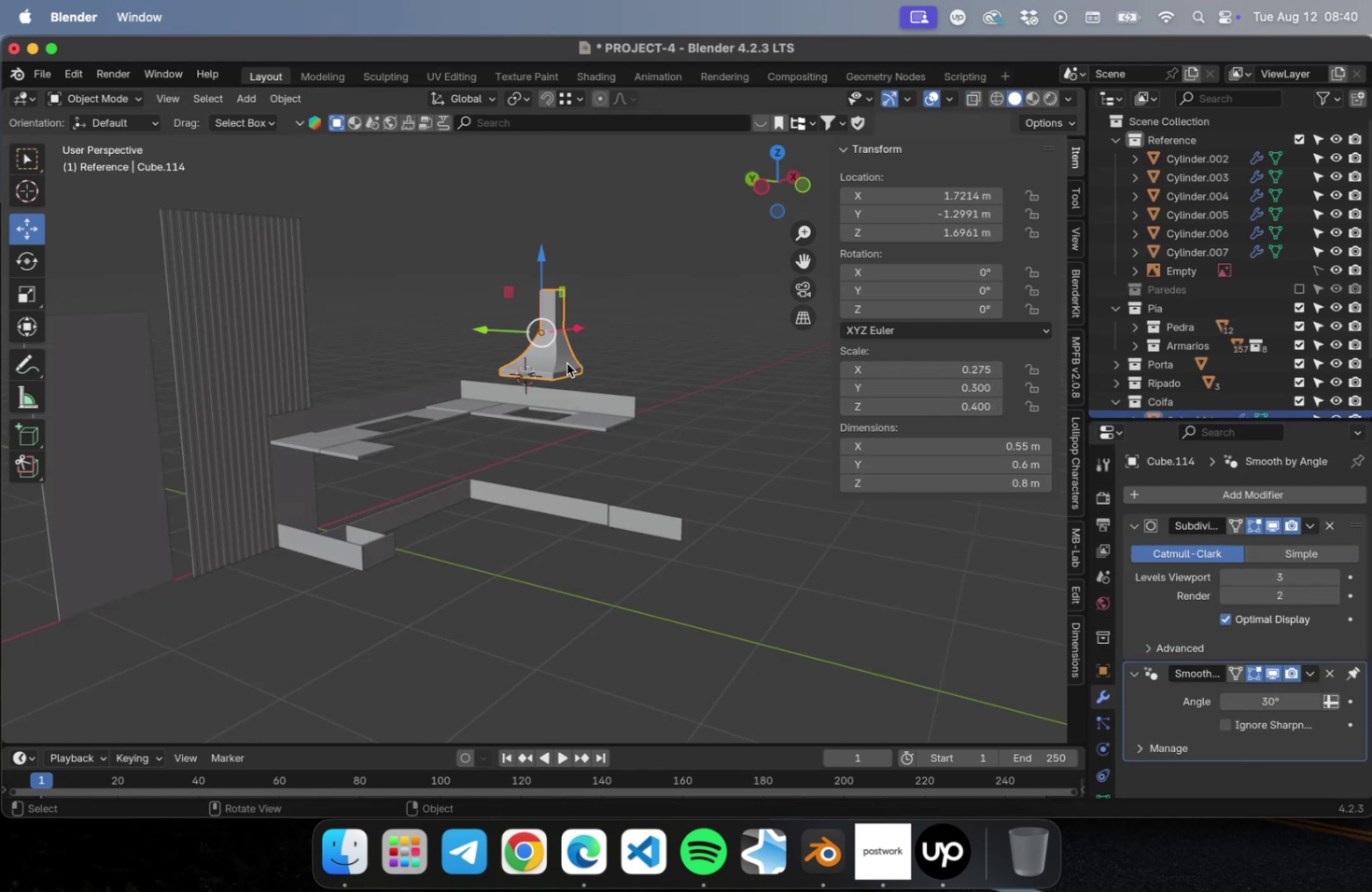 
key(NumpadDecimal)
 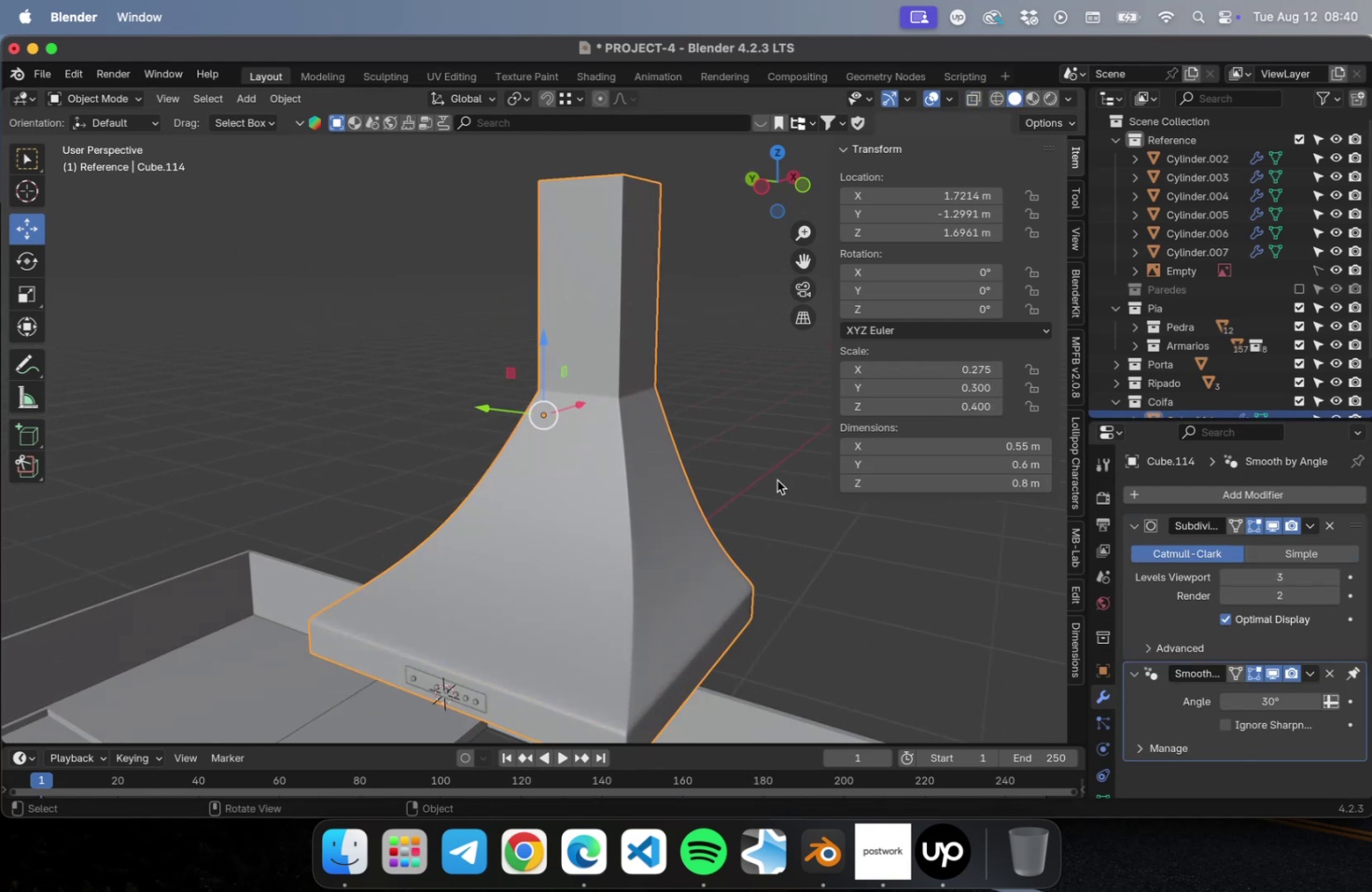 
left_click([842, 616])
 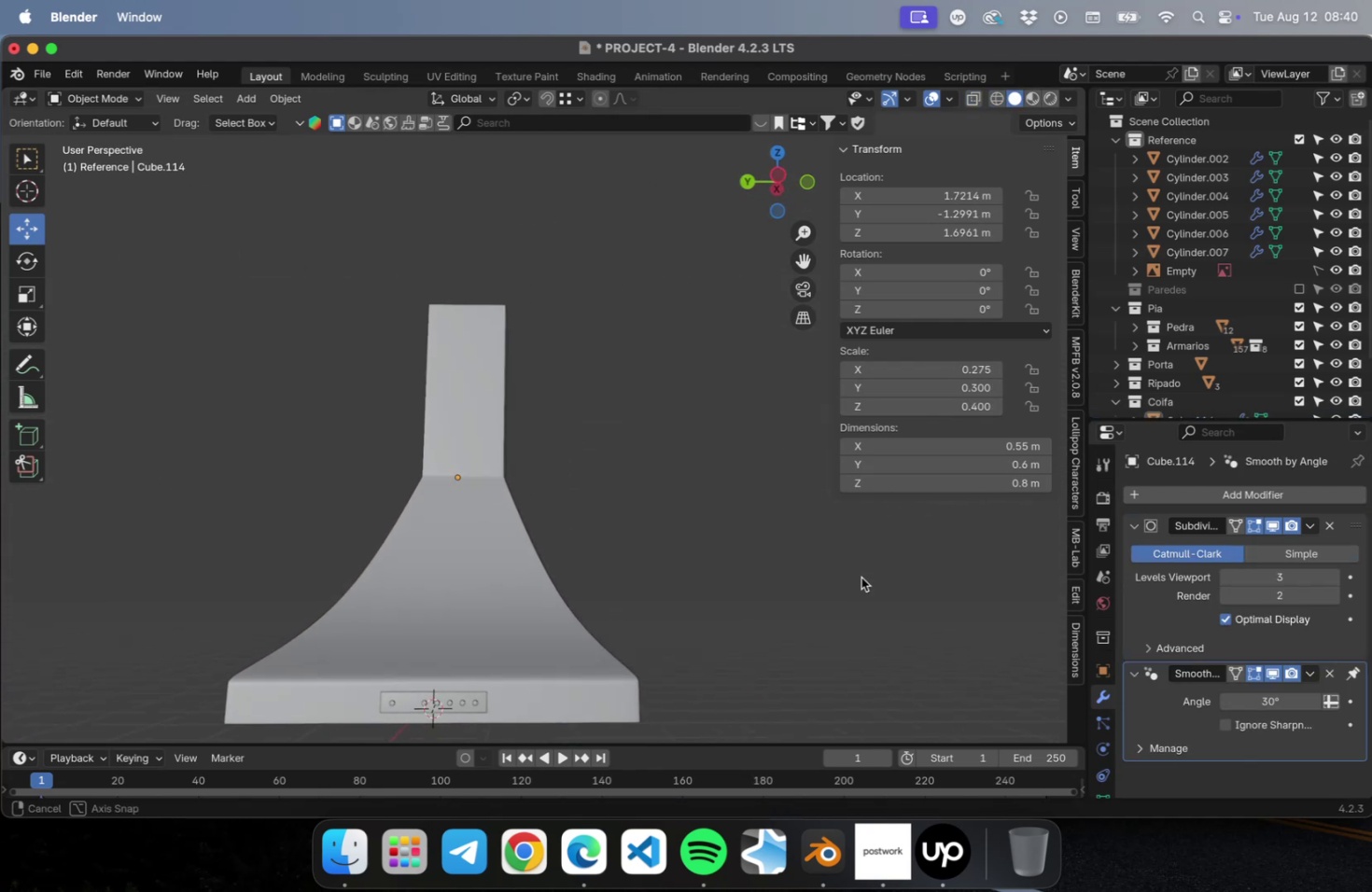 
key(Meta+S)
 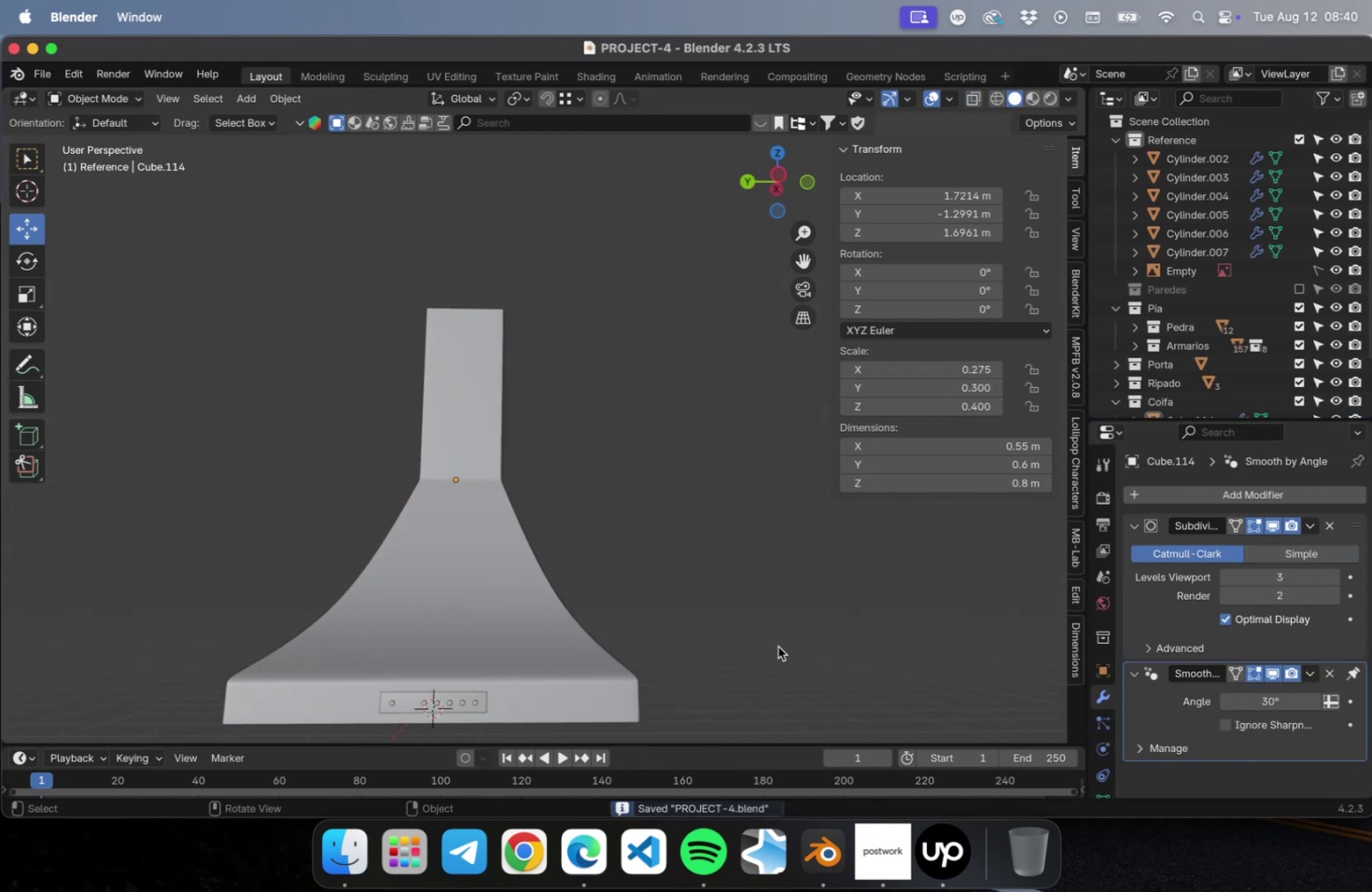 
hold_key(key=ShiftLeft, duration=0.61)
 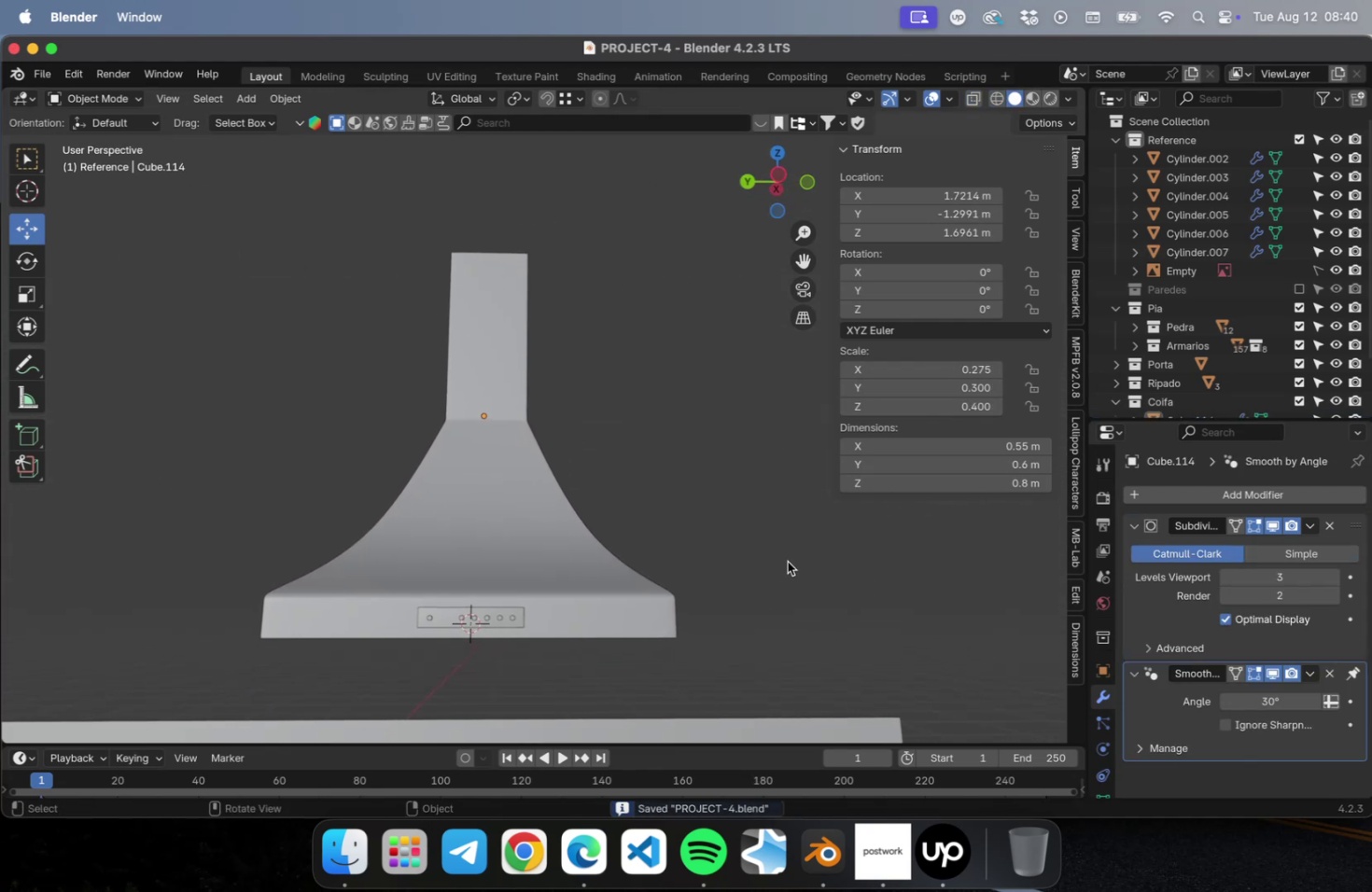 
scroll: coordinate [784, 567], scroll_direction: down, amount: 2.0
 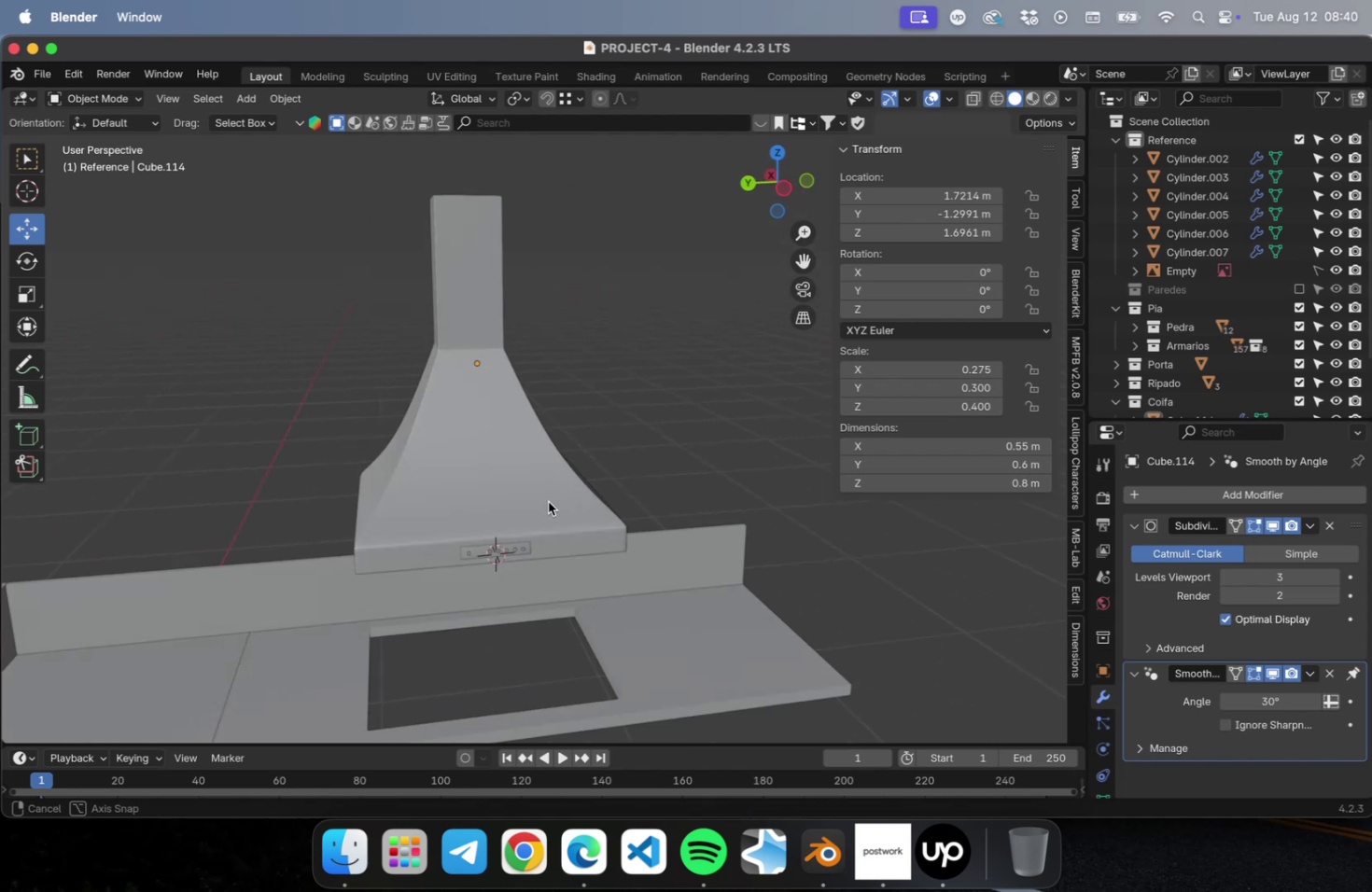 
wait(5.16)
 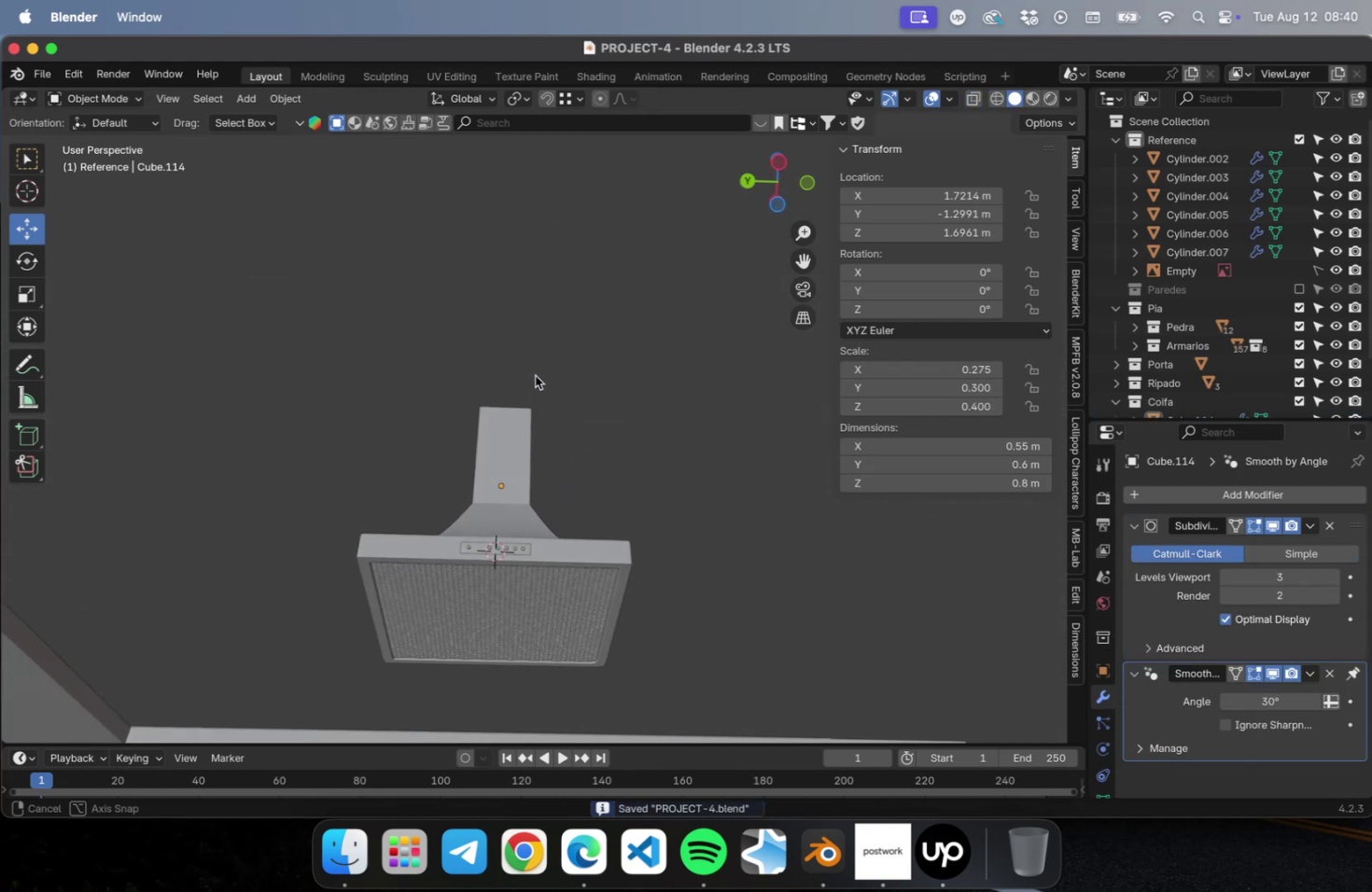 
scroll: coordinate [627, 509], scroll_direction: down, amount: 1.0
 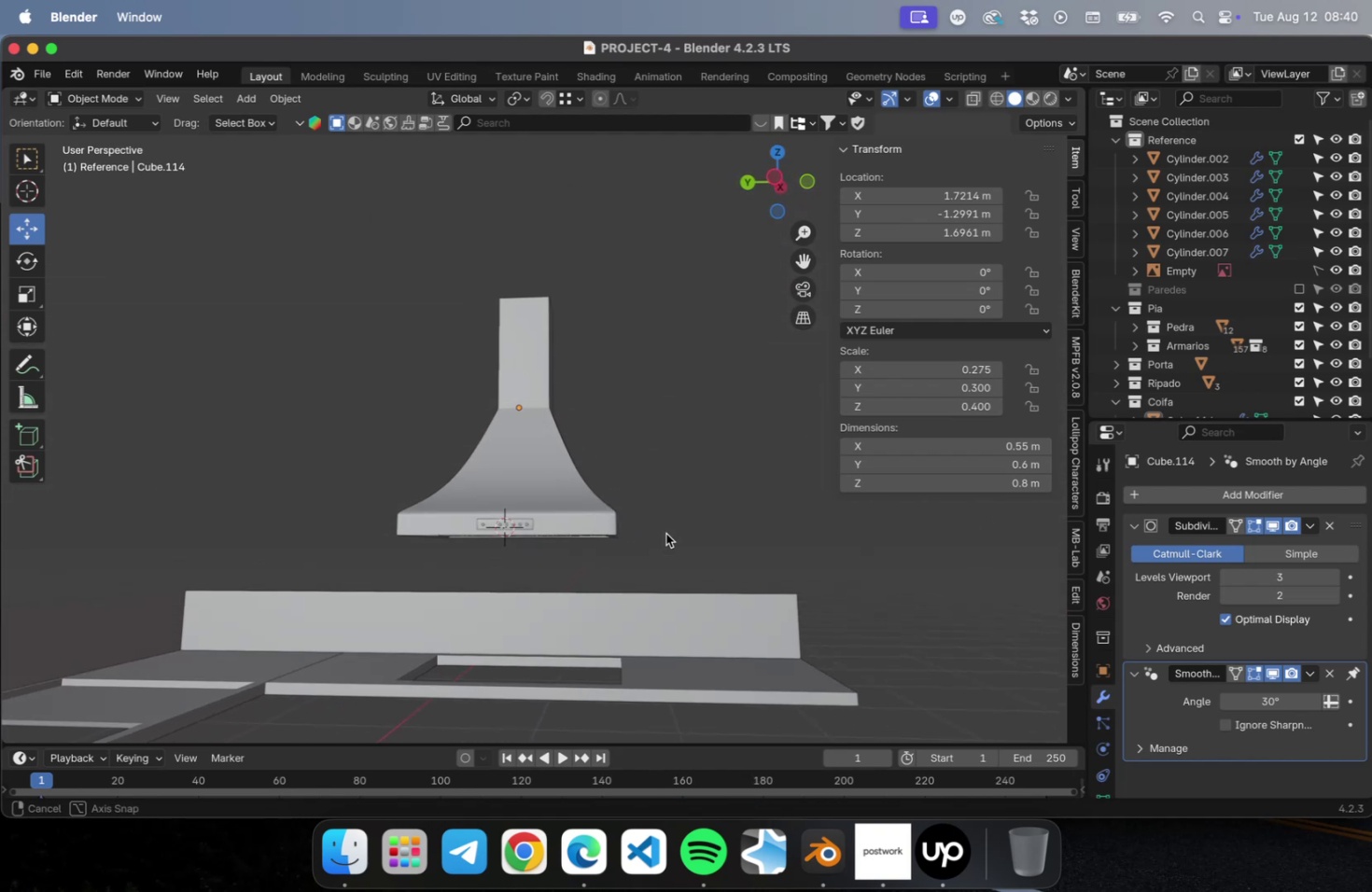 
key(Shift+ShiftLeft)
 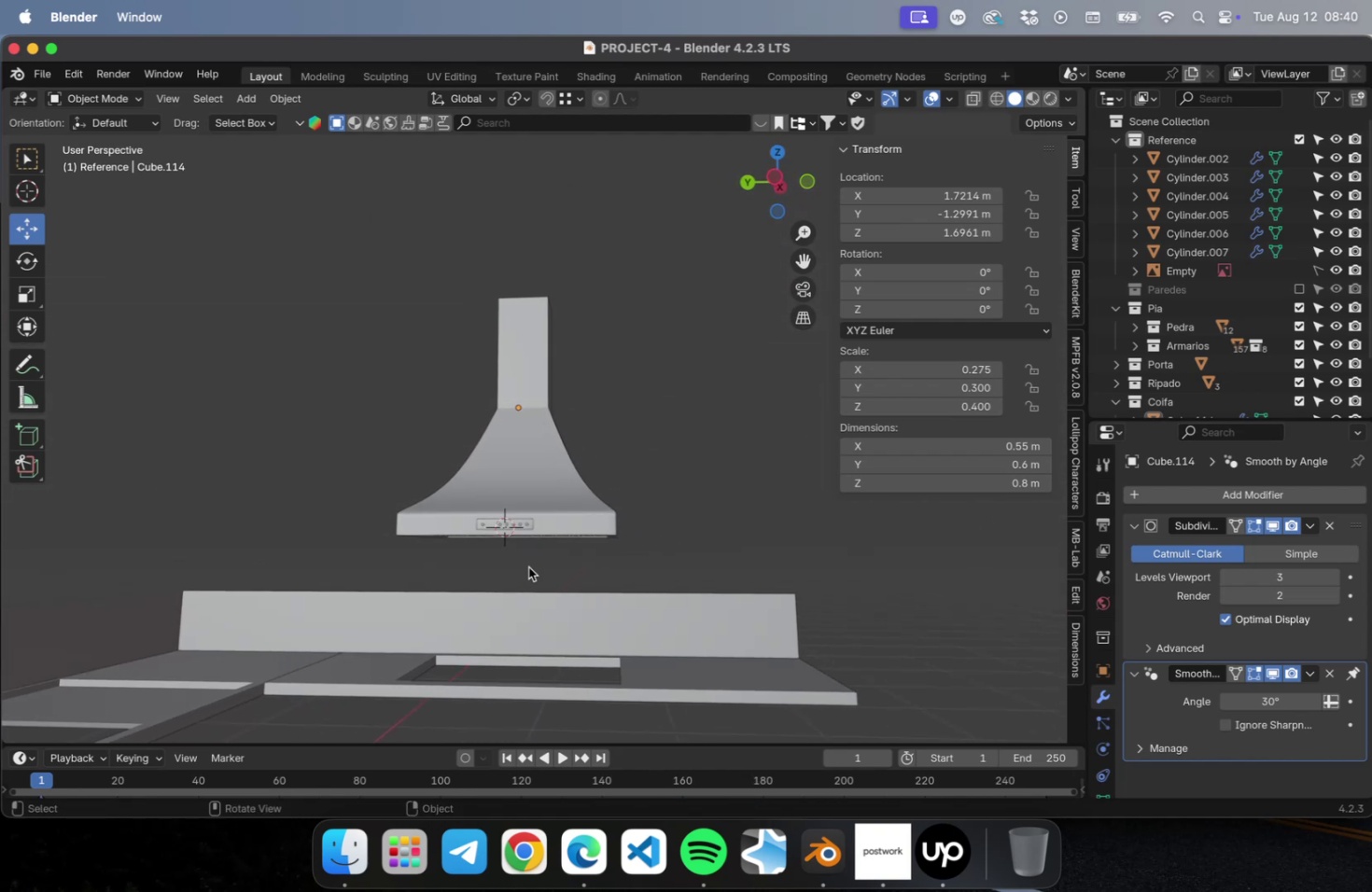 
scroll: coordinate [497, 559], scroll_direction: up, amount: 5.0
 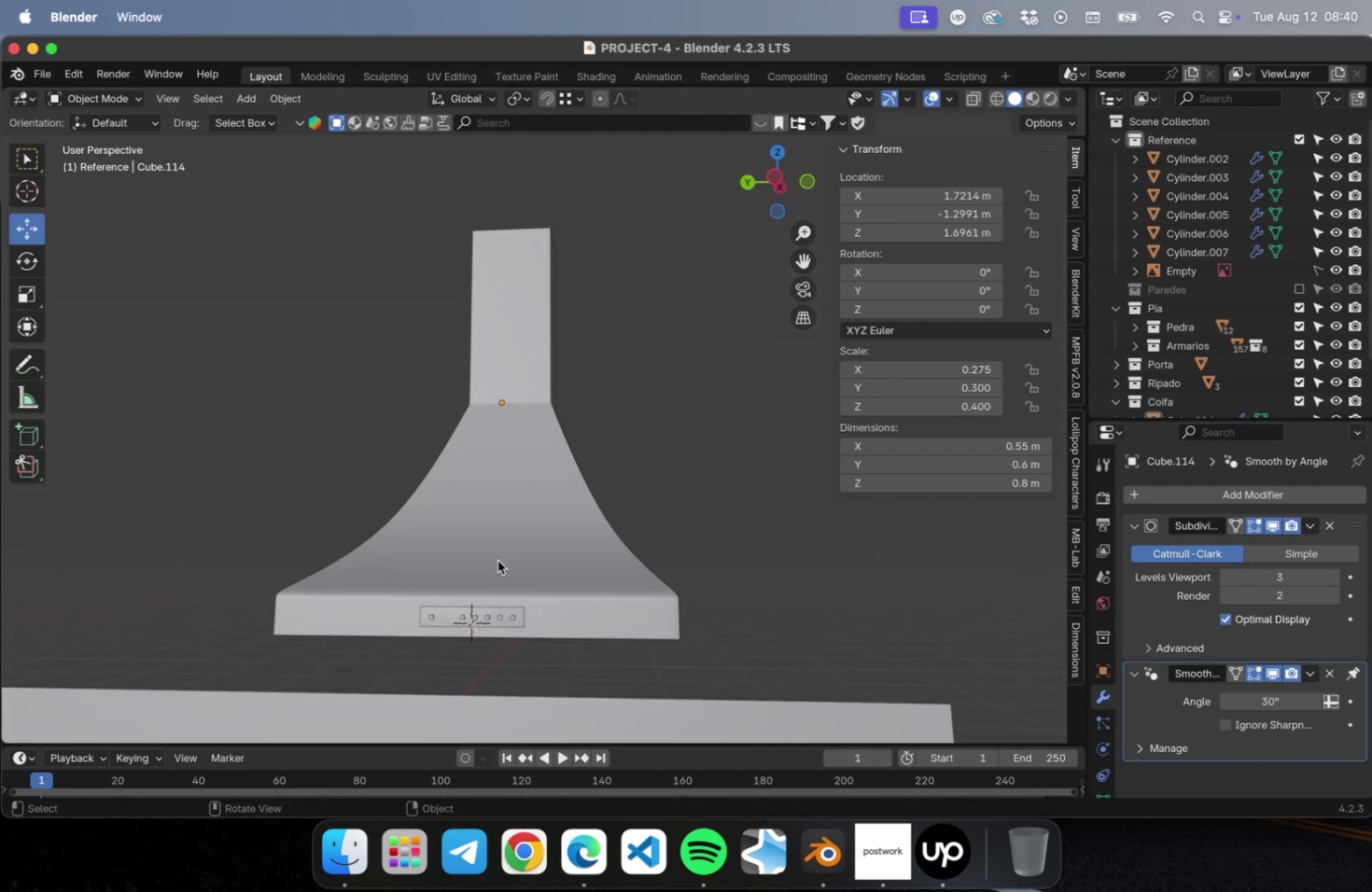 
hold_key(key=ShiftLeft, duration=0.45)
 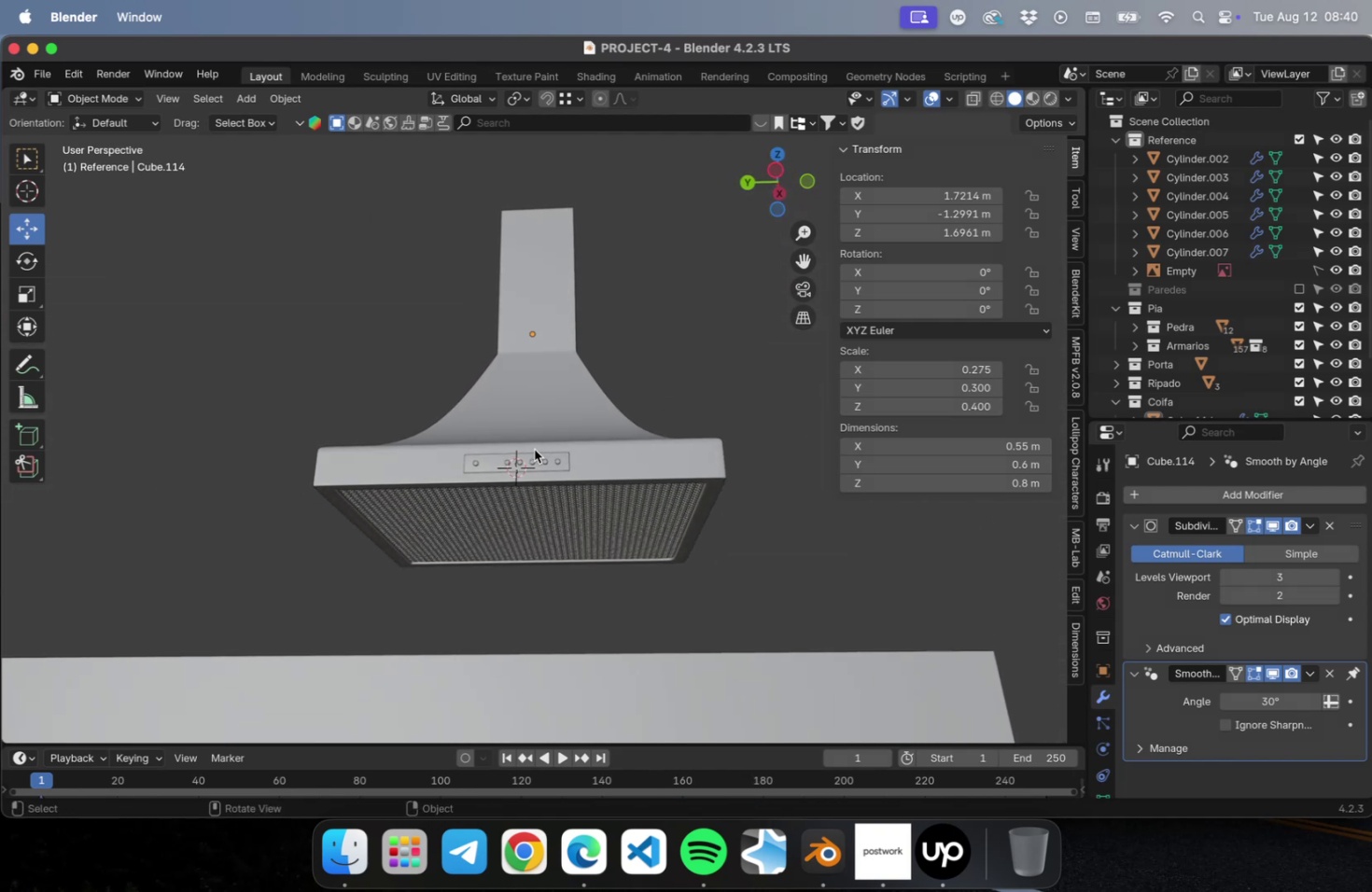 
key(Meta+CommandLeft)
 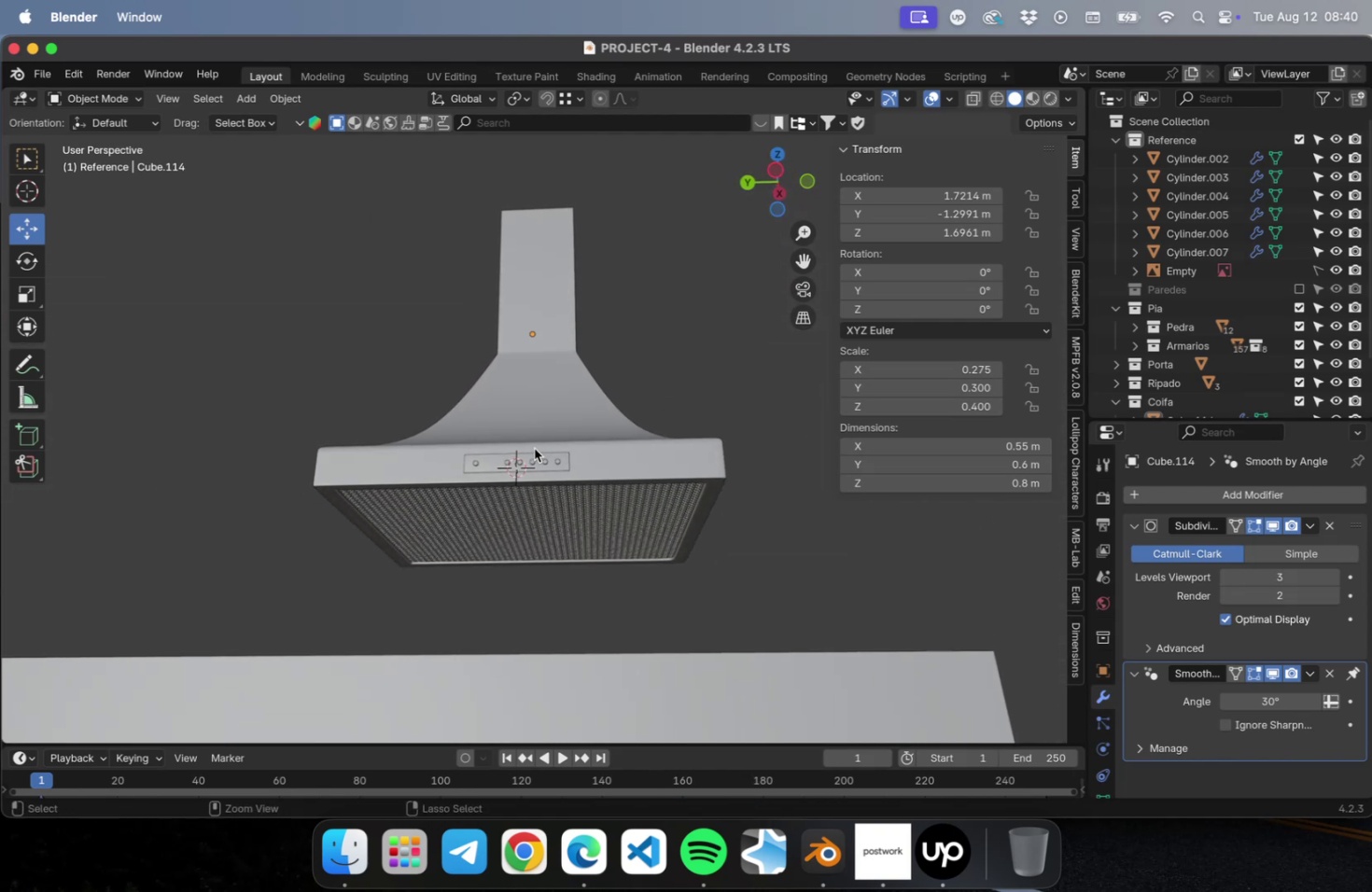 
key(Meta+S)
 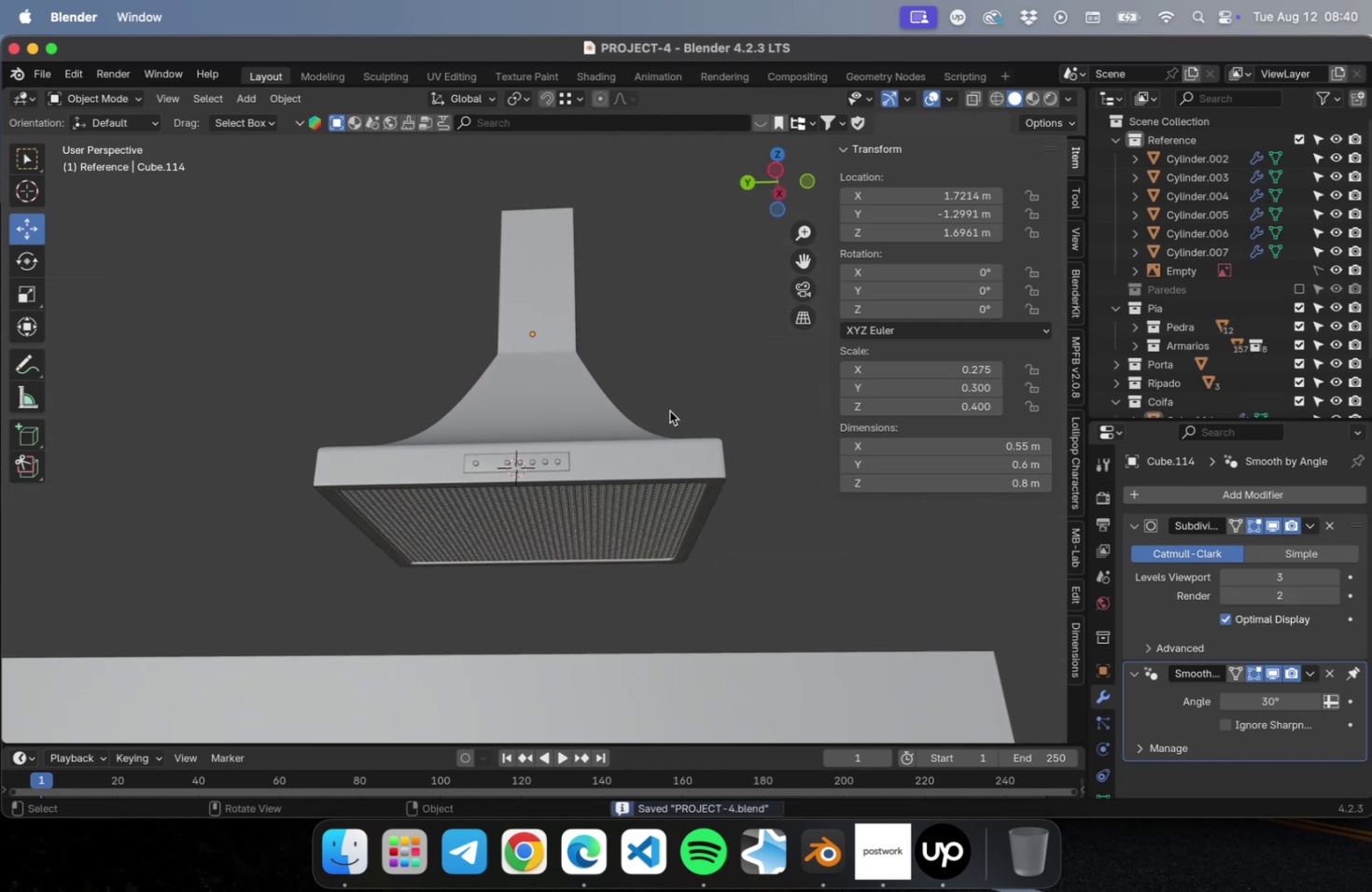 
scroll: coordinate [687, 393], scroll_direction: down, amount: 4.0
 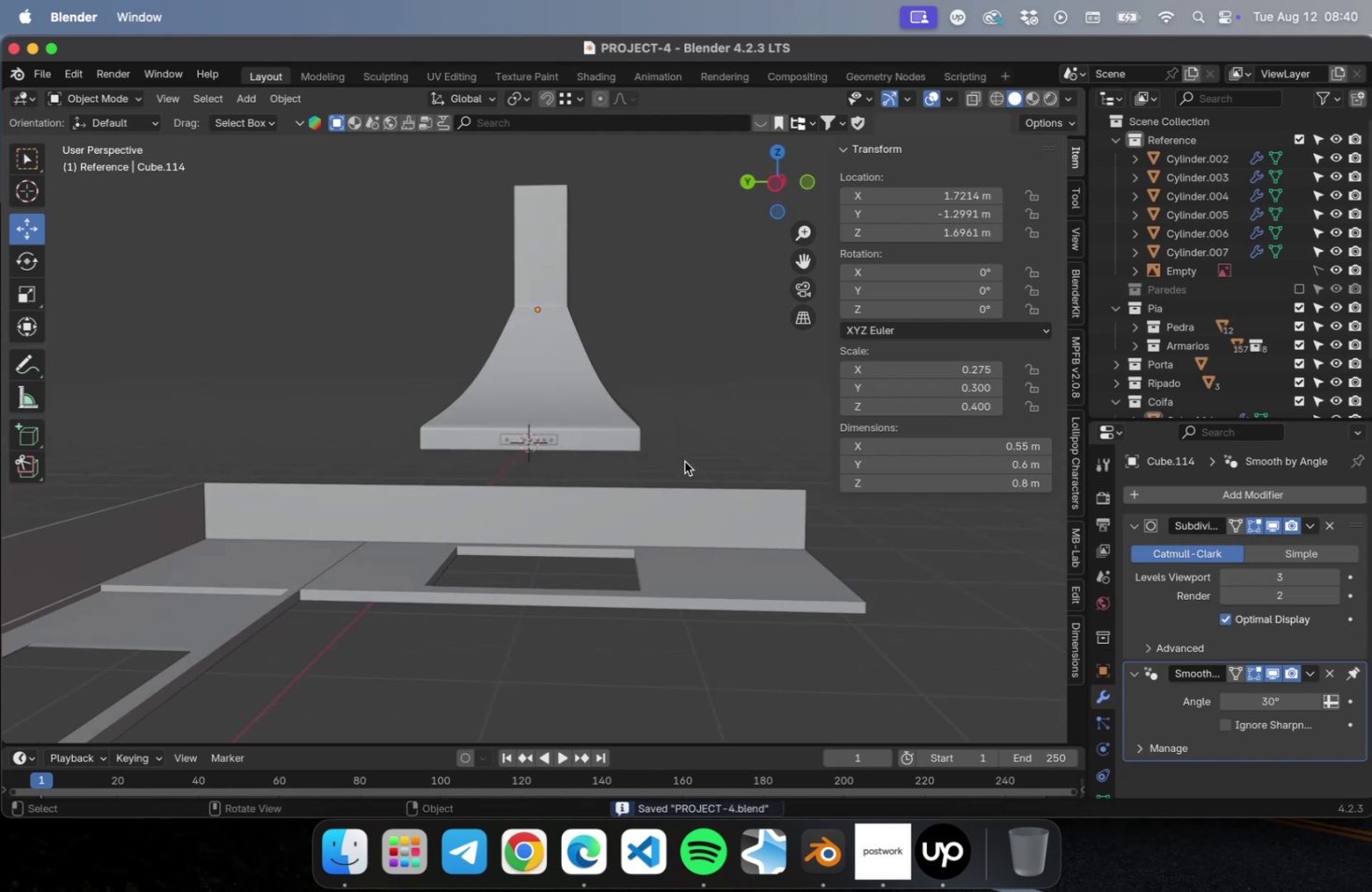 
left_click([695, 563])
 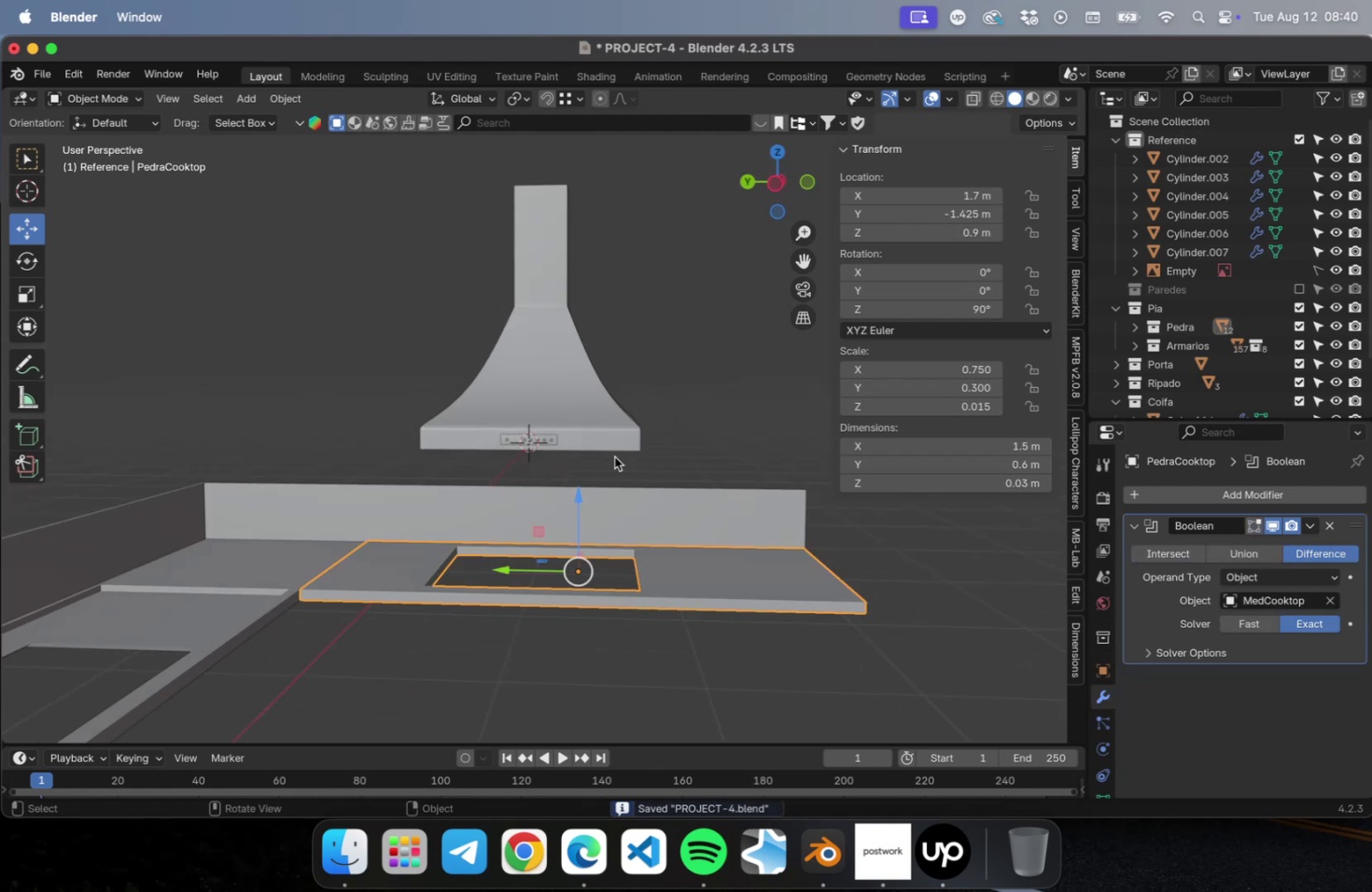 
scroll: coordinate [528, 456], scroll_direction: up, amount: 15.0
 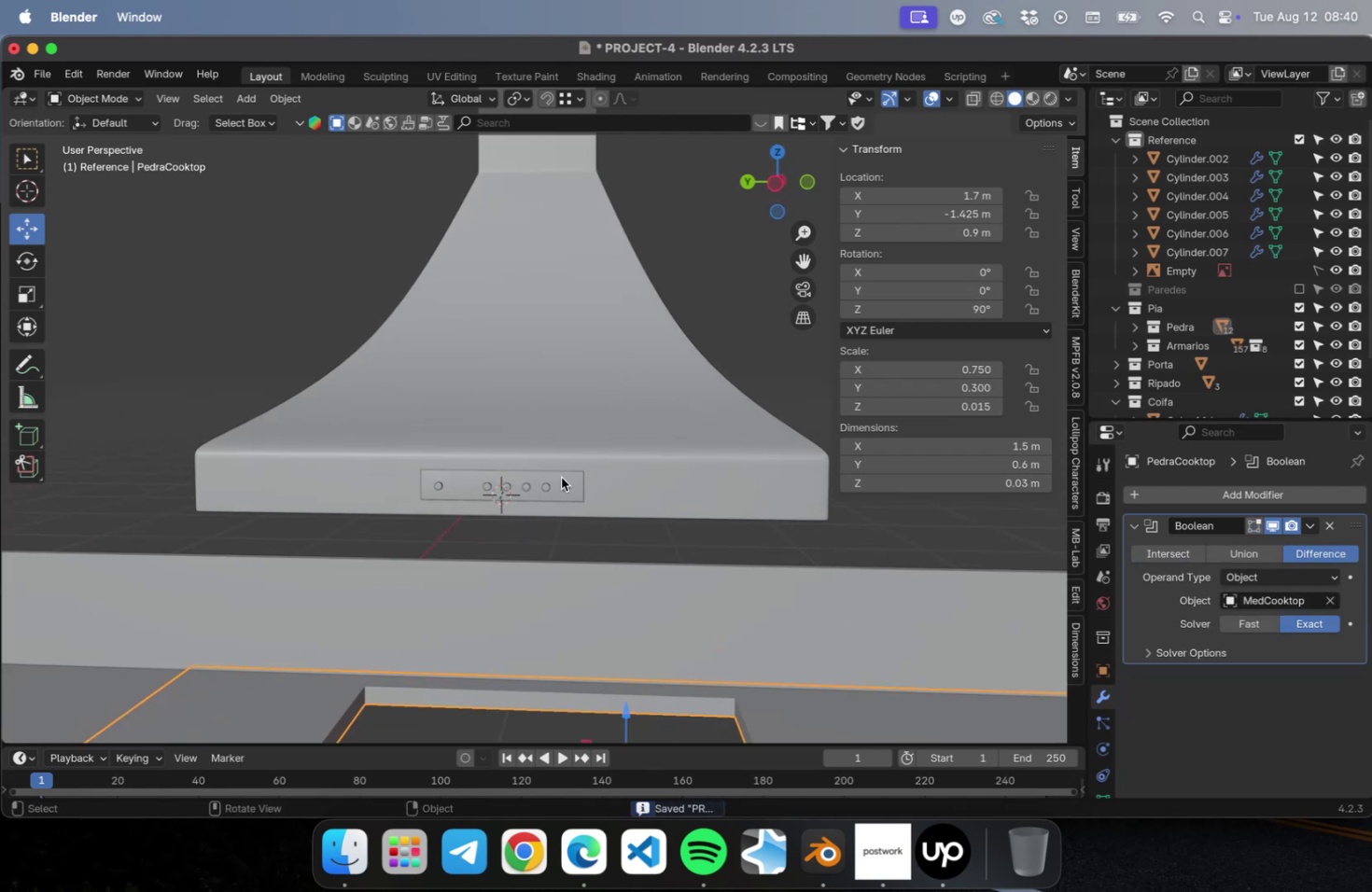 
hold_key(key=ShiftLeft, duration=0.47)
 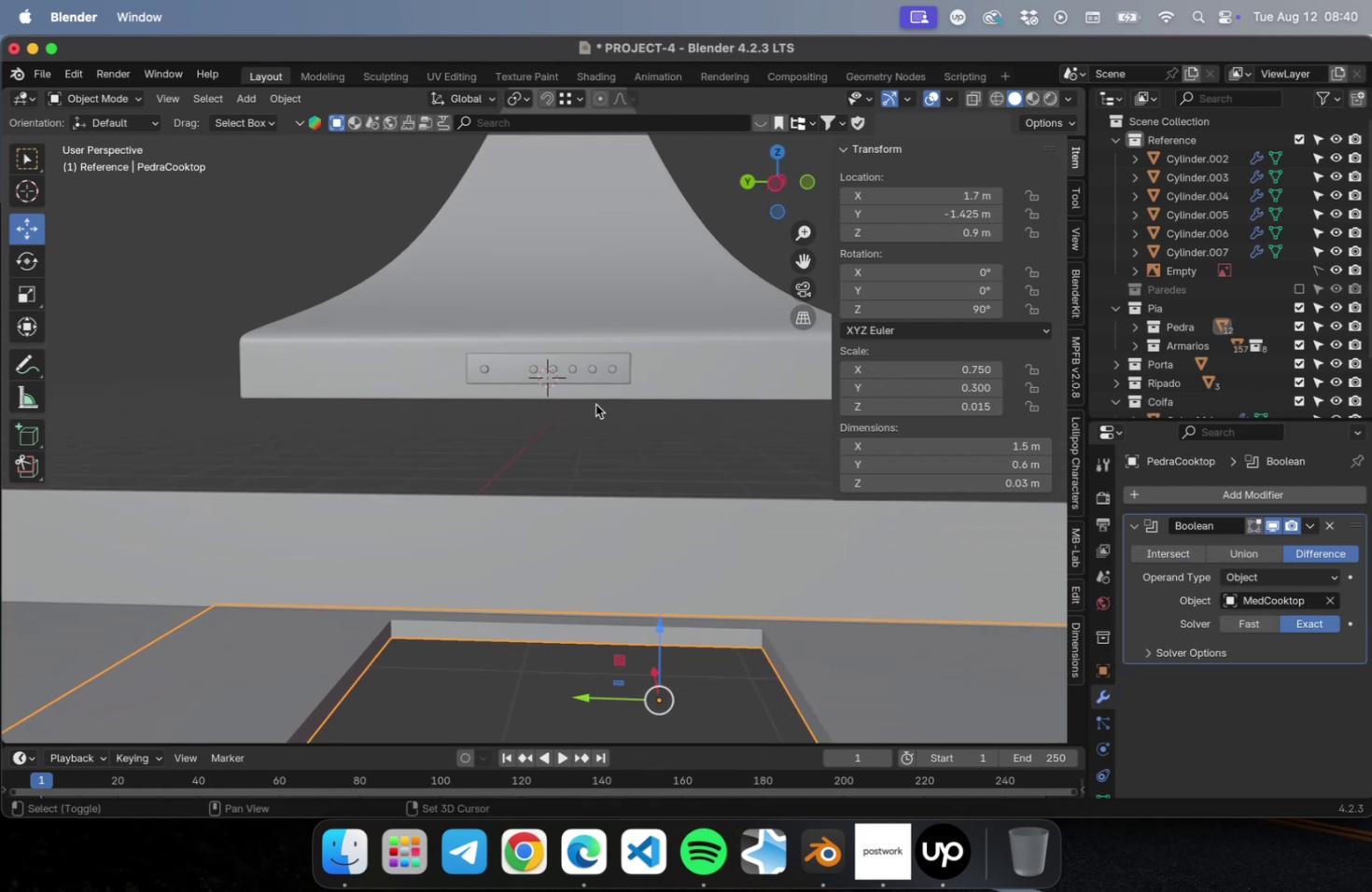 
scroll: coordinate [595, 401], scroll_direction: up, amount: 16.0
 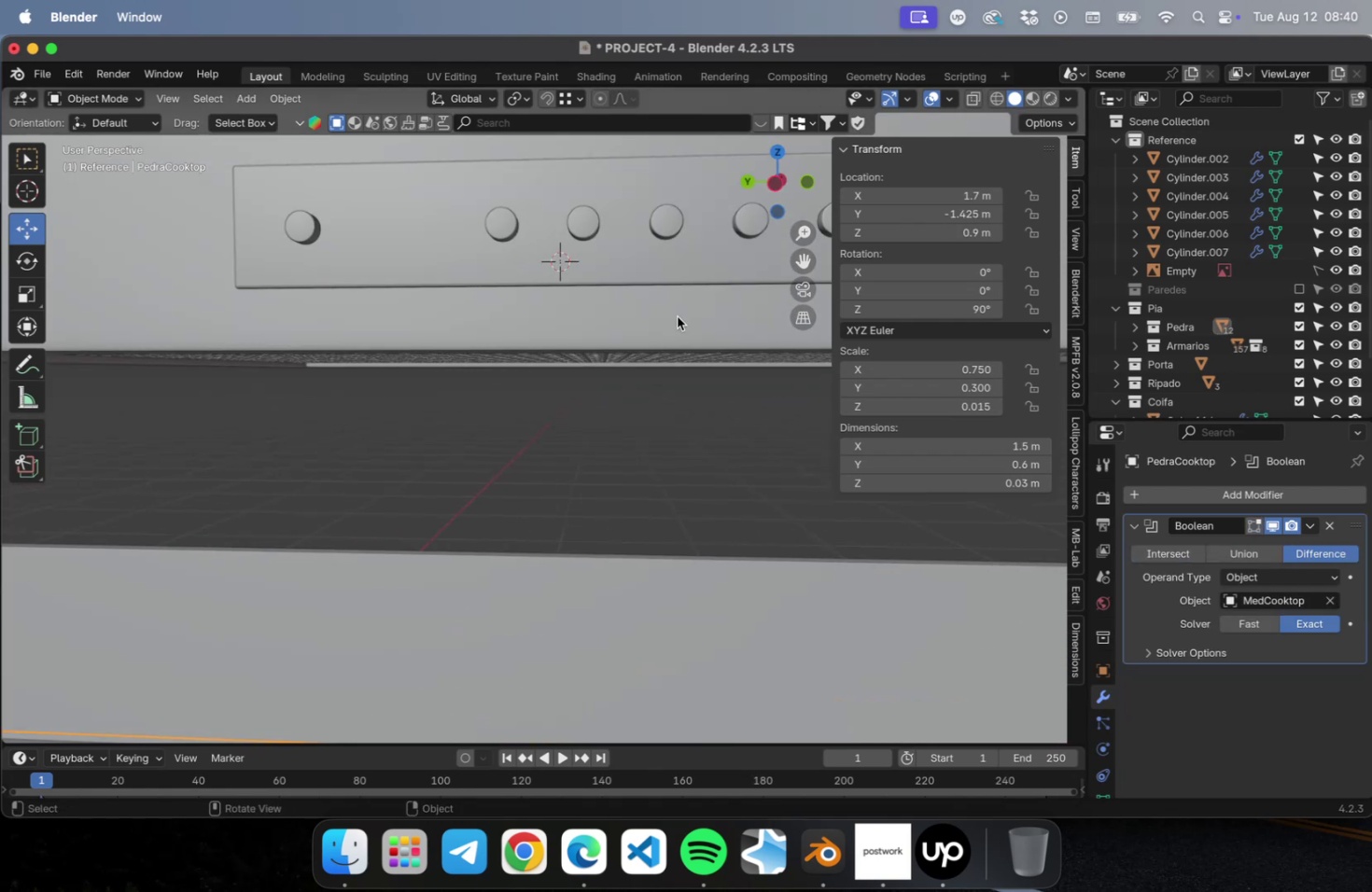 
hold_key(key=ShiftLeft, duration=0.51)
 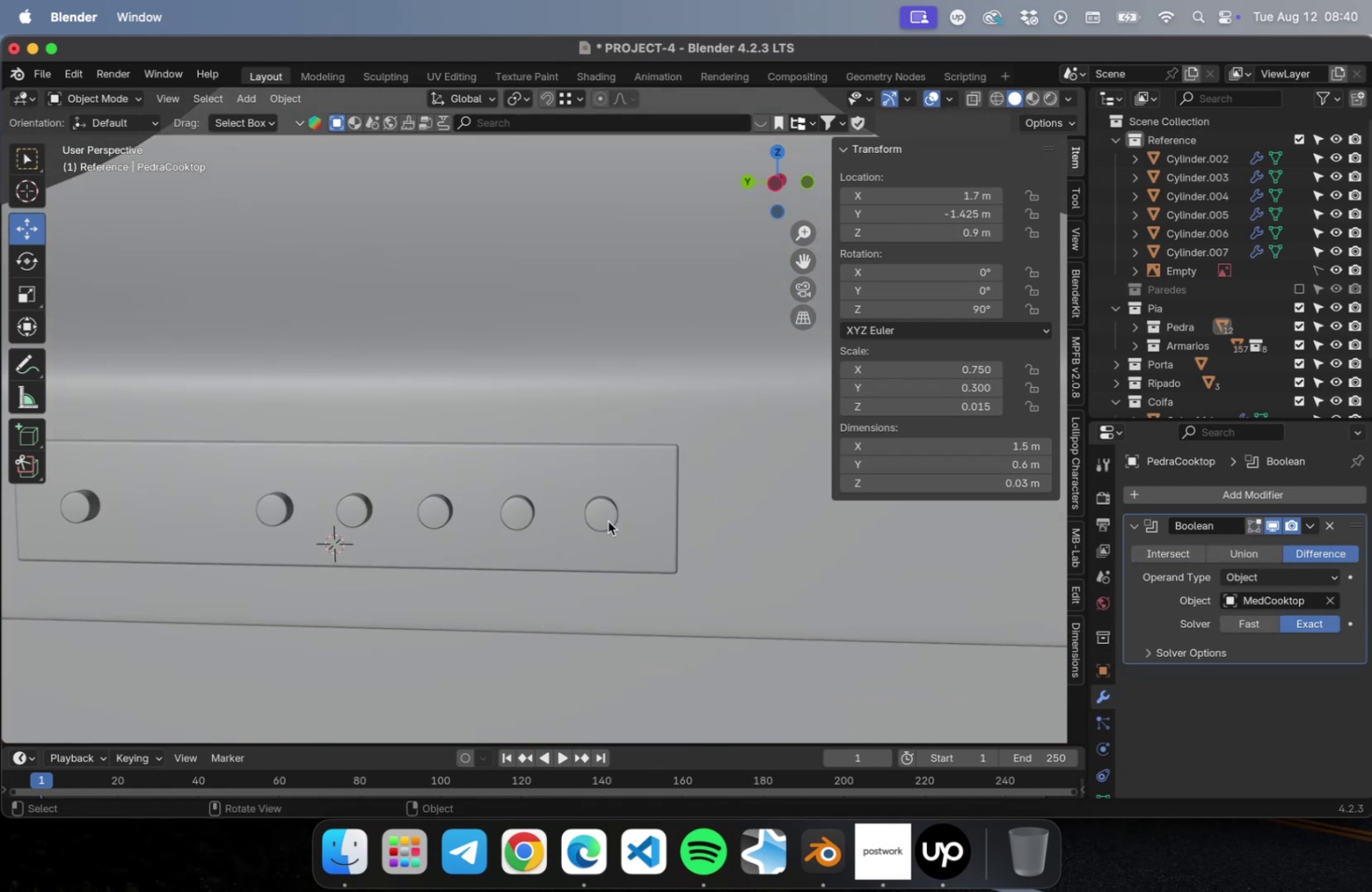 
left_click([606, 523])
 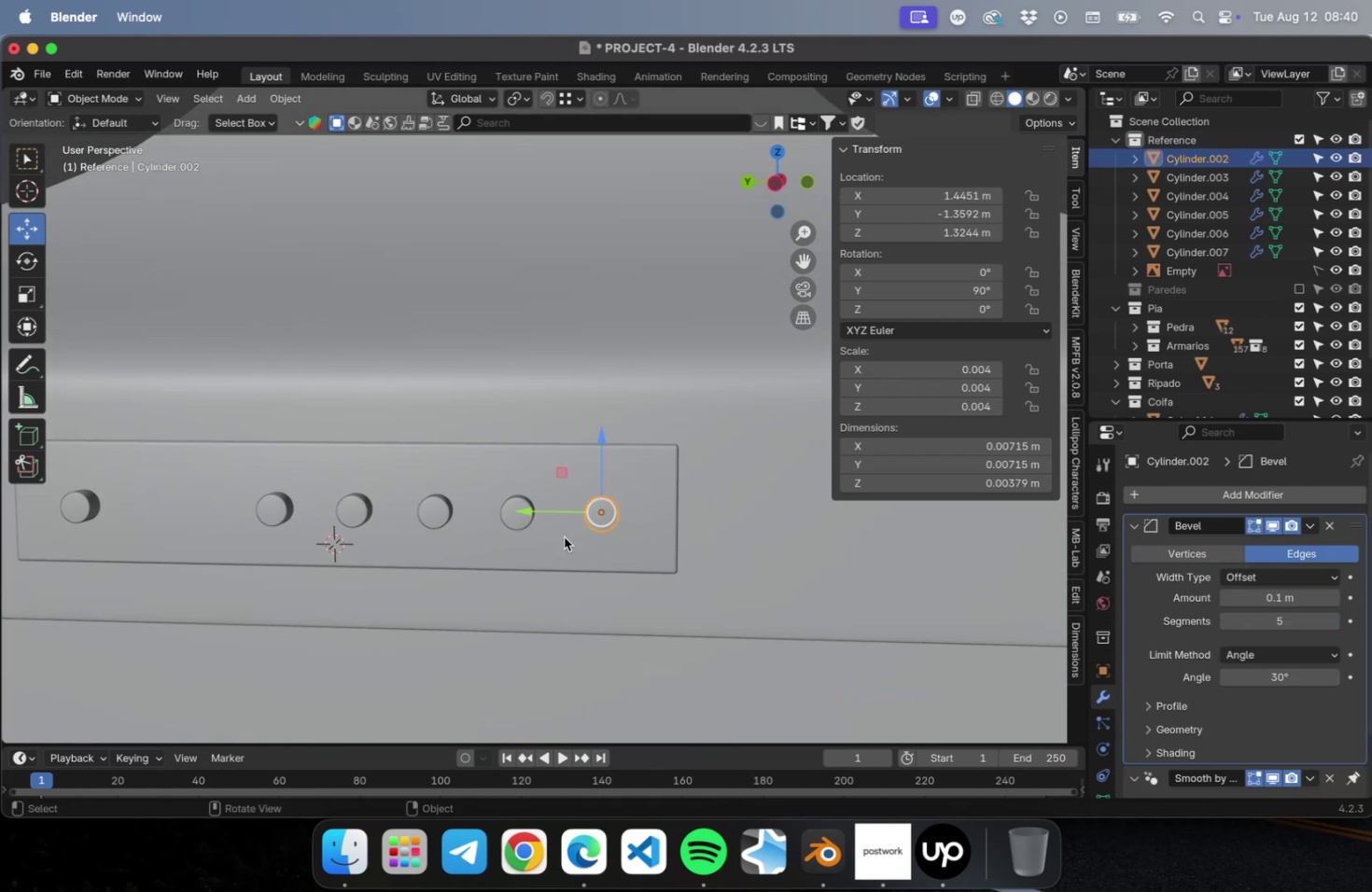 
hold_key(key=ShiftLeft, duration=5.4)
left_click([523, 518])
 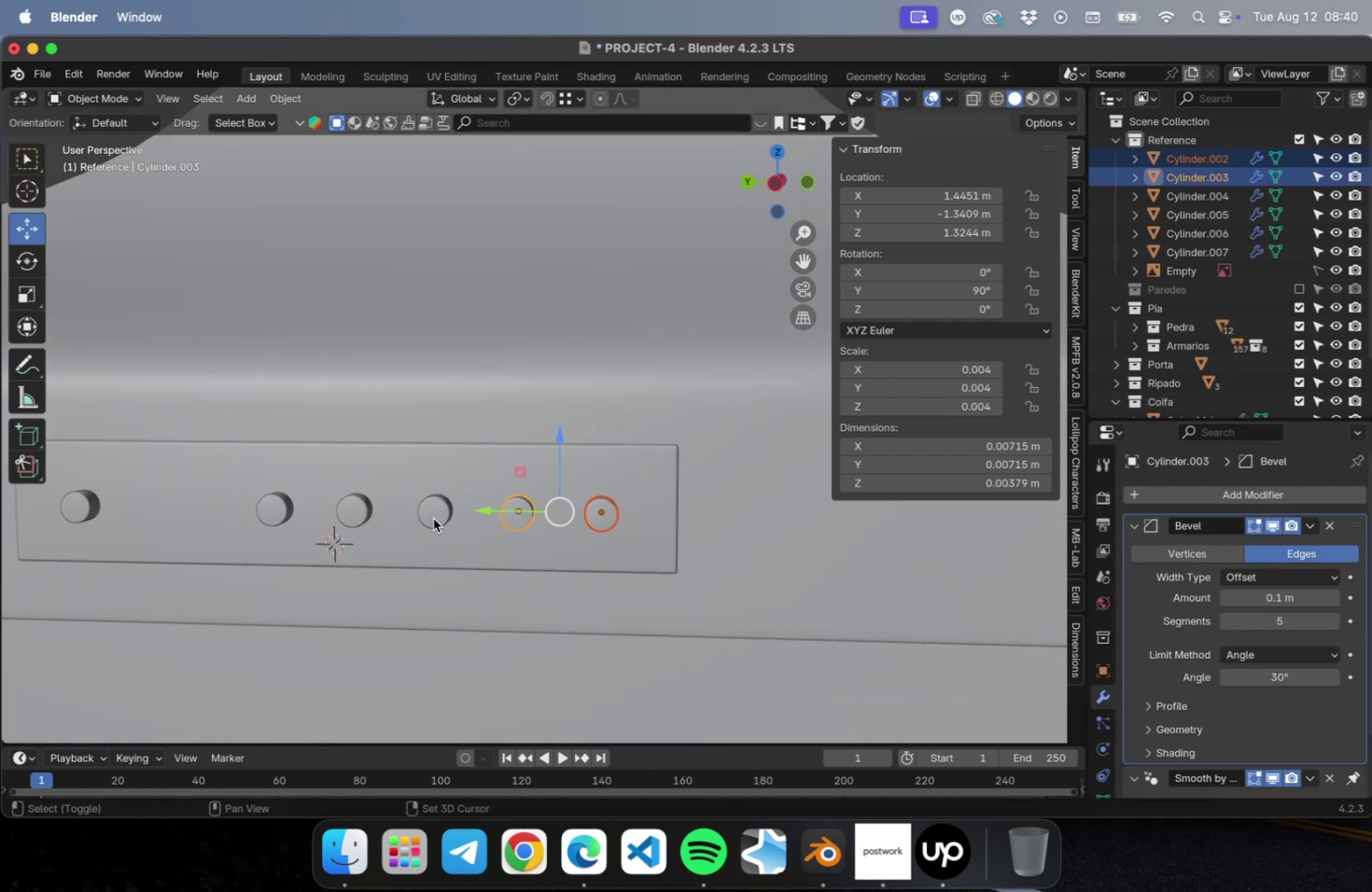 
left_click([432, 517])
 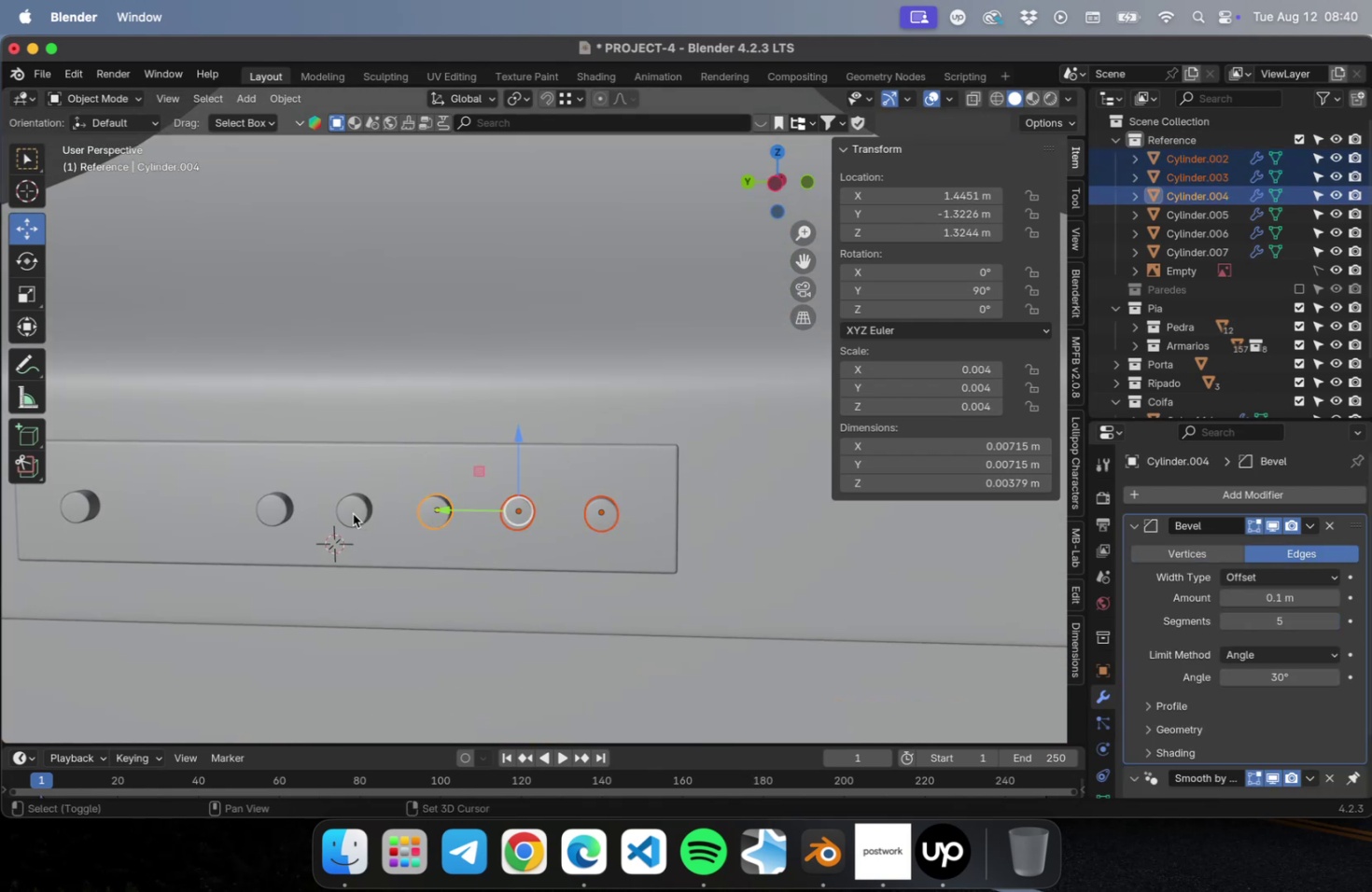 
left_click([351, 513])
 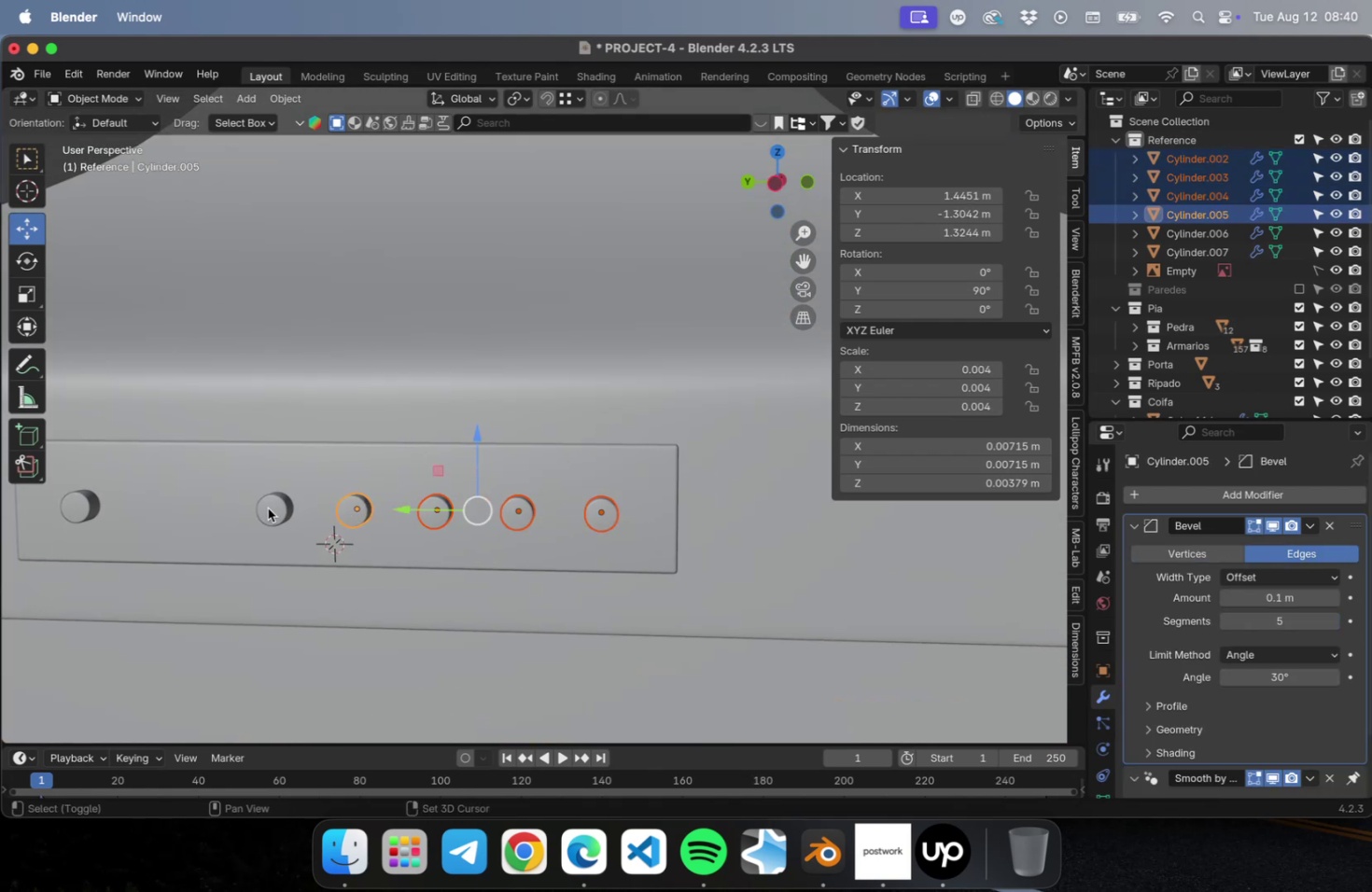 
left_click([267, 508])
 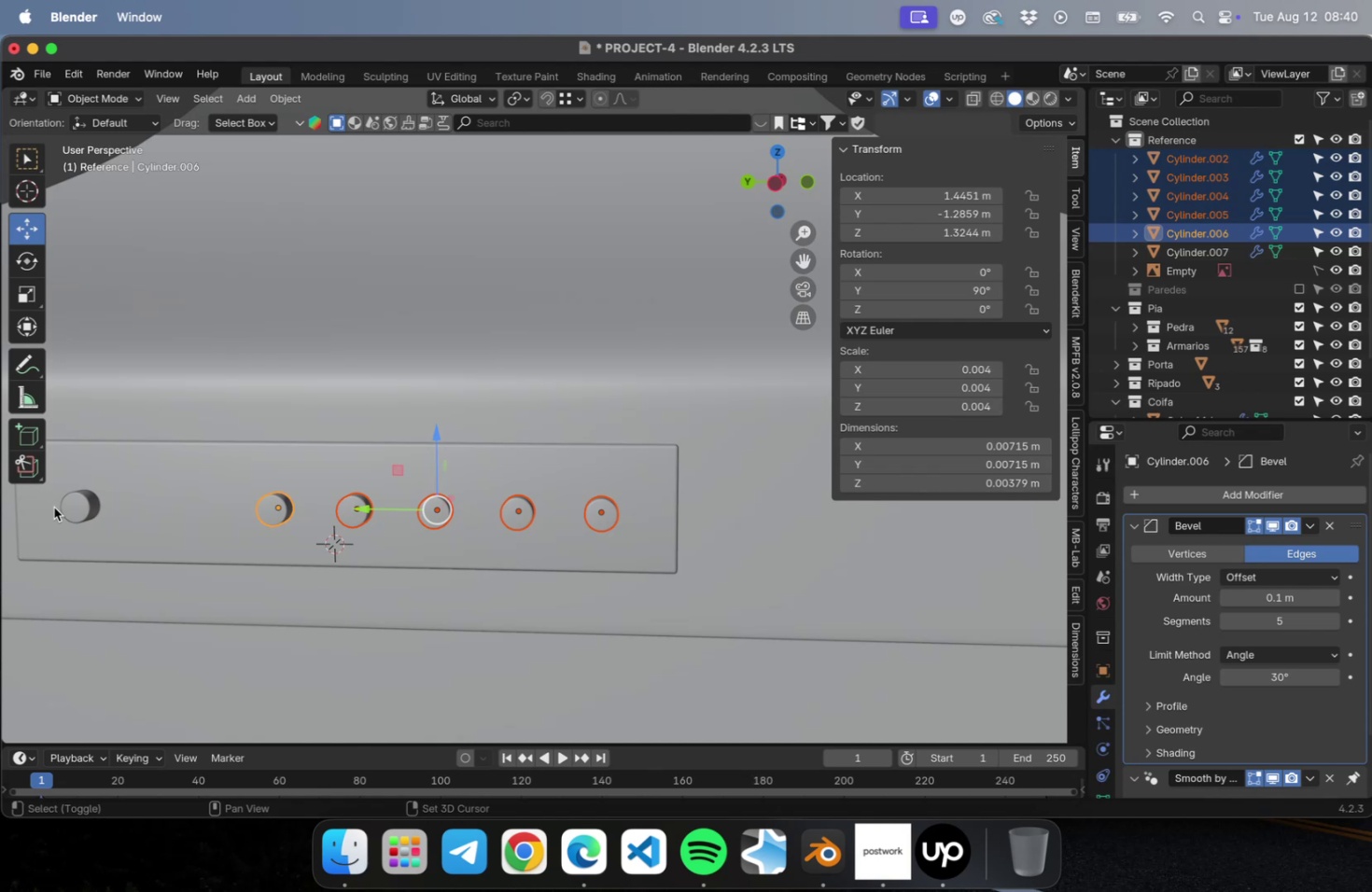 
left_click([77, 506])
 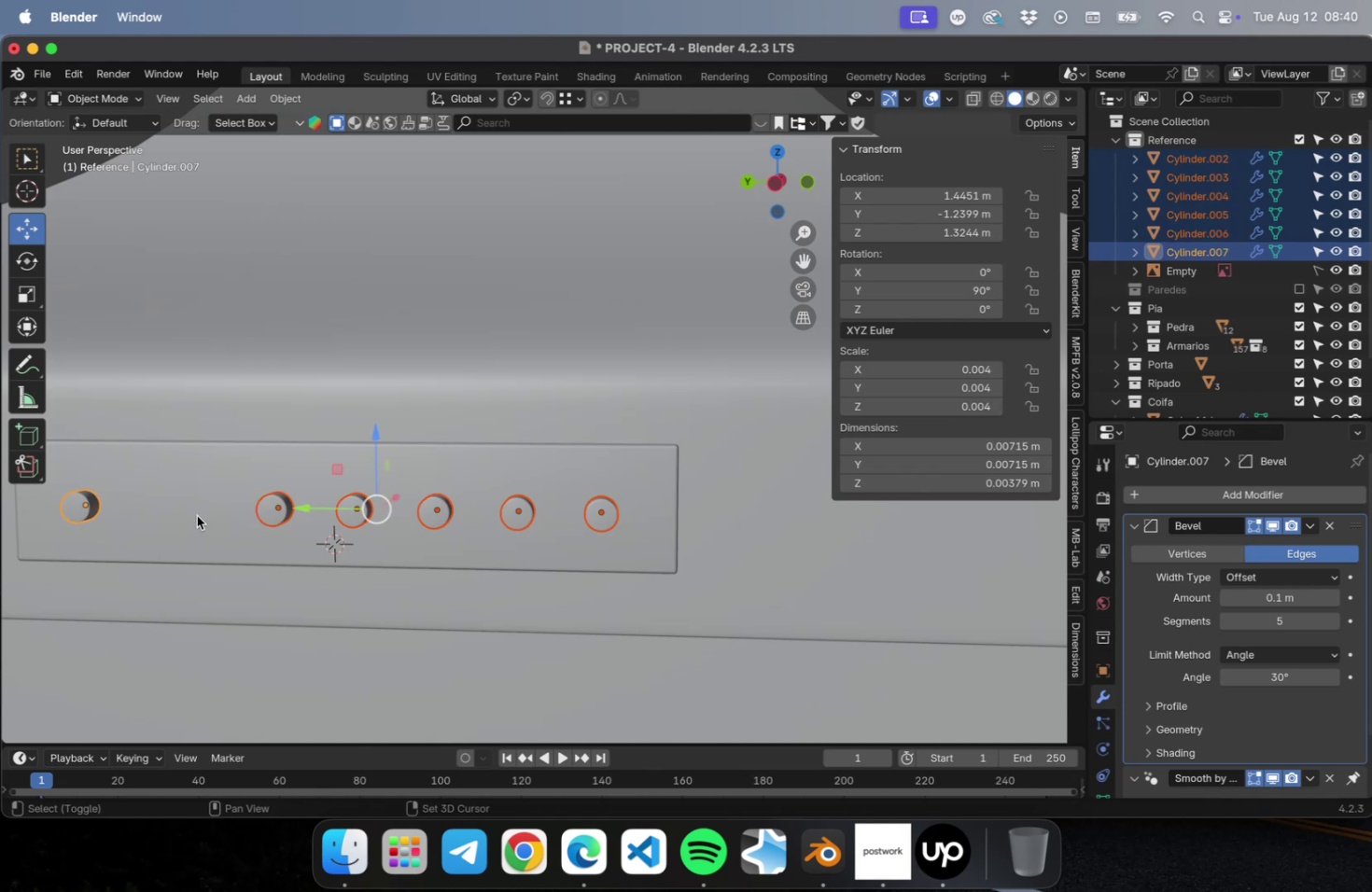 
left_click([197, 515])
 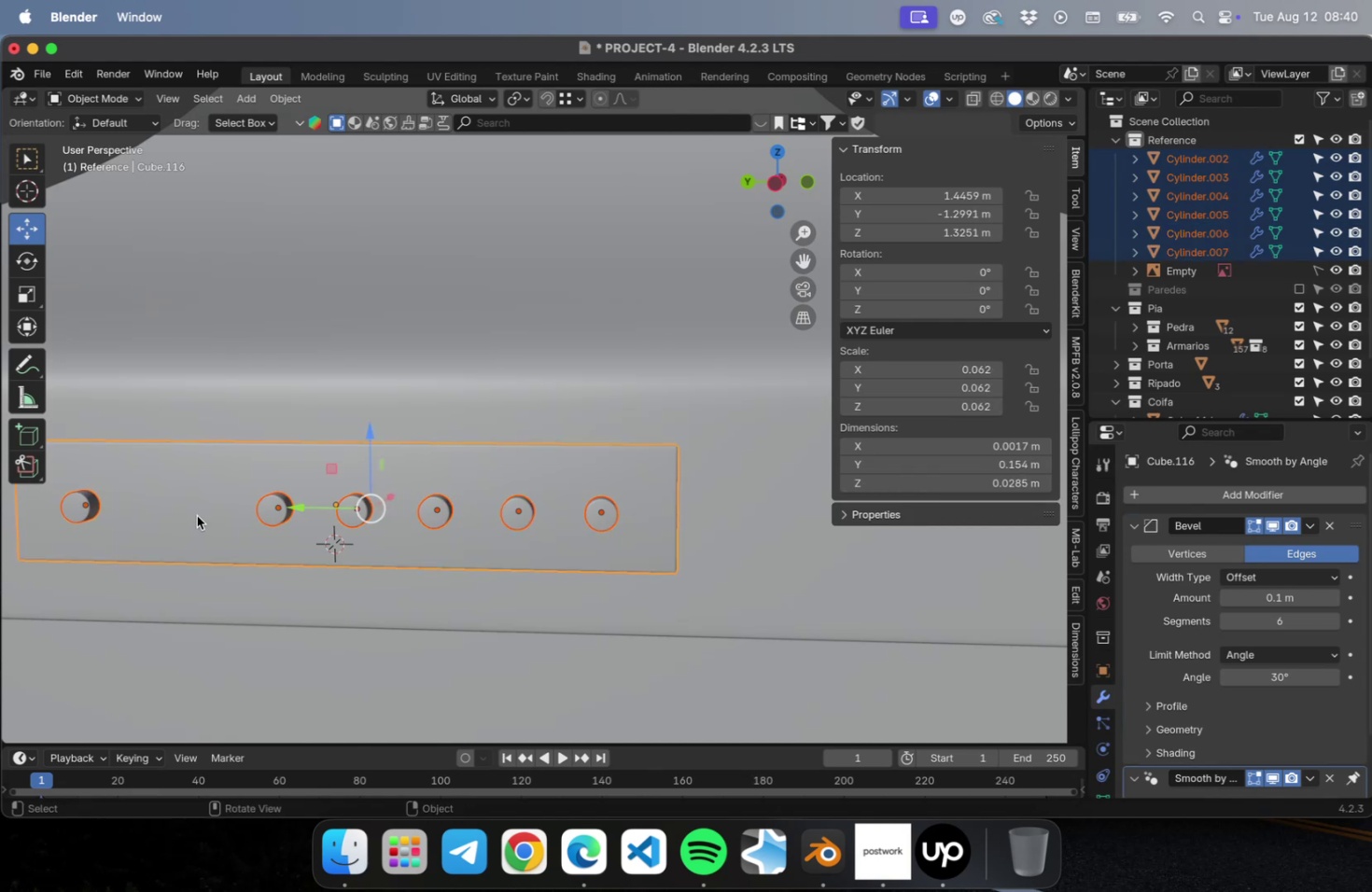 
key(Meta+P)
 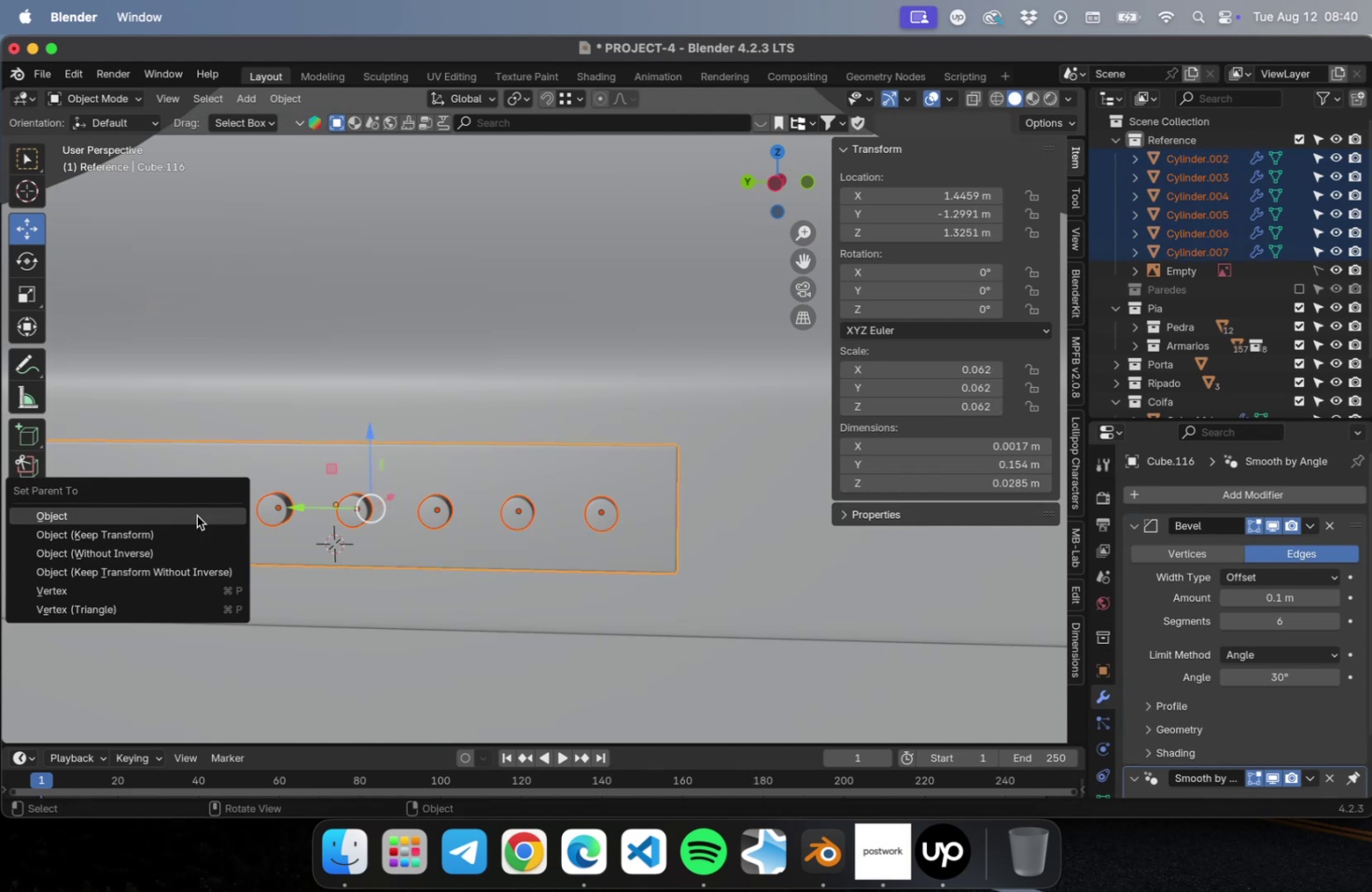 
left_click([197, 515])
 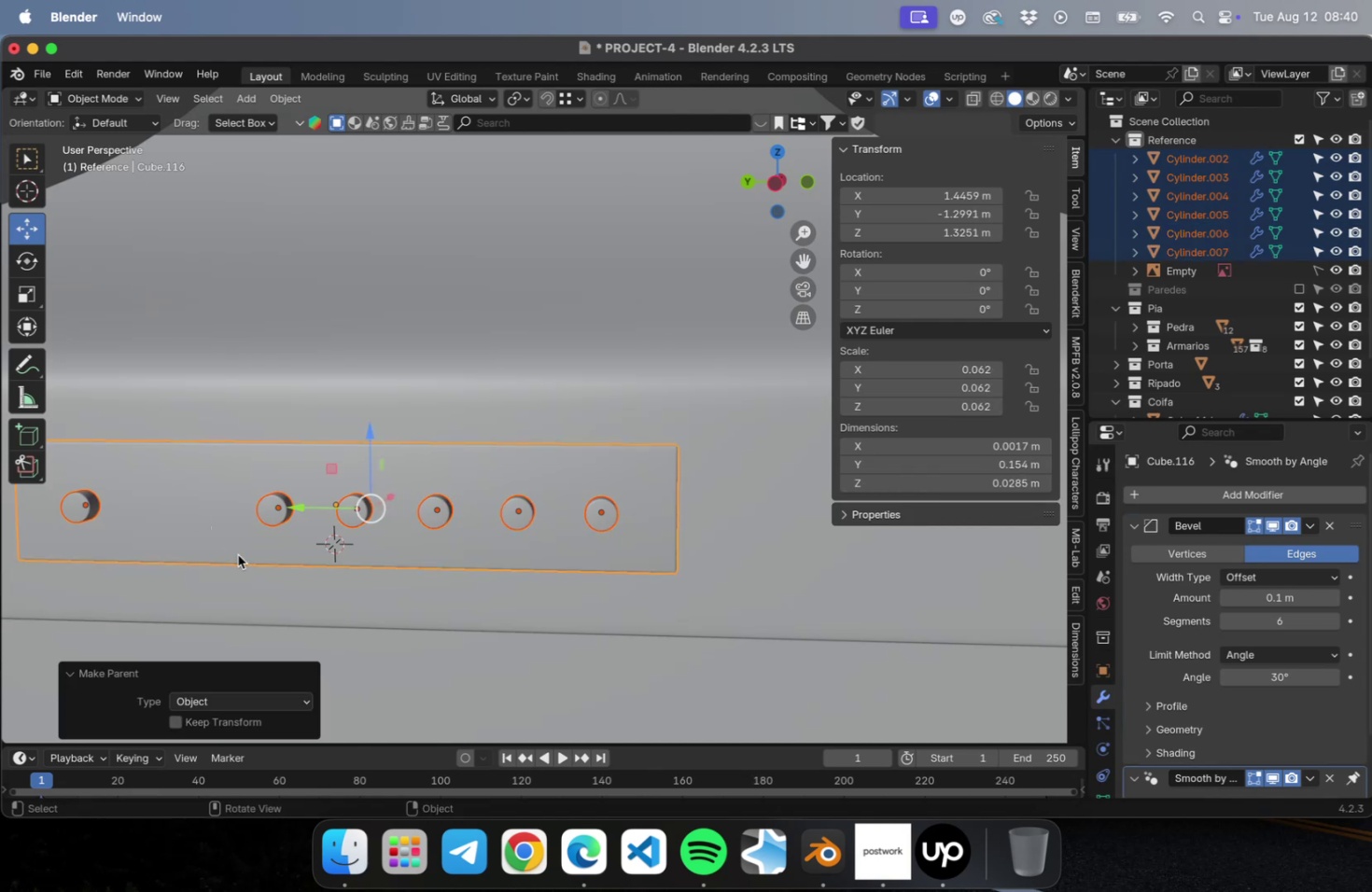 
scroll: coordinate [254, 543], scroll_direction: down, amount: 10.0
 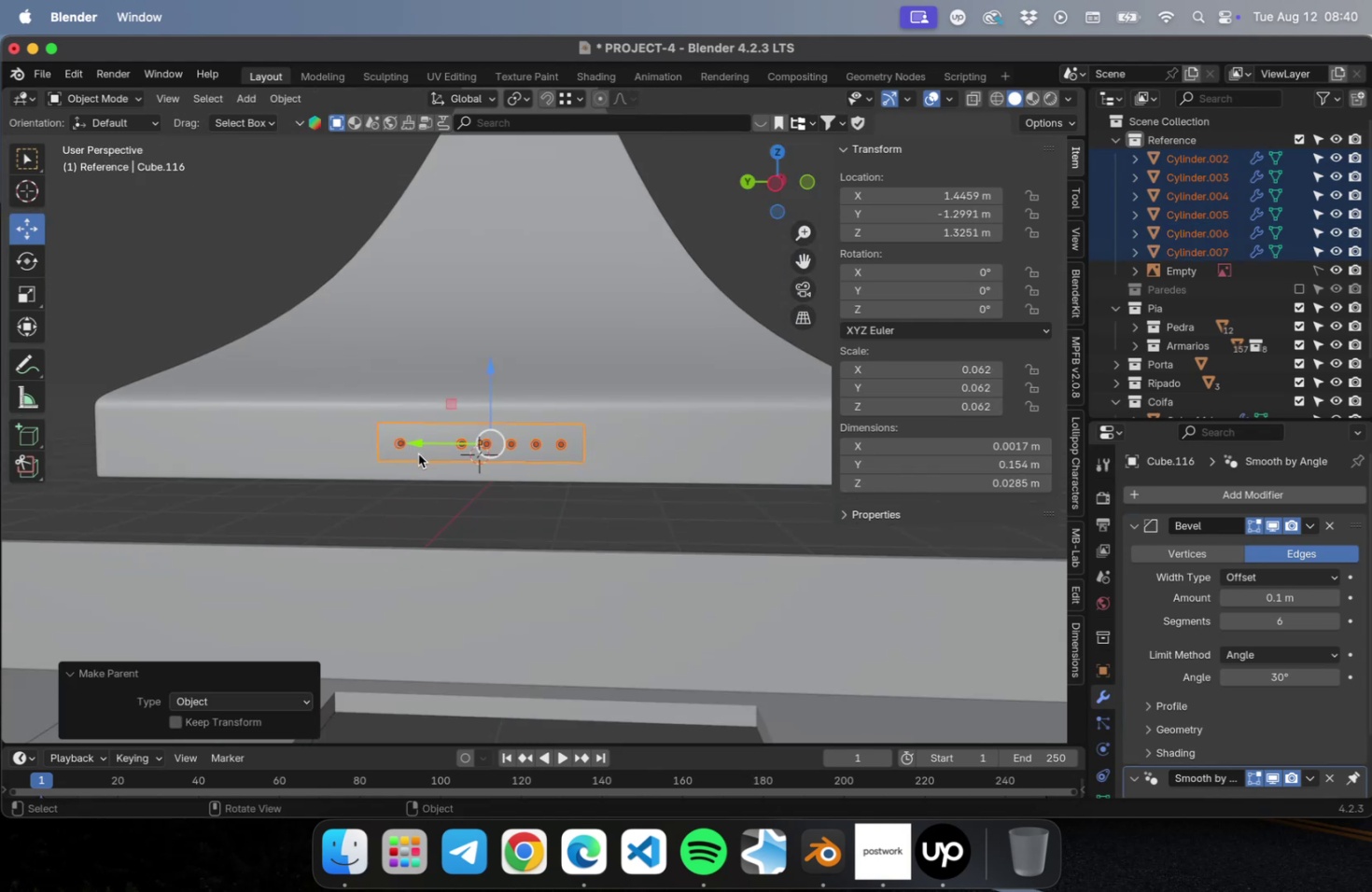 
left_click([419, 453])
 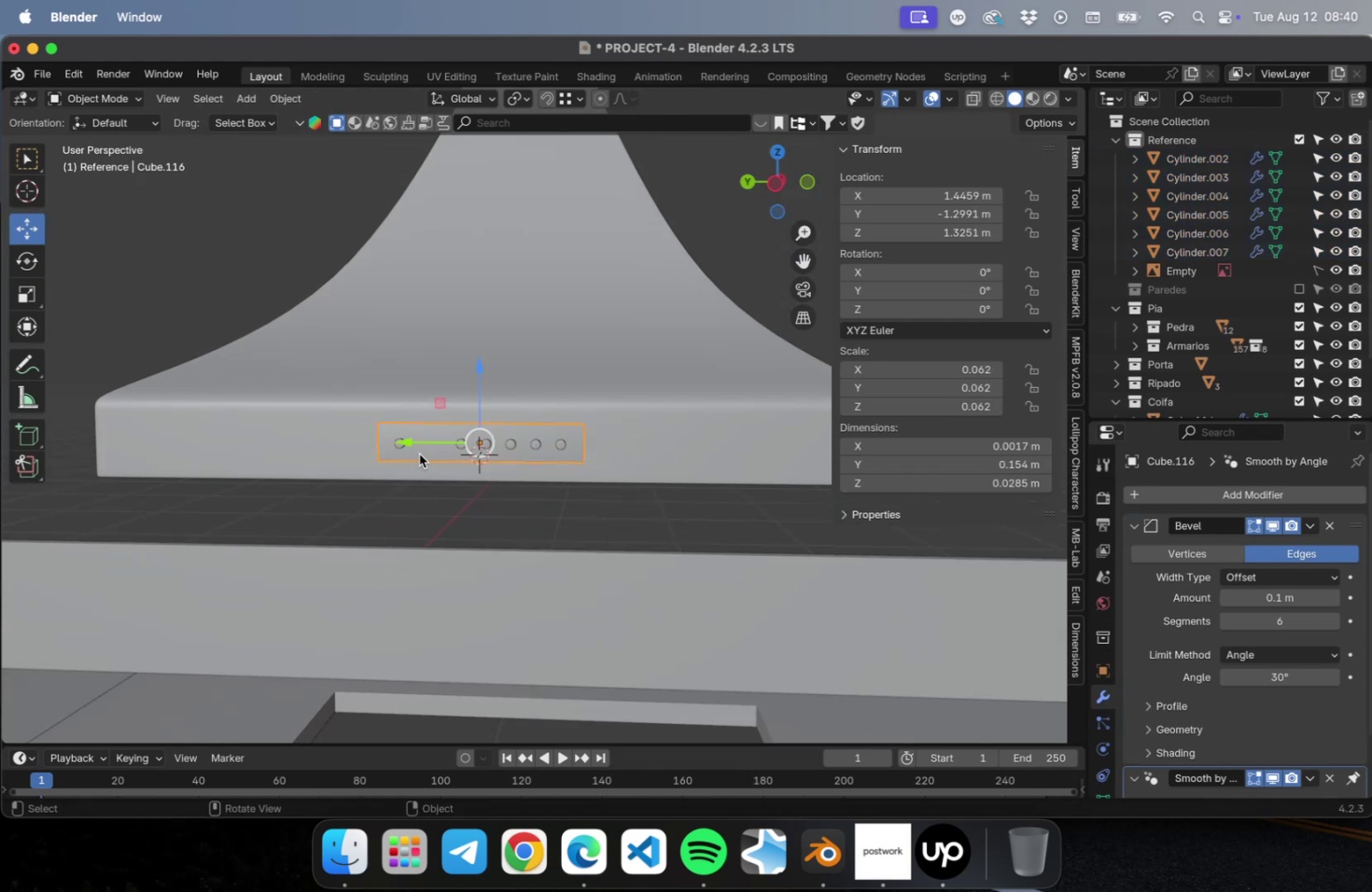 
key(G)
 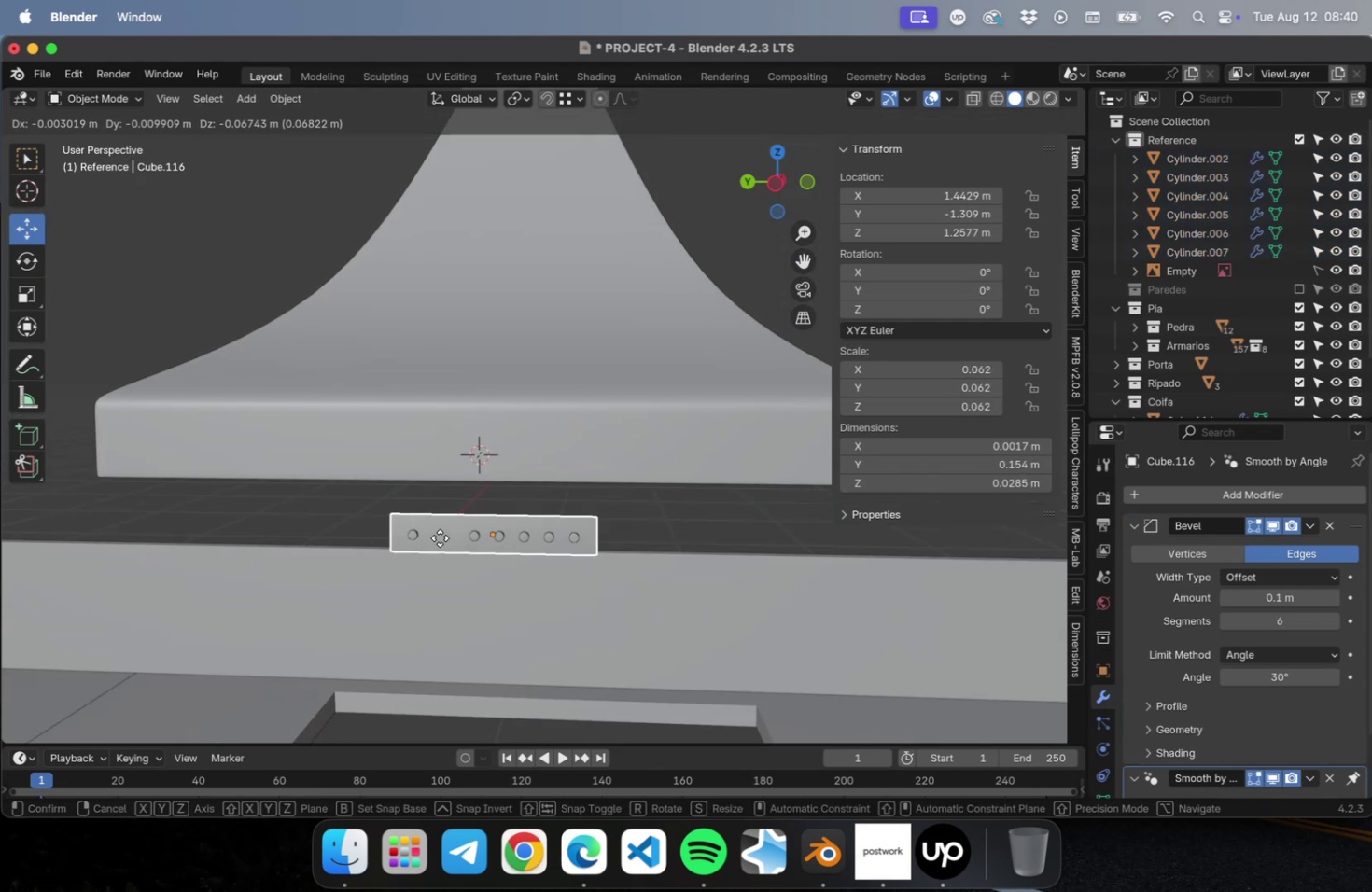 
key(Escape)
 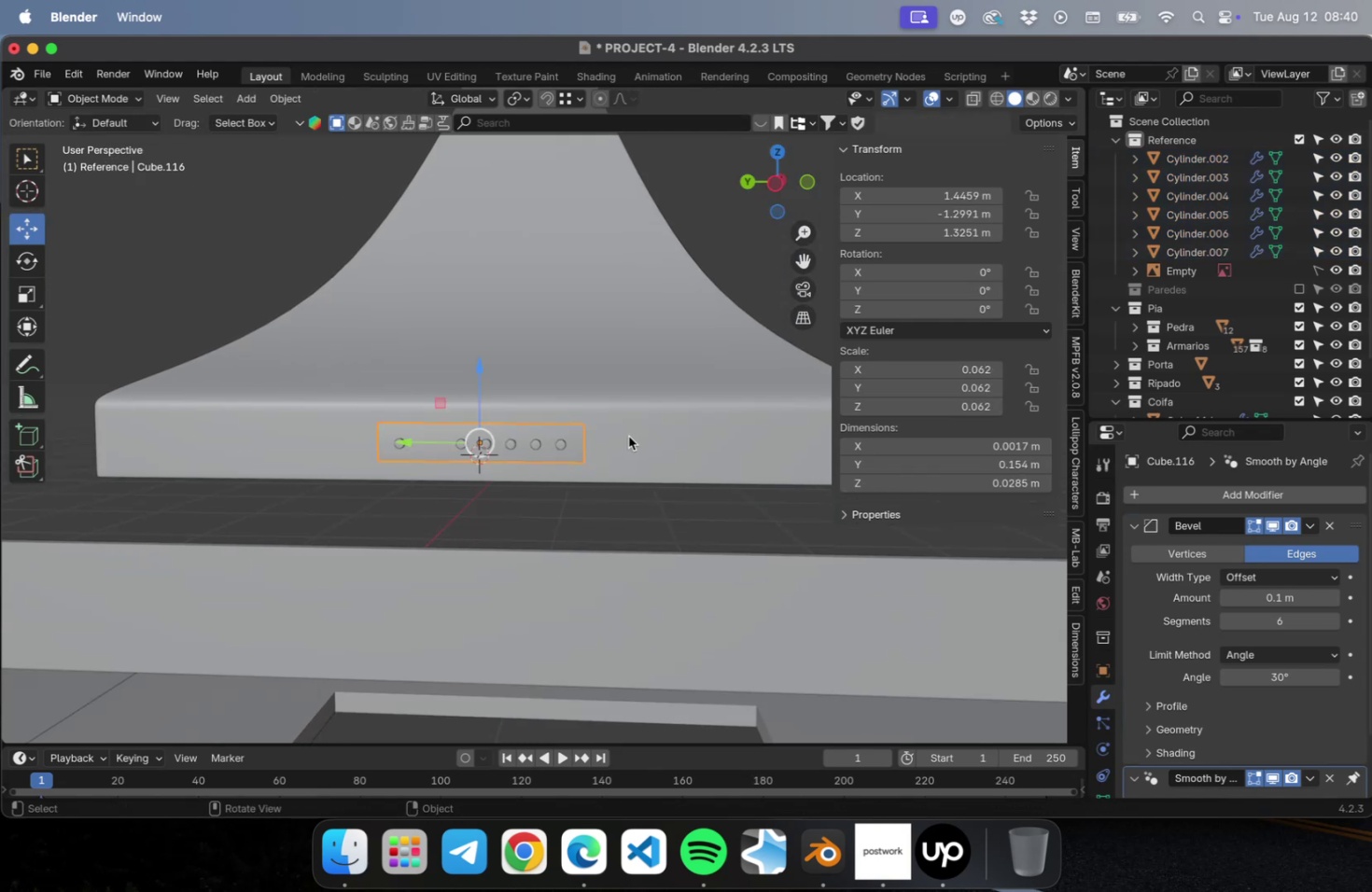 
hold_key(key=ShiftLeft, duration=0.47)
left_click([629, 436])
 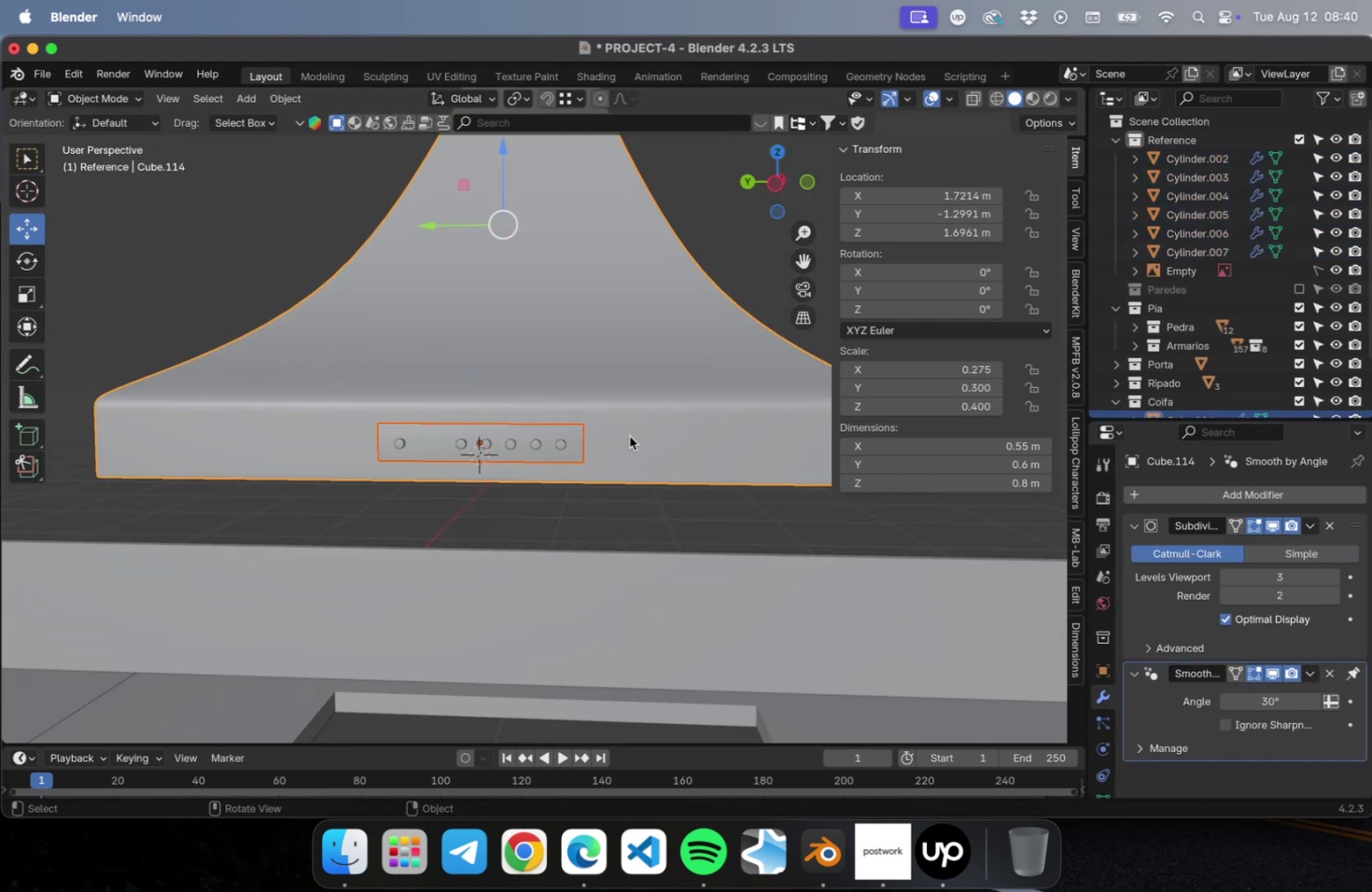 
key(Meta+P)
 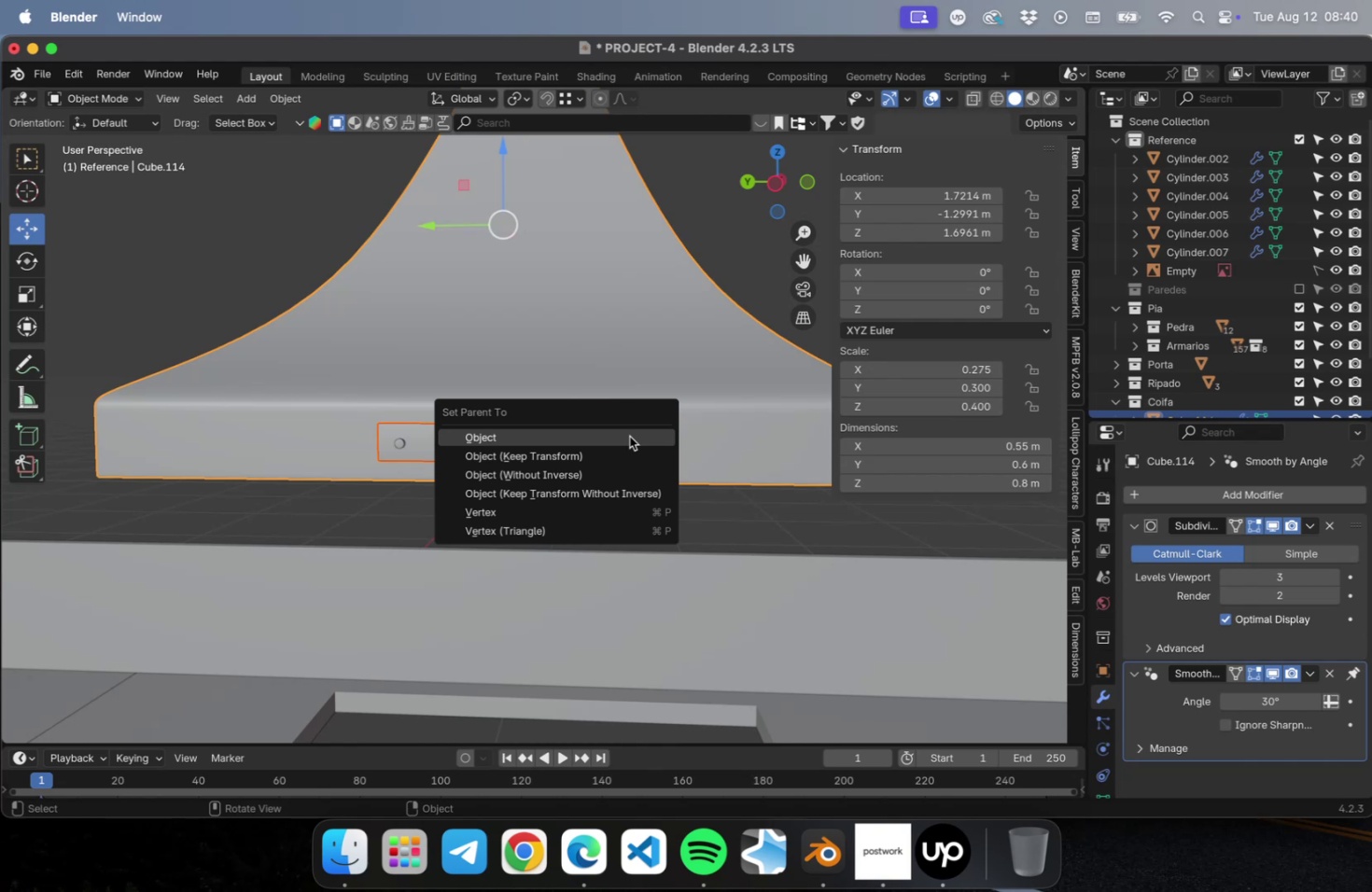 
left_click([629, 436])
 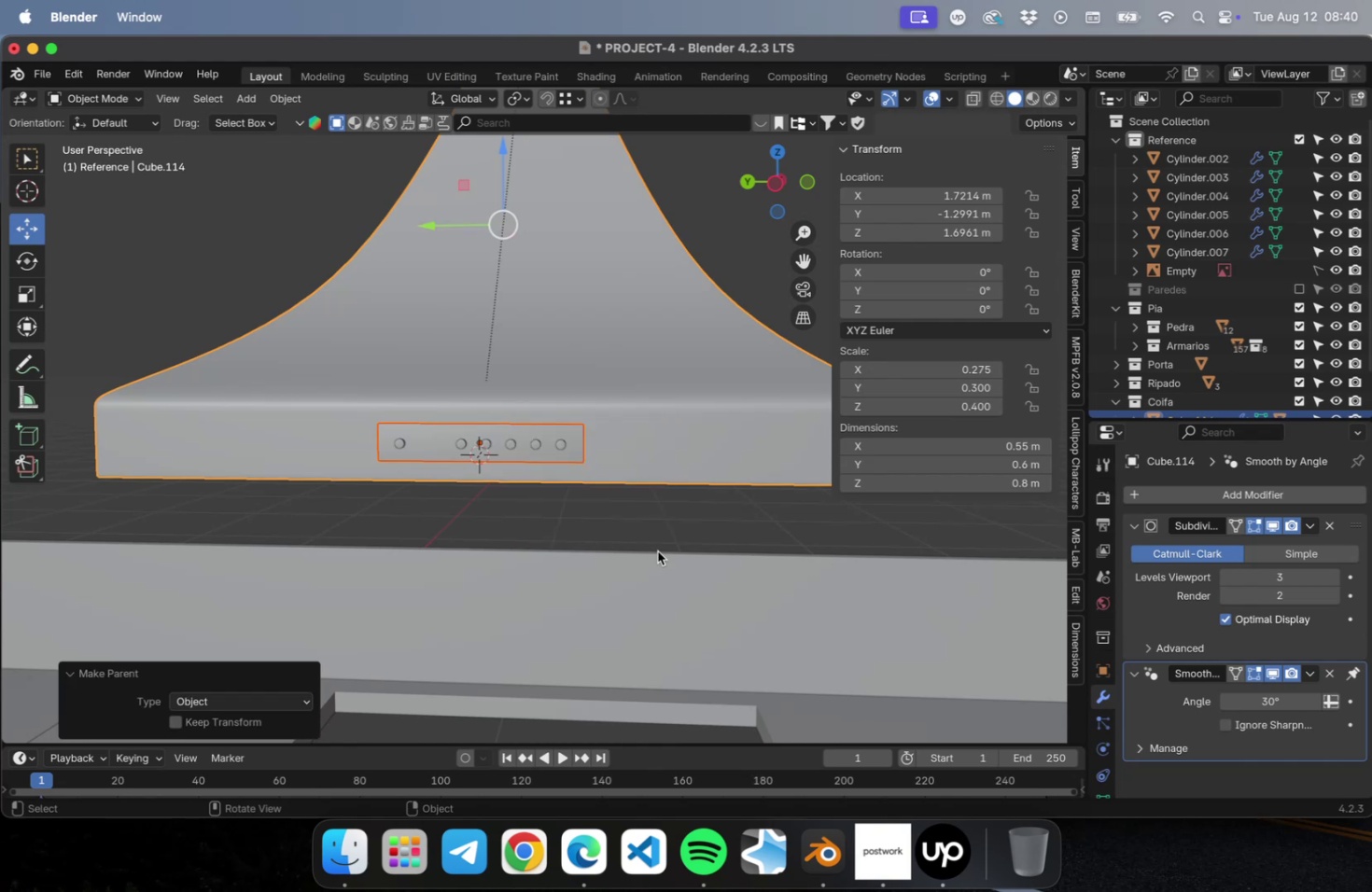 
scroll: coordinate [668, 509], scroll_direction: down, amount: 8.0
 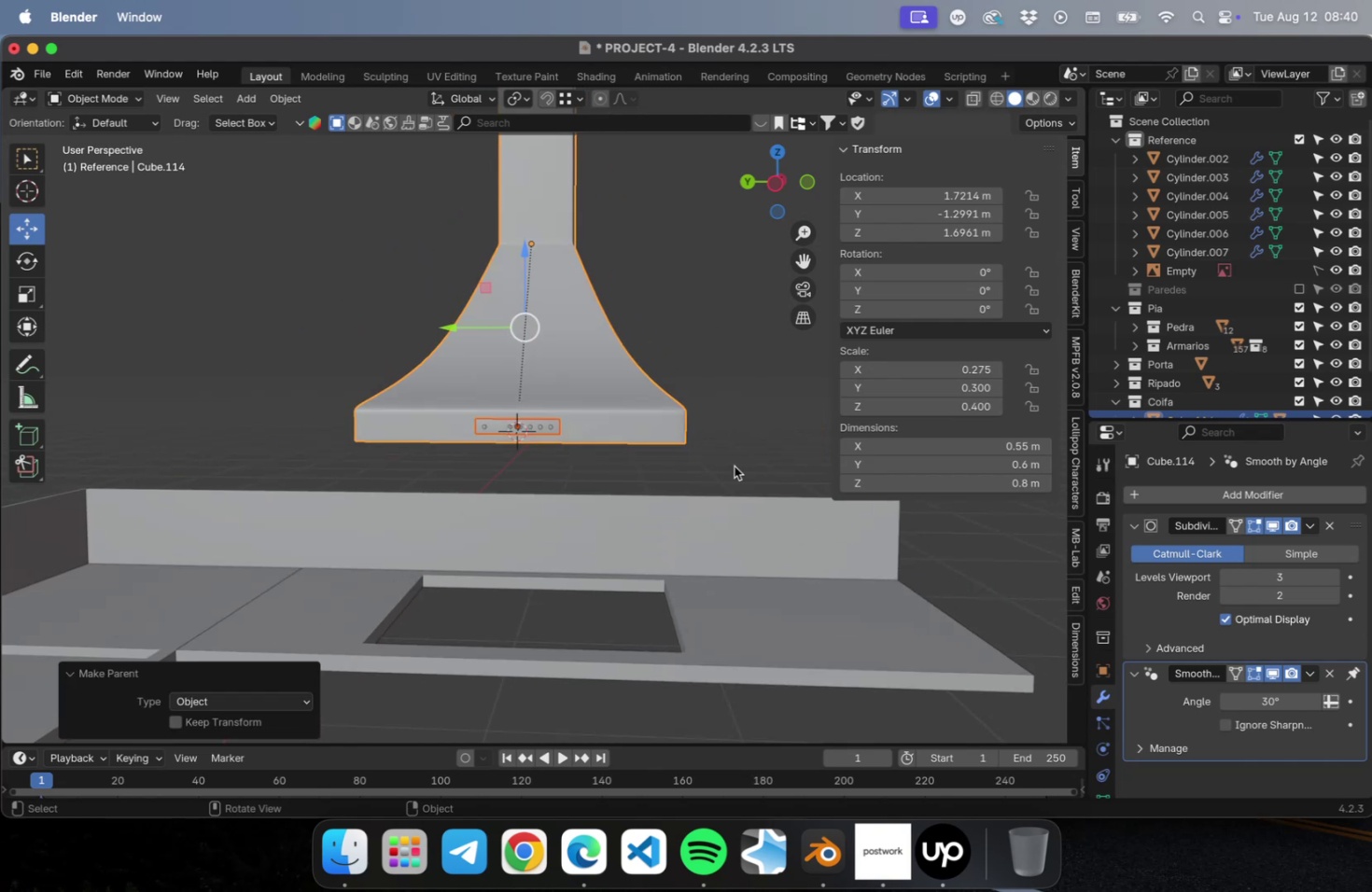 
left_click([755, 453])
 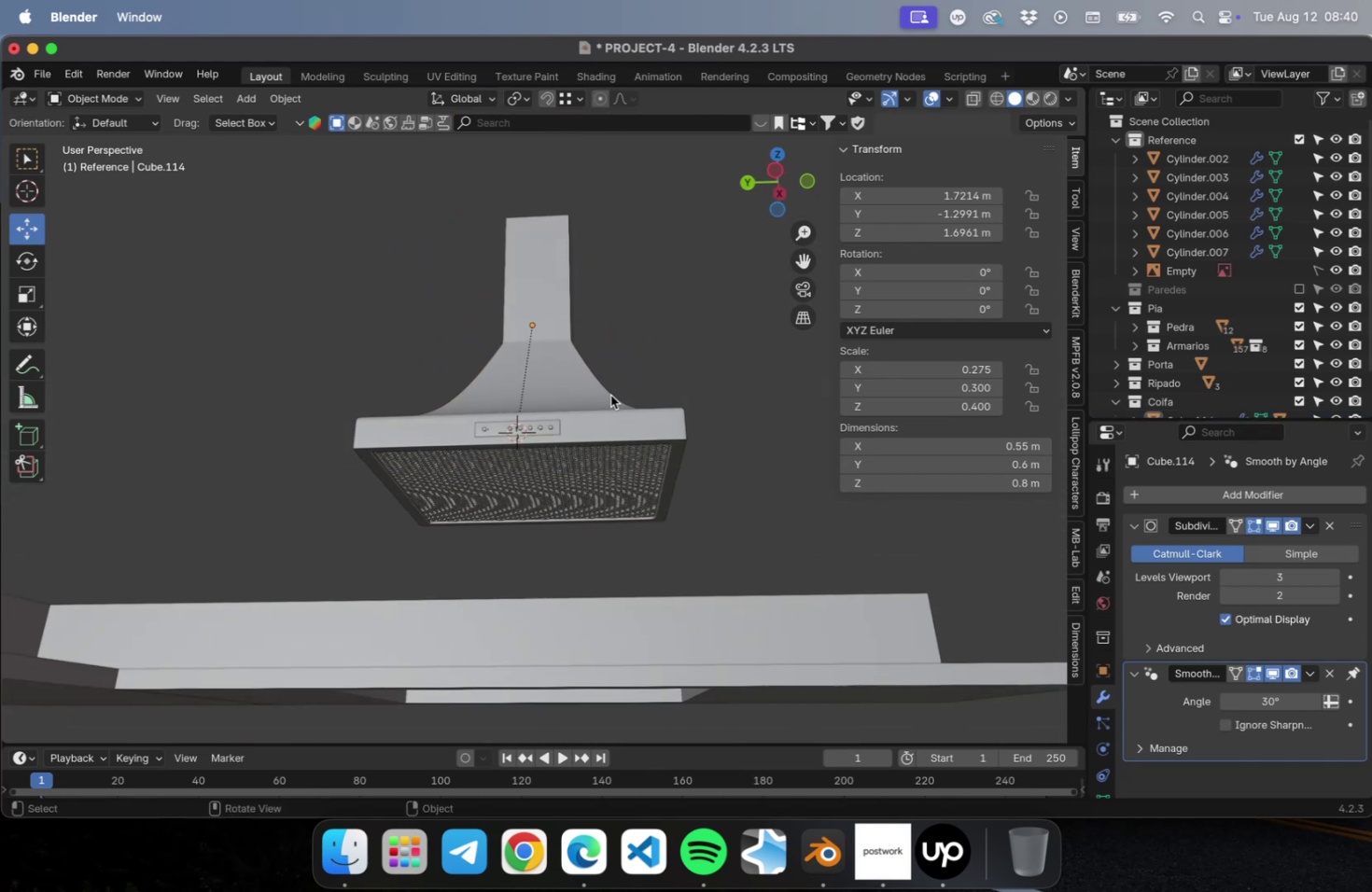 
left_click([575, 475])
 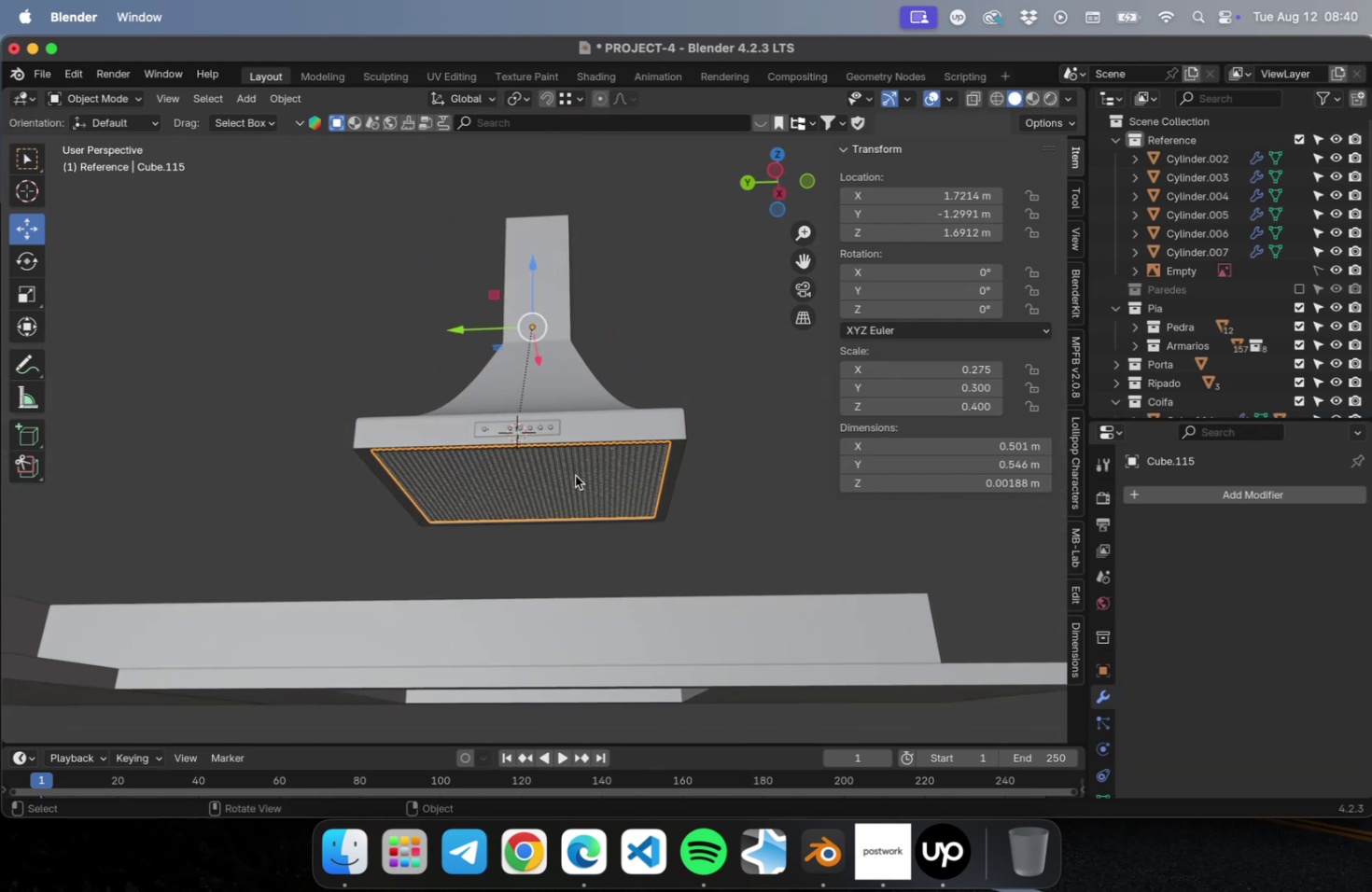 
hold_key(key=ShiftLeft, duration=0.57)
left_click([587, 437])
 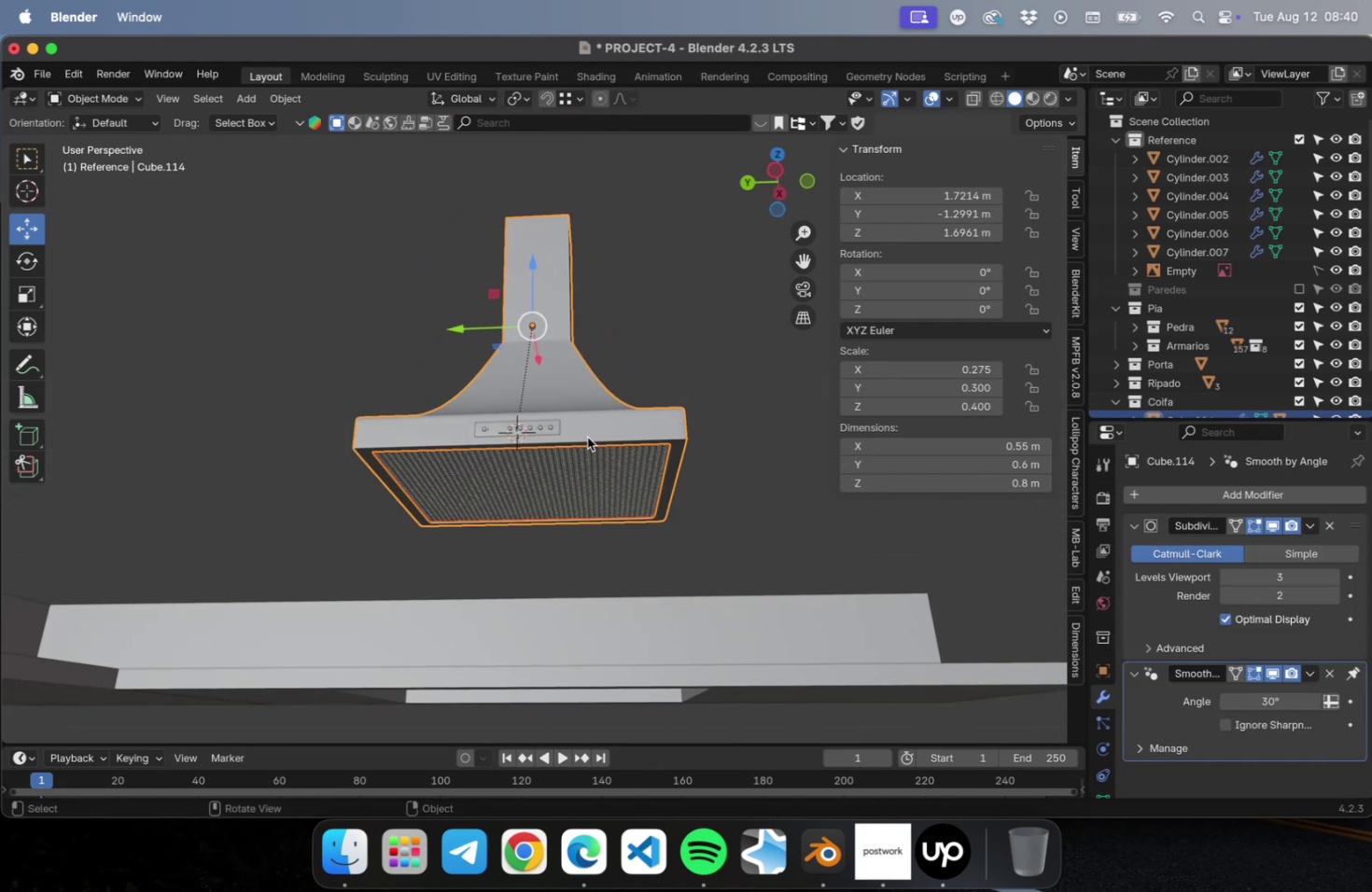 
key(Meta+P)
 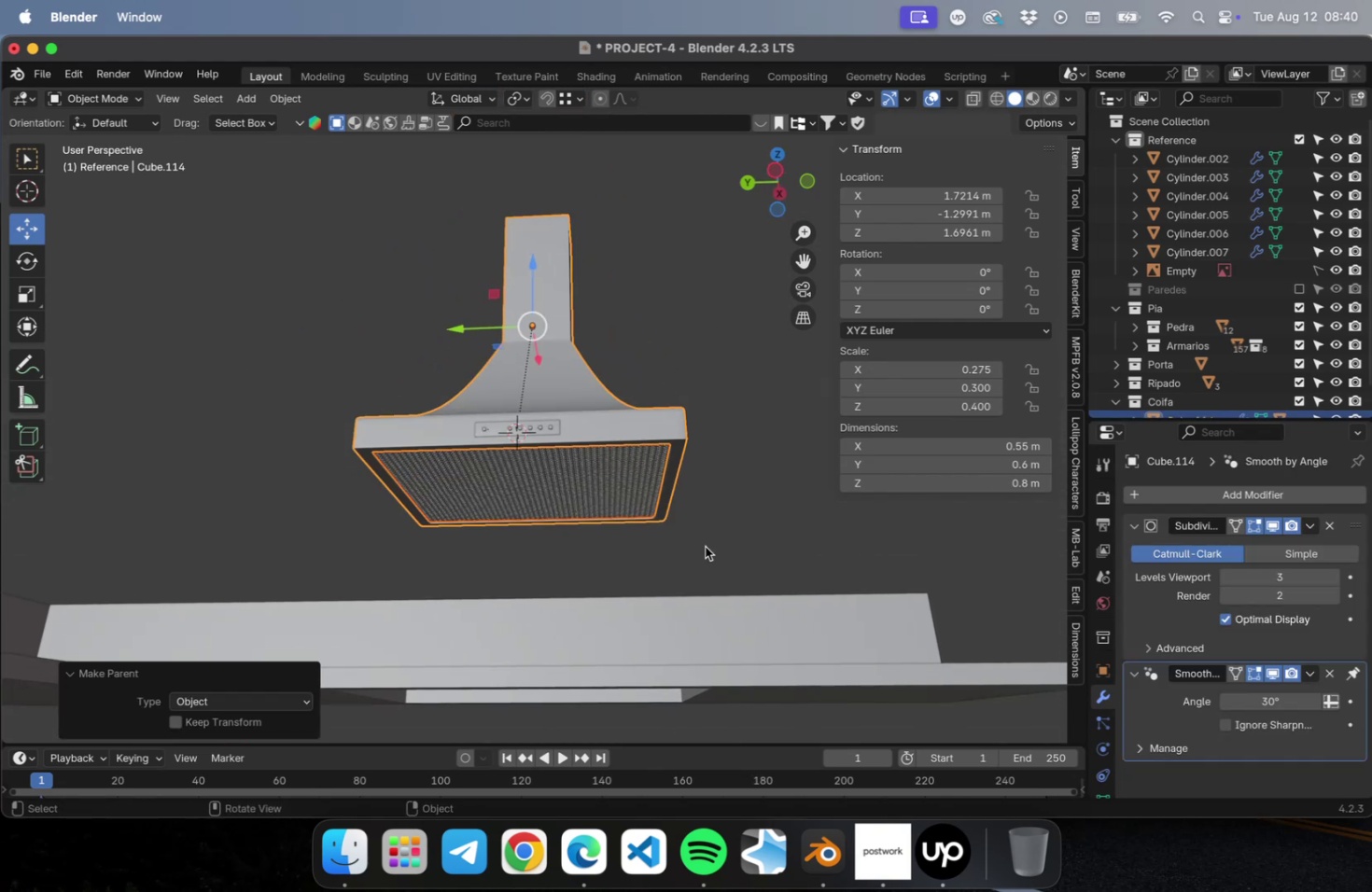 
double_click([623, 422])
 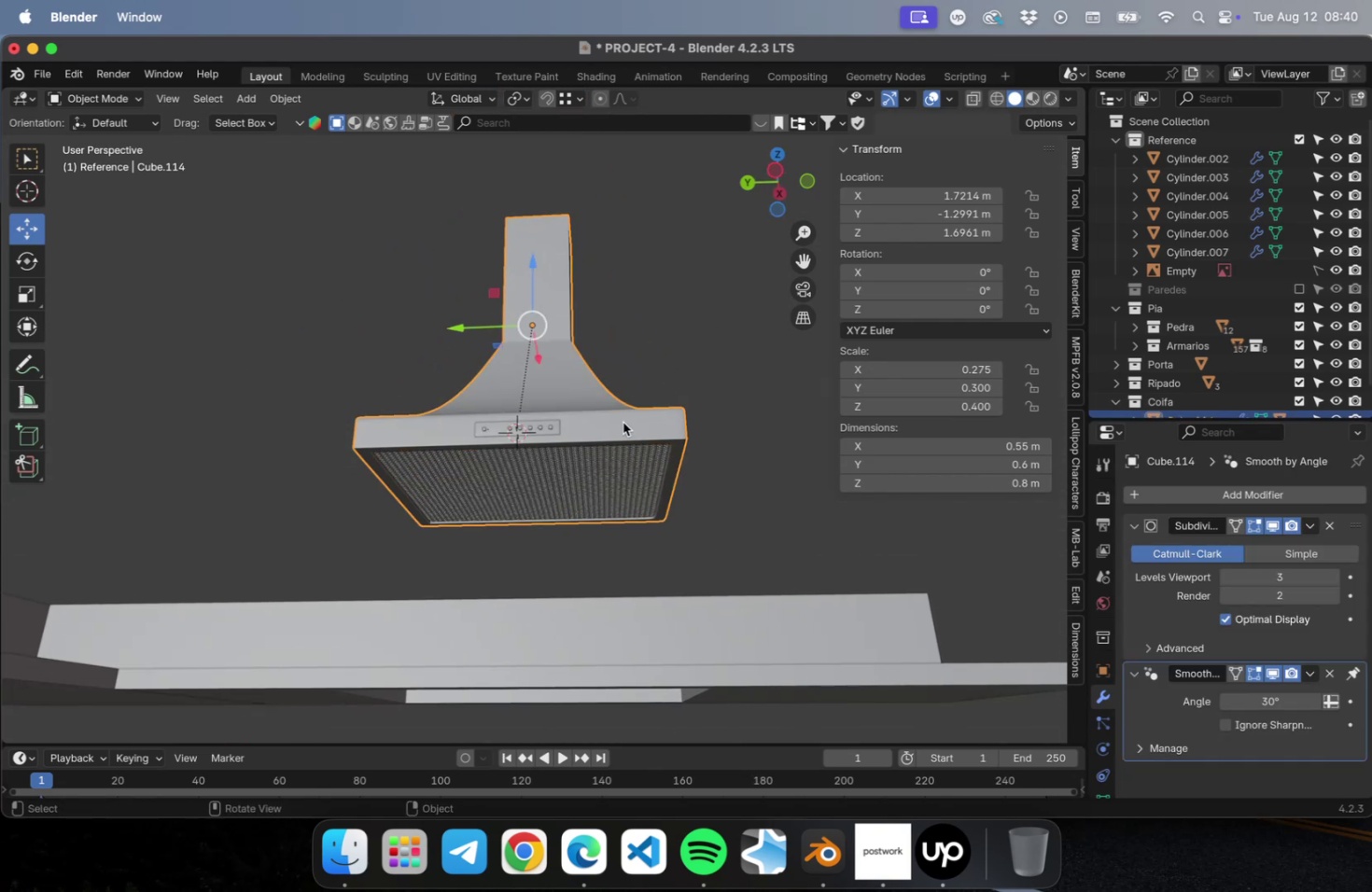 
key(G)
 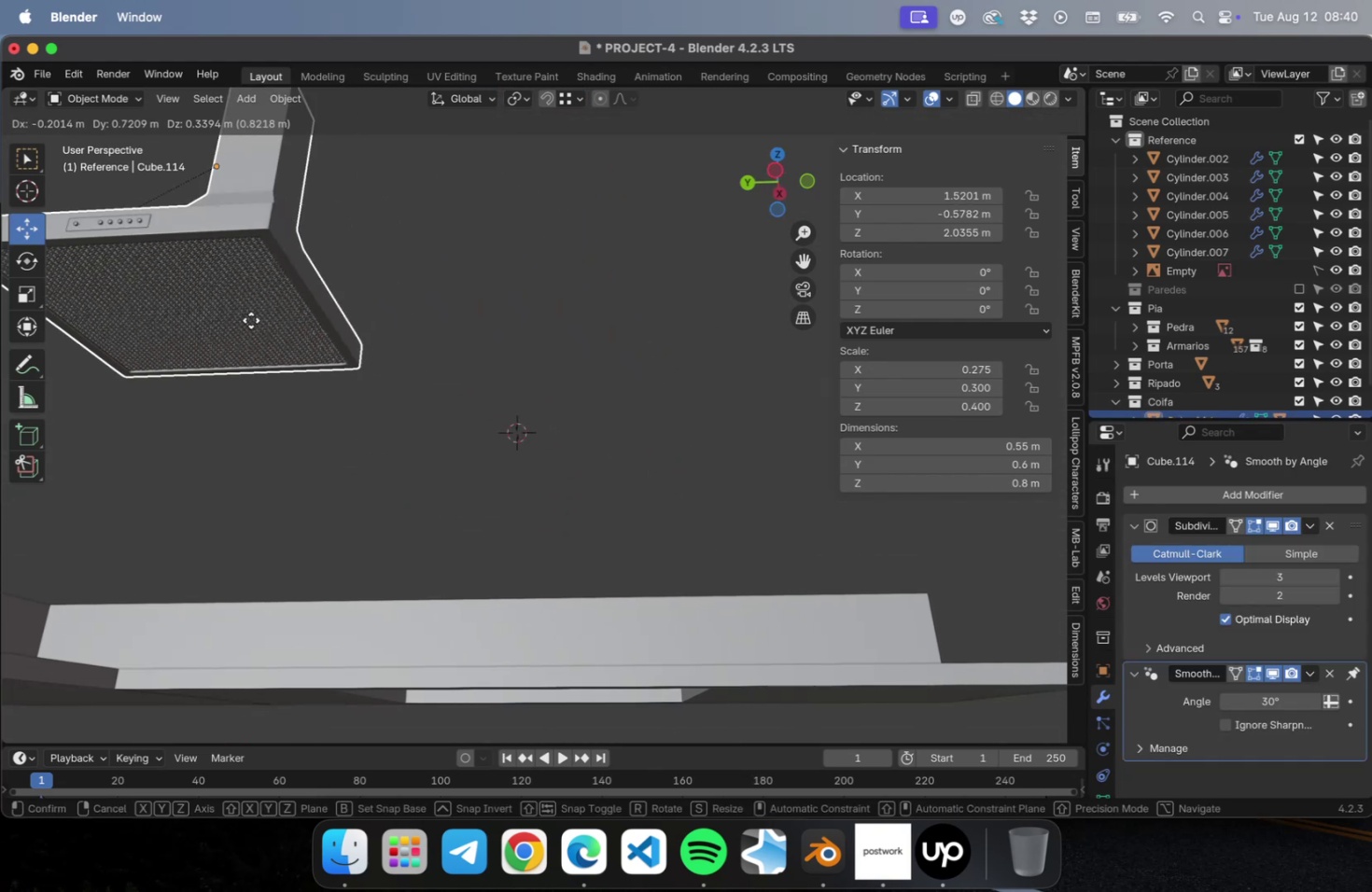 
key(Escape)
 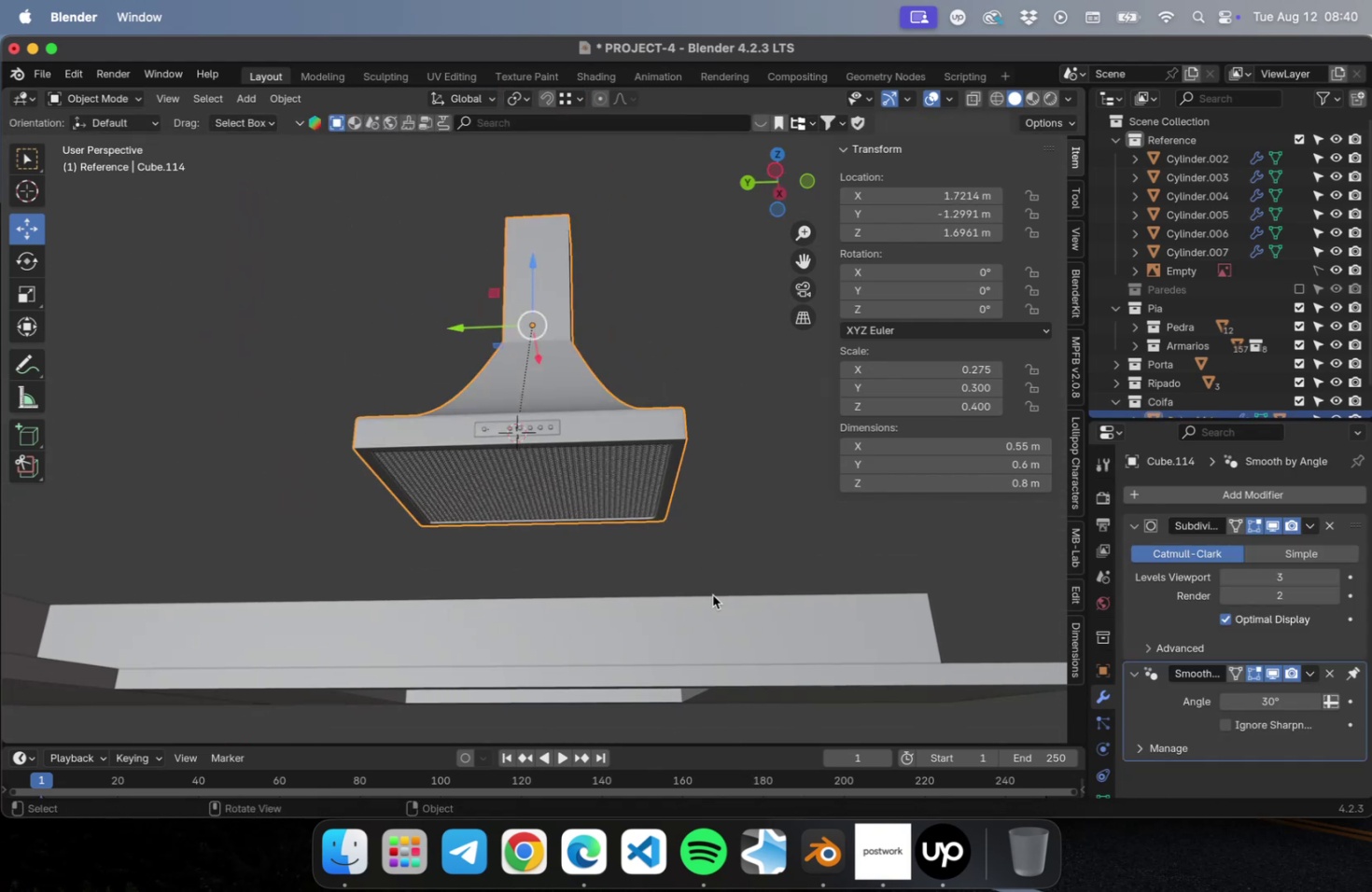 
hold_key(key=ShiftLeft, duration=0.44)
left_click([750, 669])
 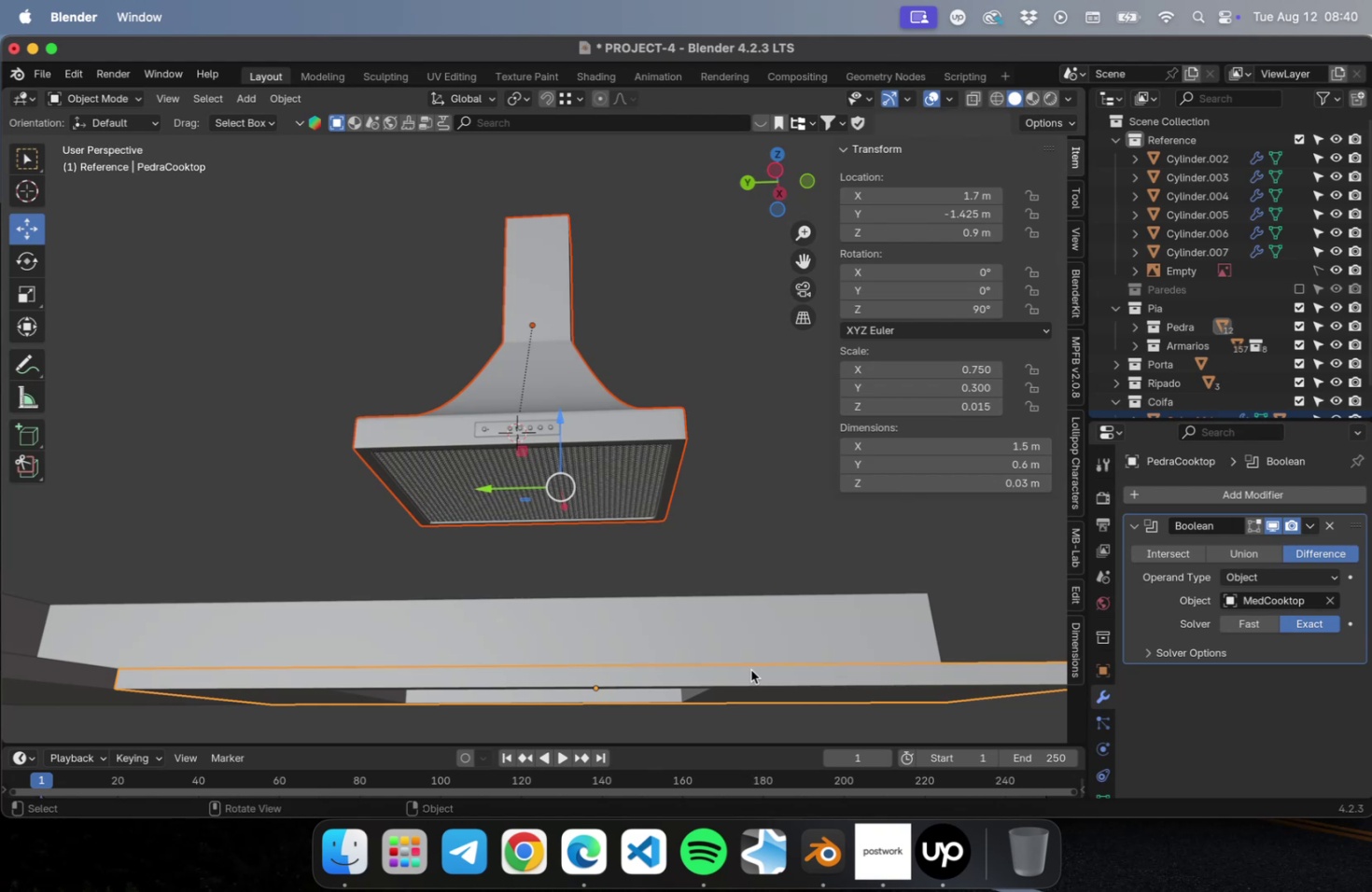 
key(Numpad7)
 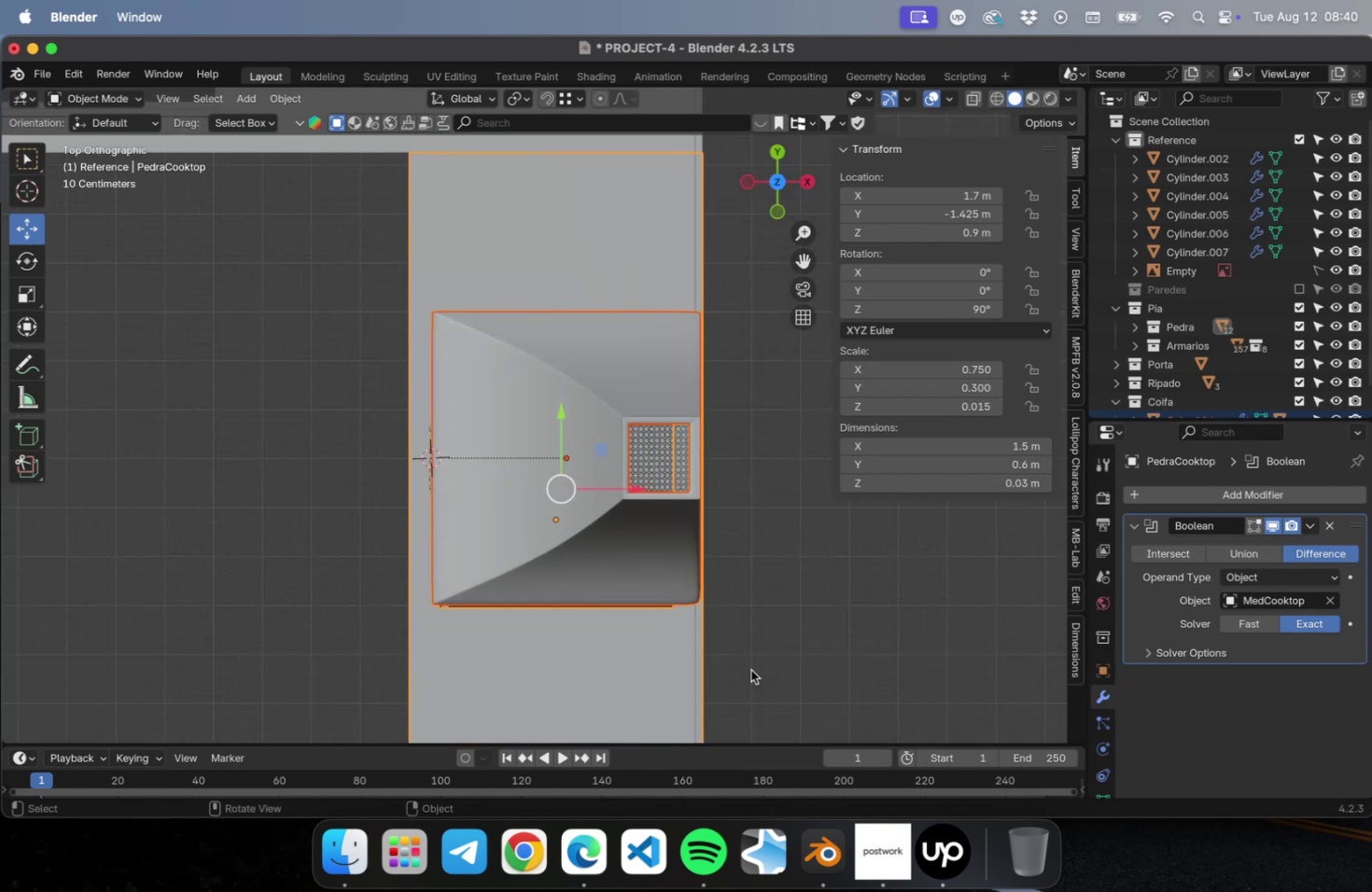 
key(NumpadDivide)
 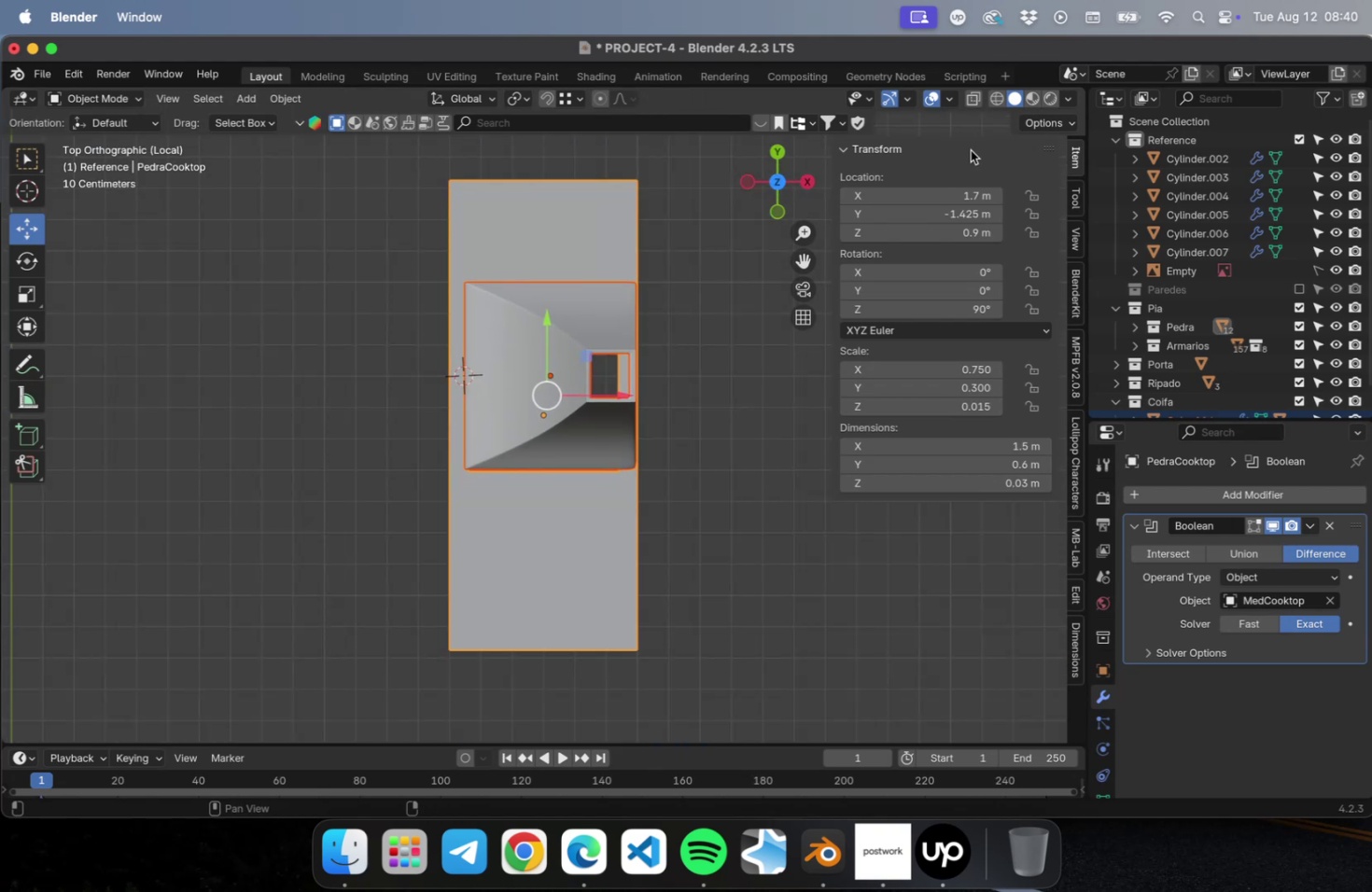 
left_click([999, 90])
 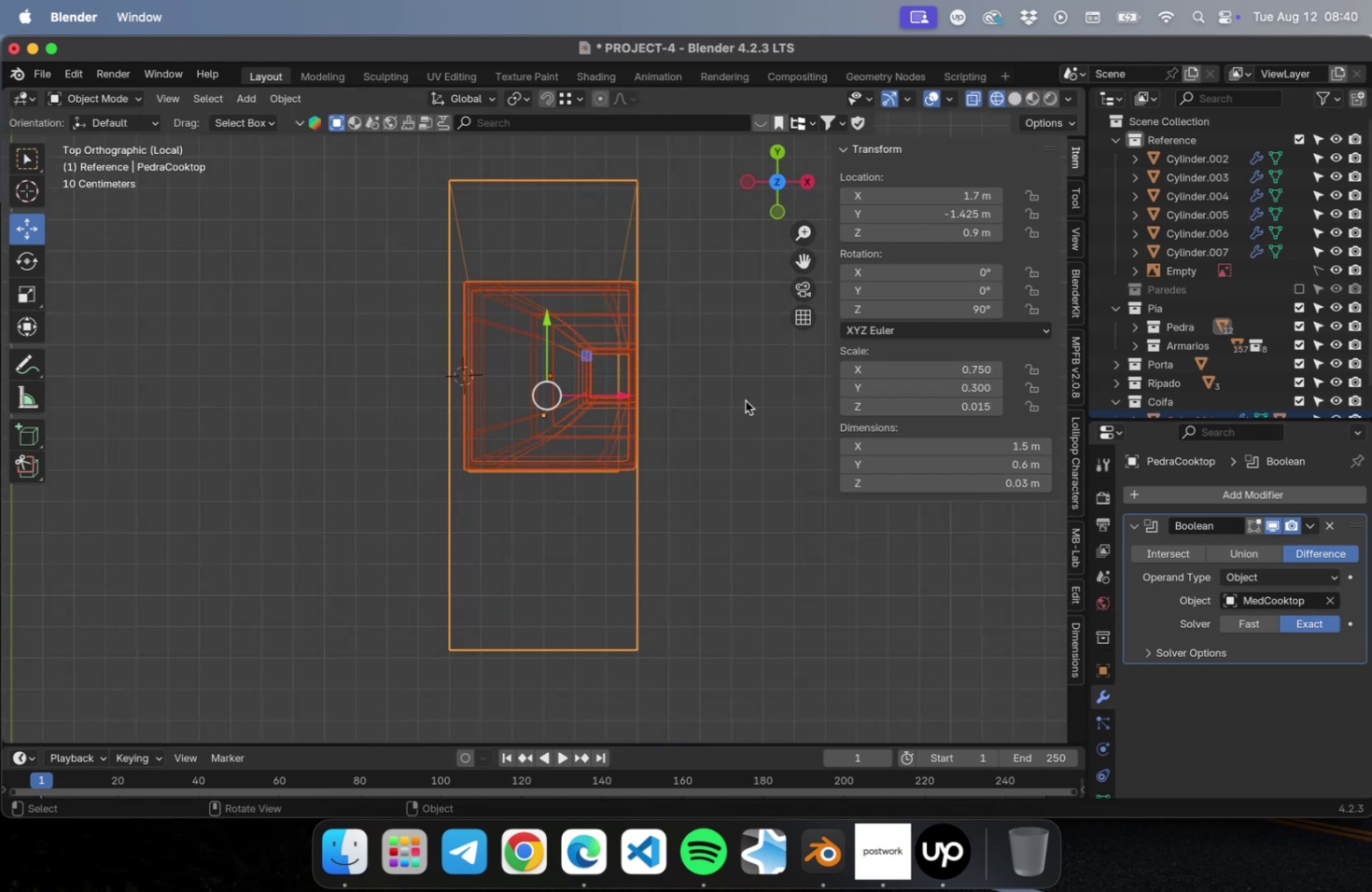 
scroll: coordinate [726, 397], scroll_direction: up, amount: 15.0
 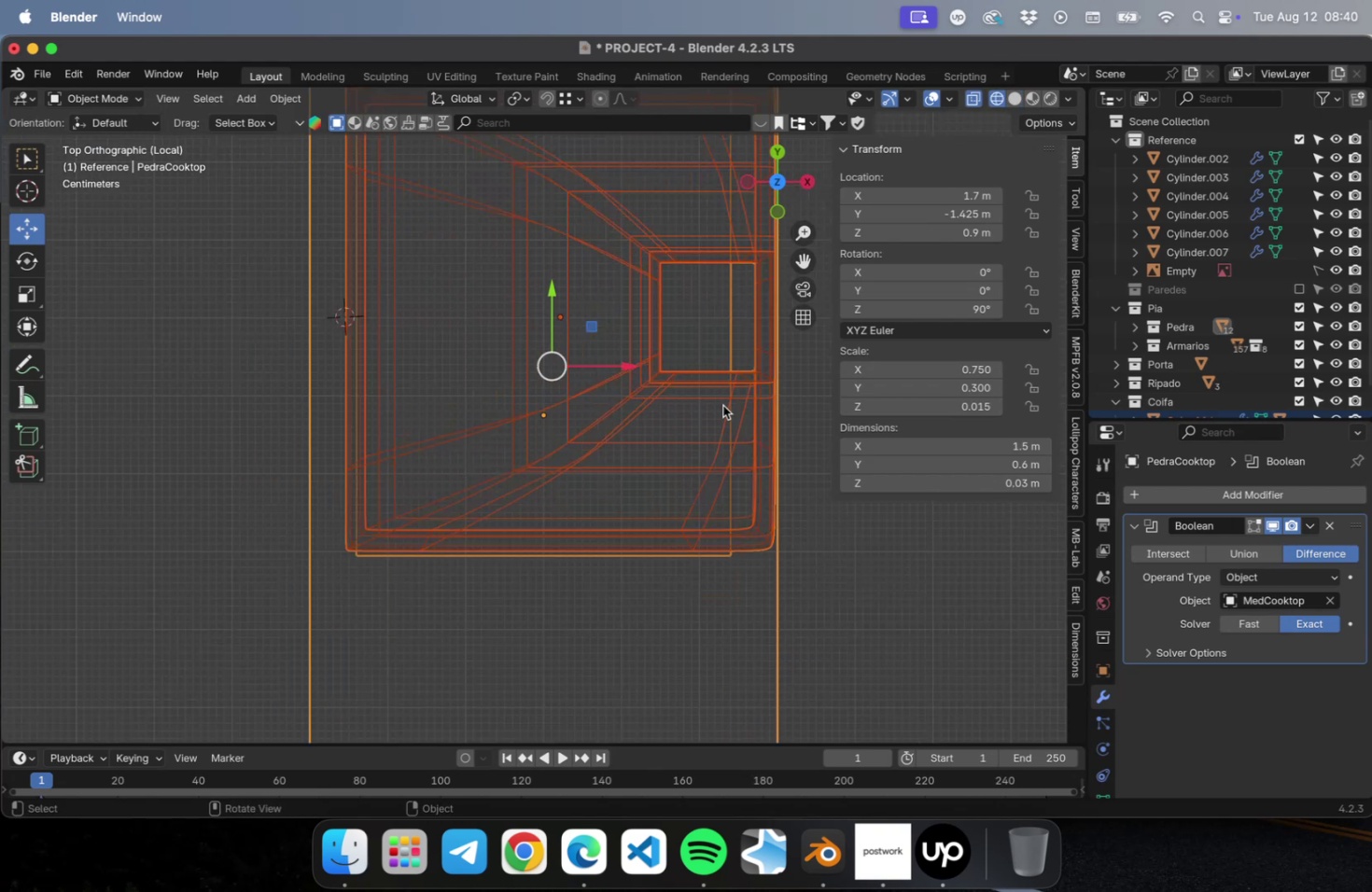 
scroll: coordinate [725, 422], scroll_direction: down, amount: 2.0
 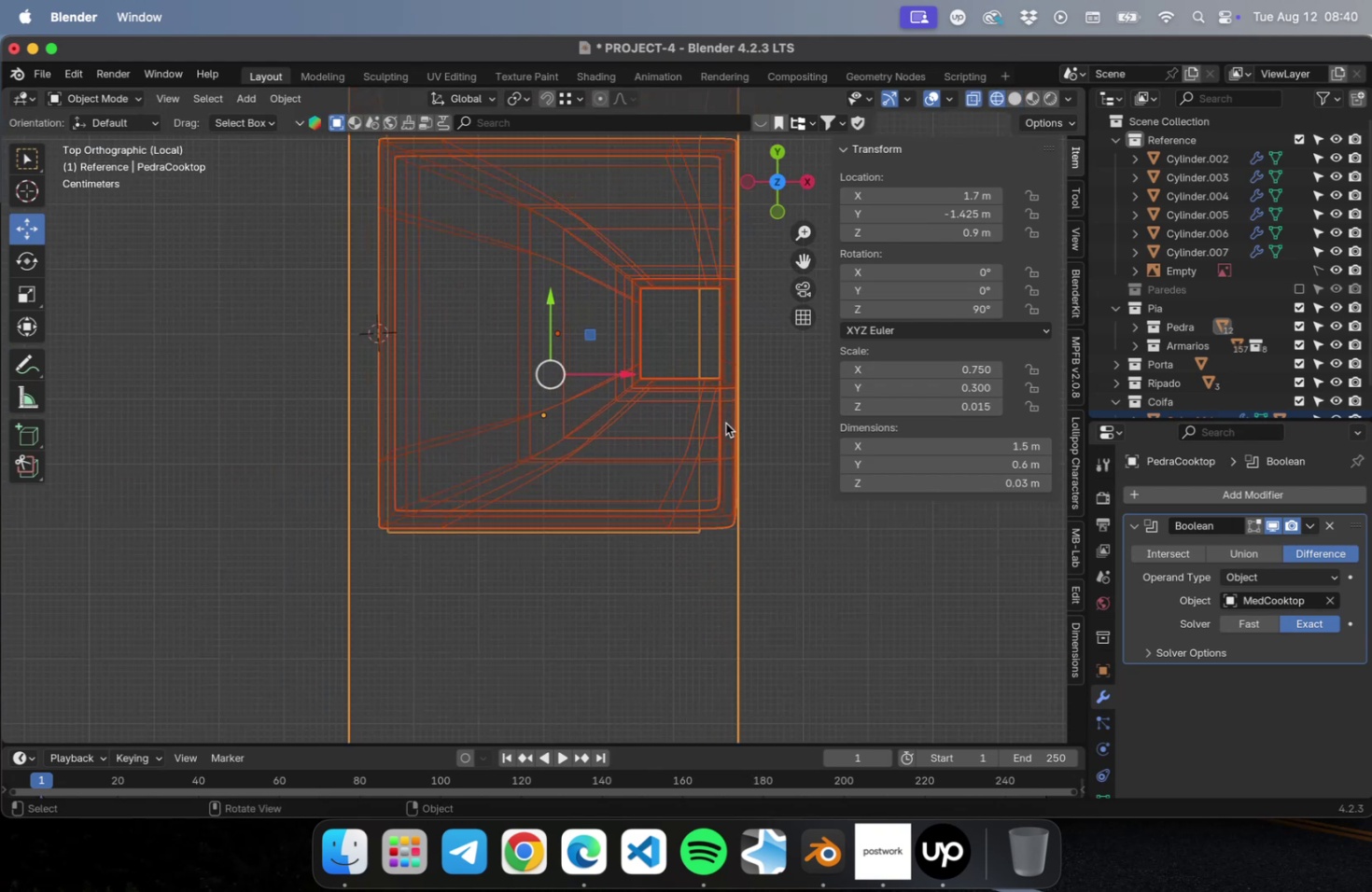 
hold_key(key=ShiftLeft, duration=0.49)
 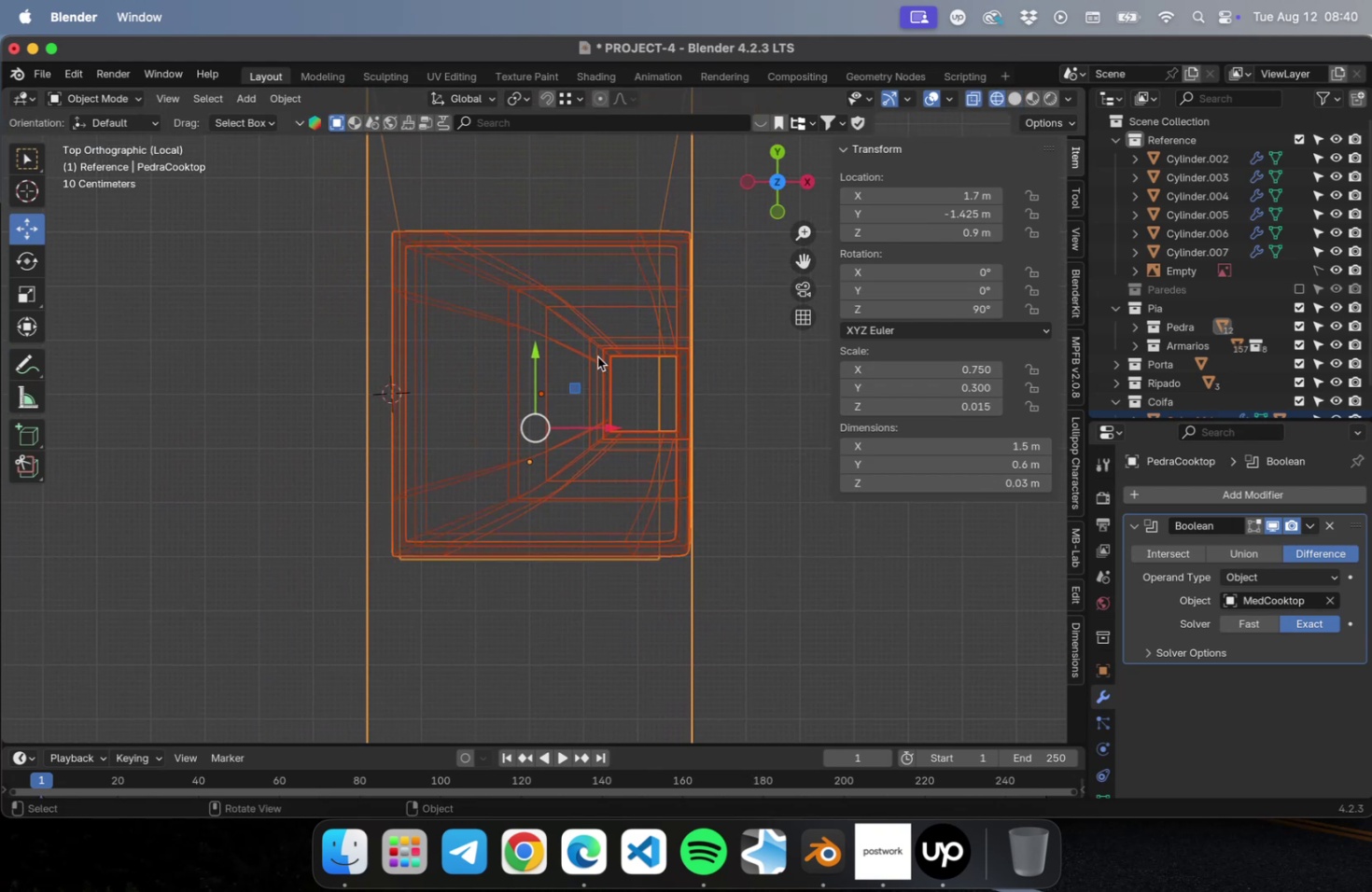 
right_click([597, 356])
 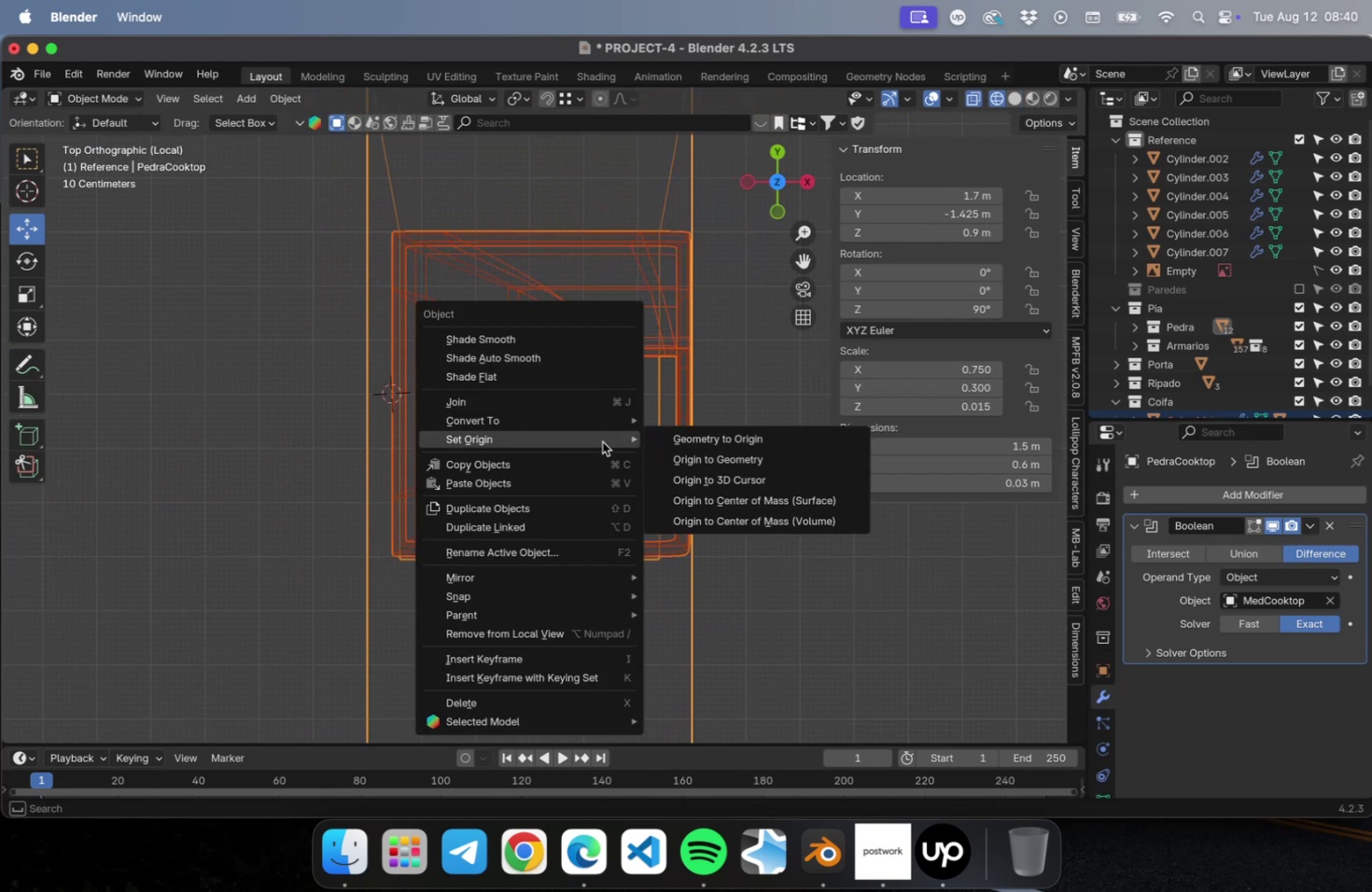 
left_click([750, 457])
 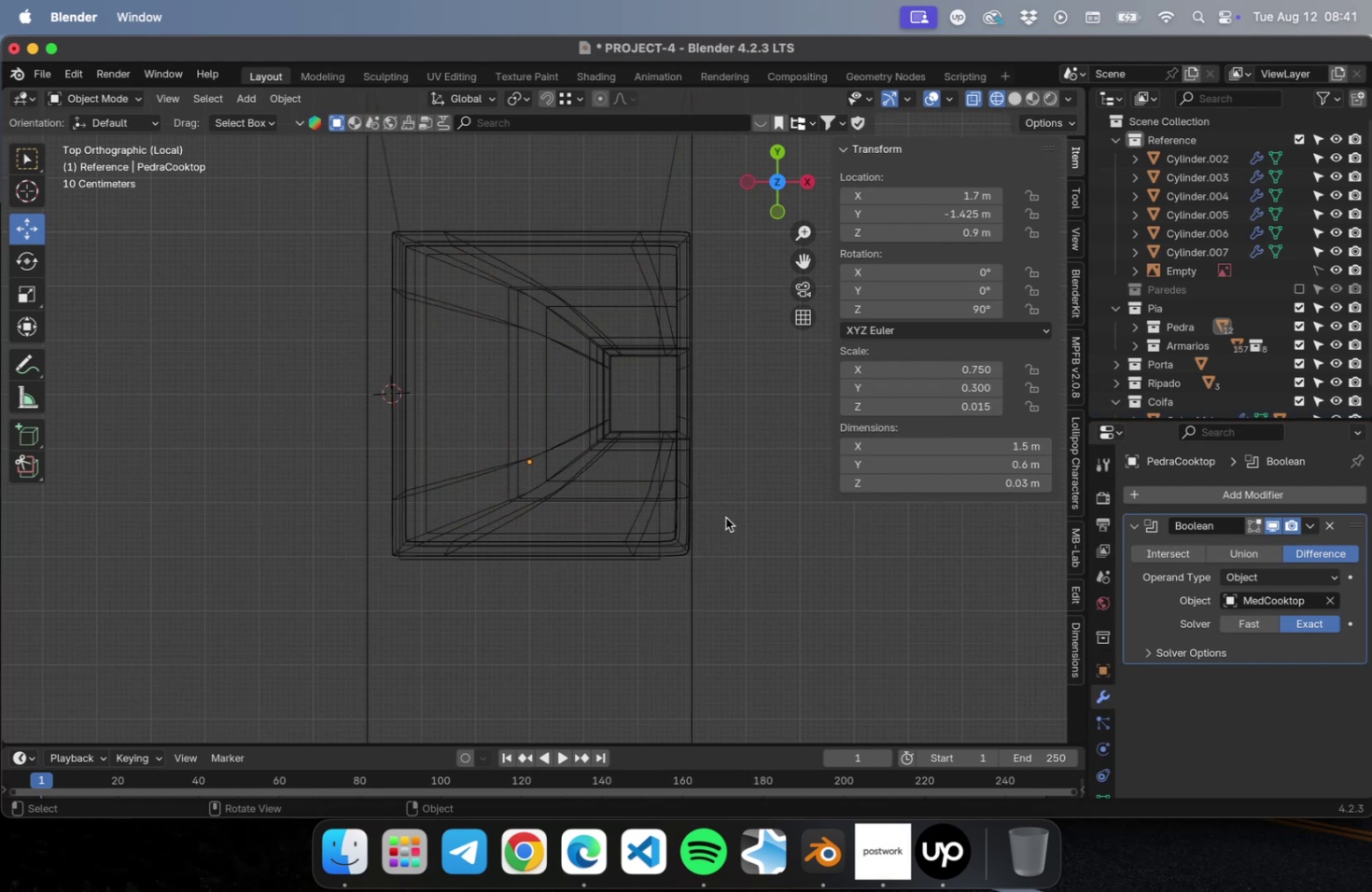 
key(Meta+Z)
 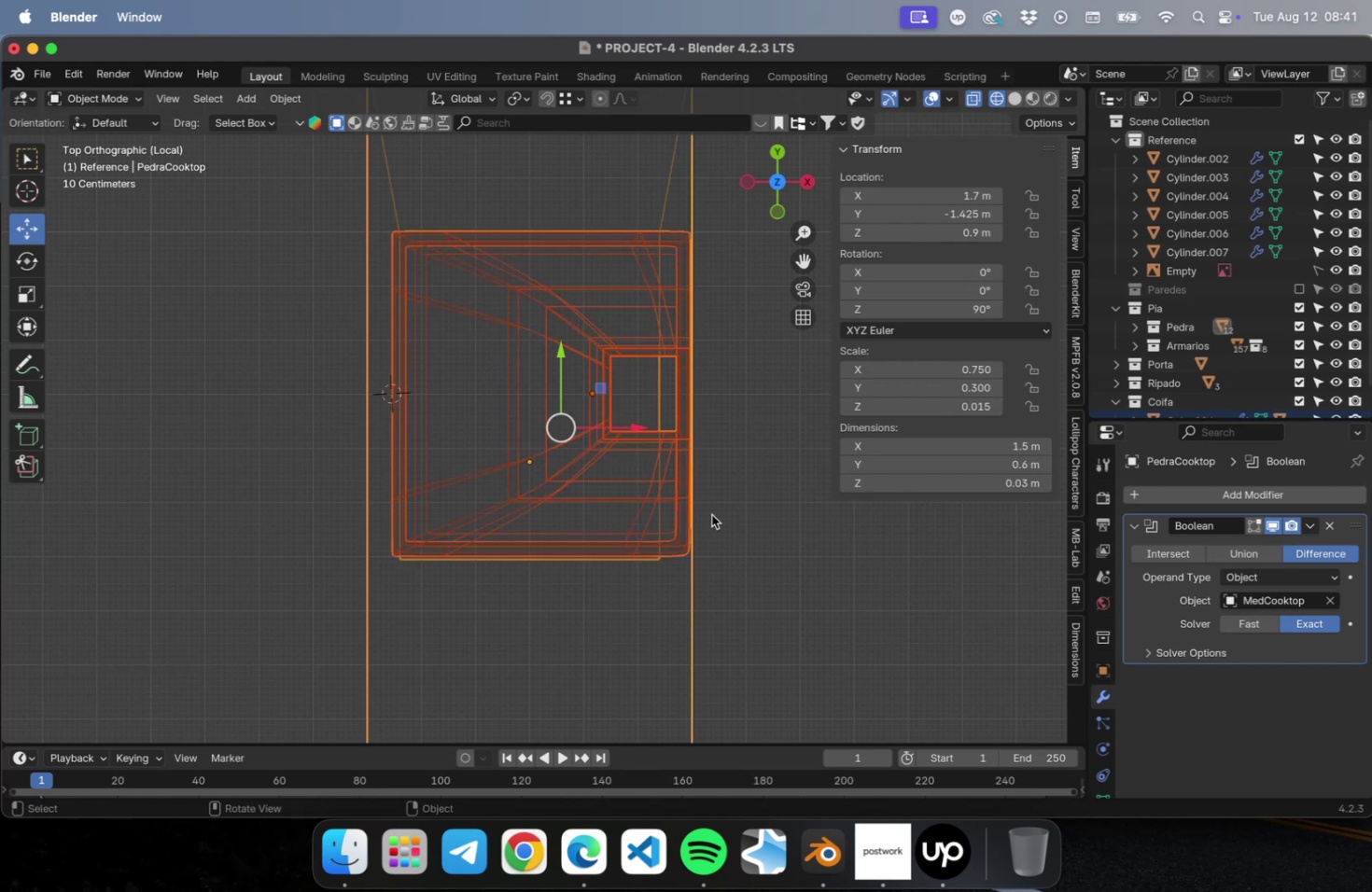 
key(Meta+Z)
 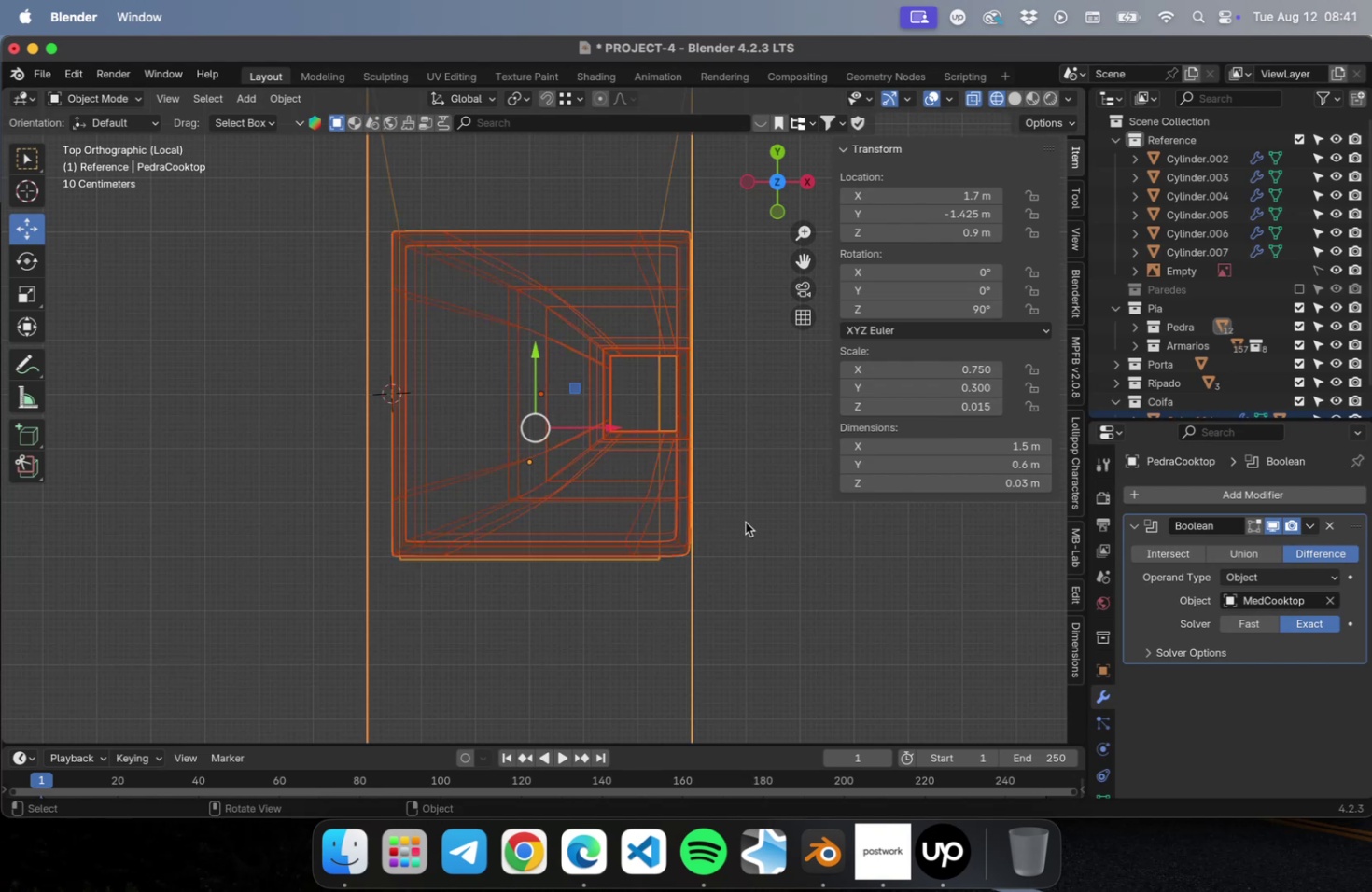 
left_click([746, 522])
 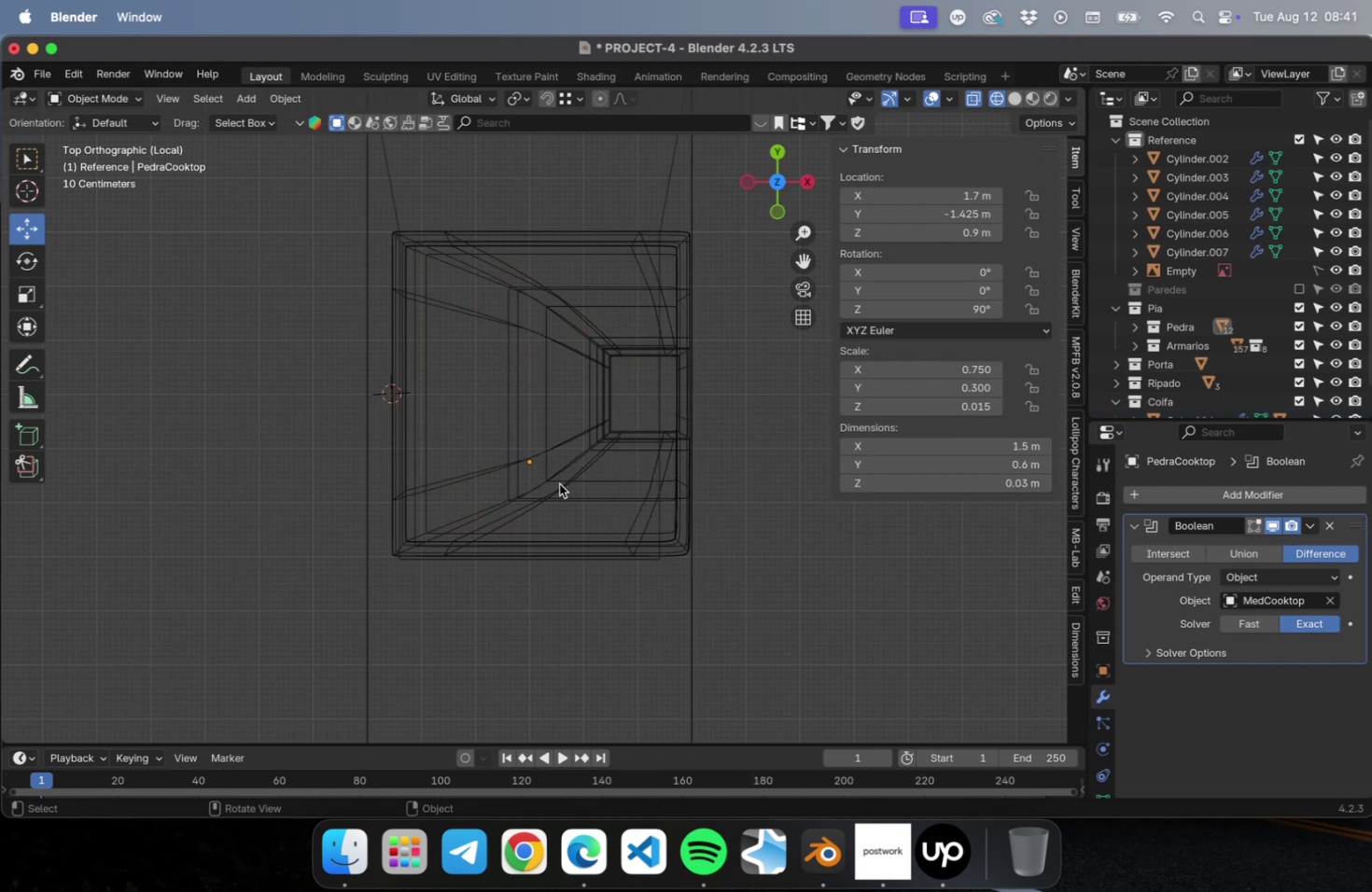 
left_click([561, 484])
 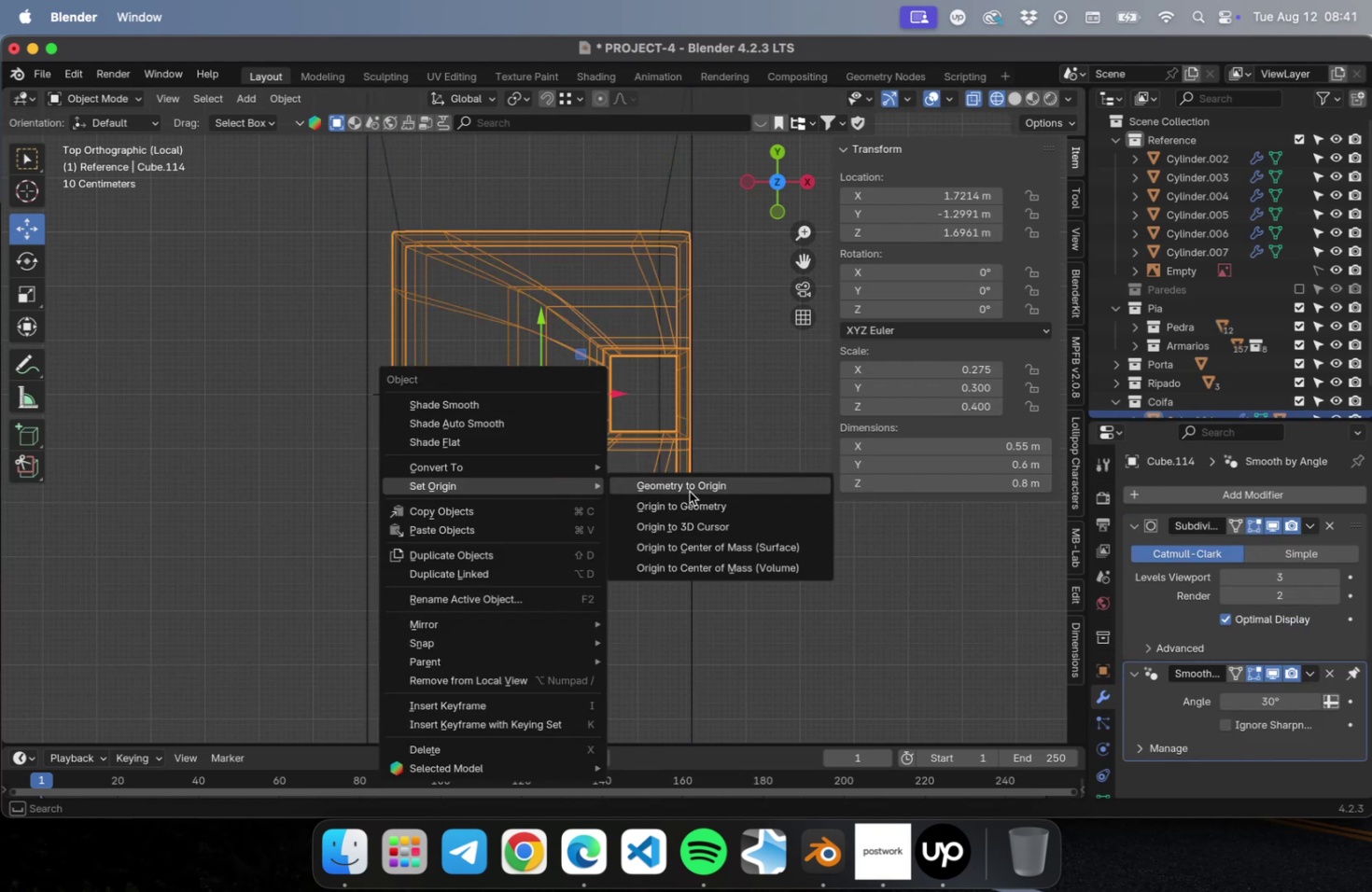 
left_click([697, 503])
 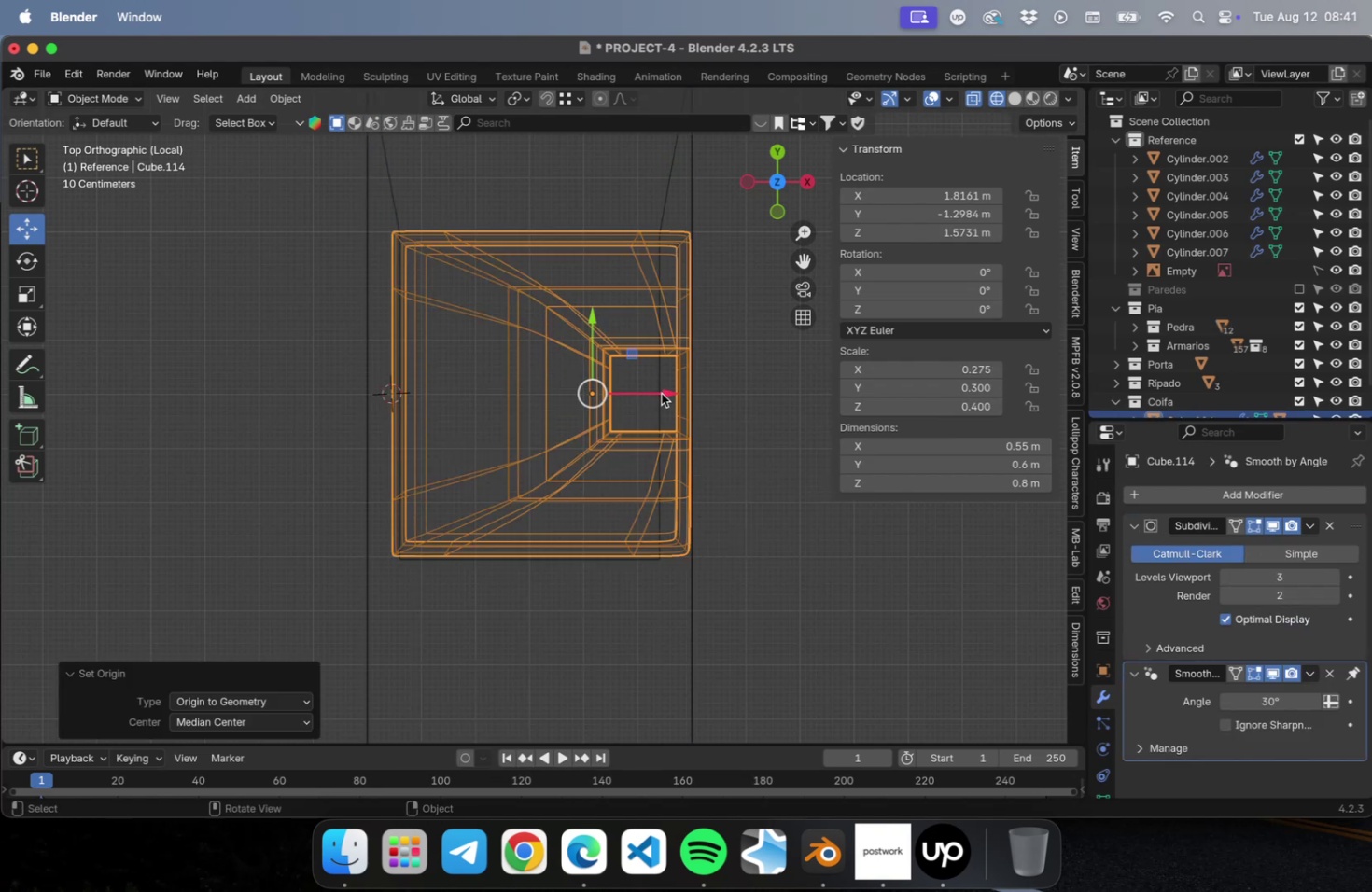 
left_click_drag(start_coordinate=[593, 316], to_coordinate=[588, 325])
 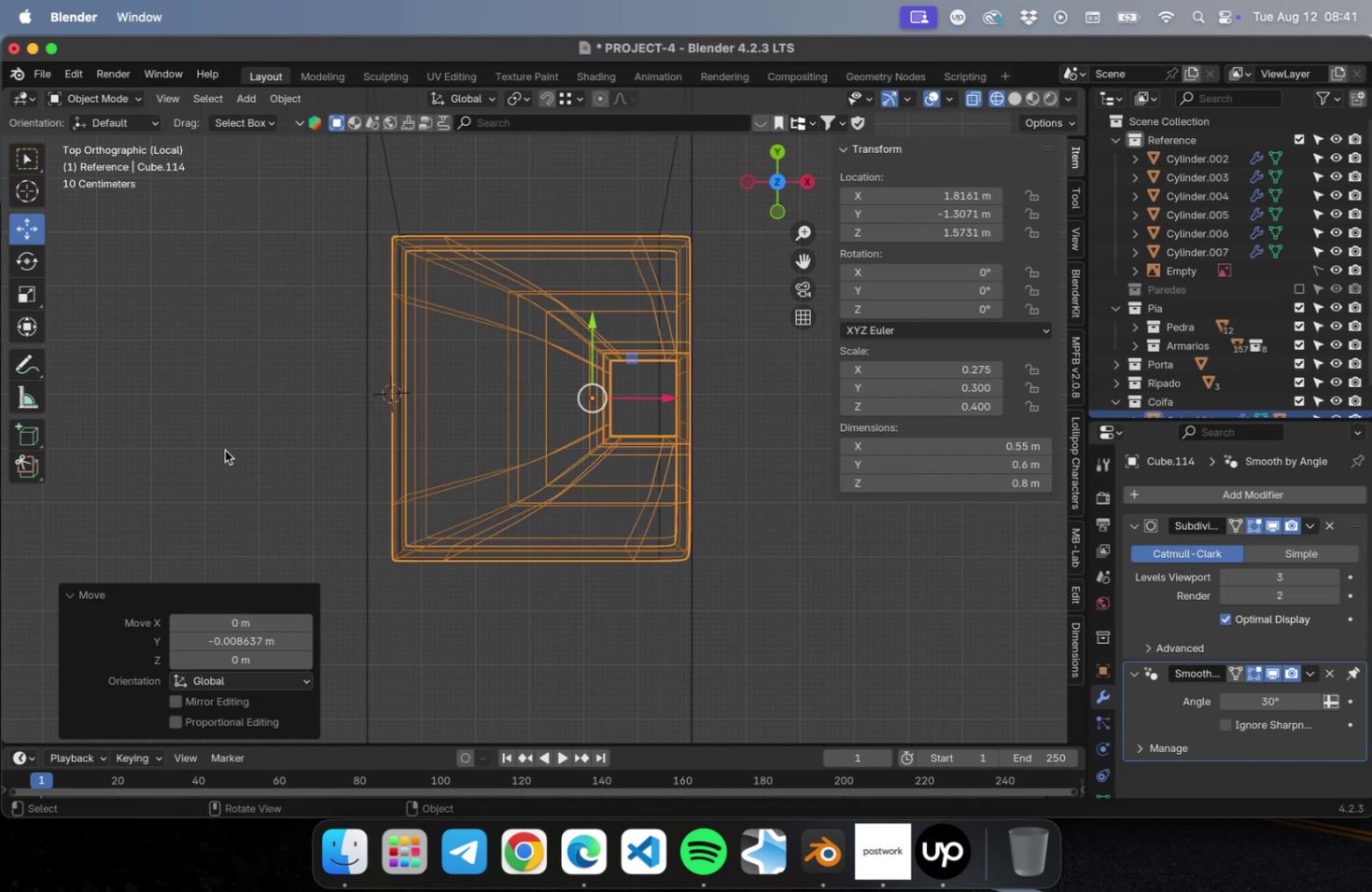 
key(Numpad3)
 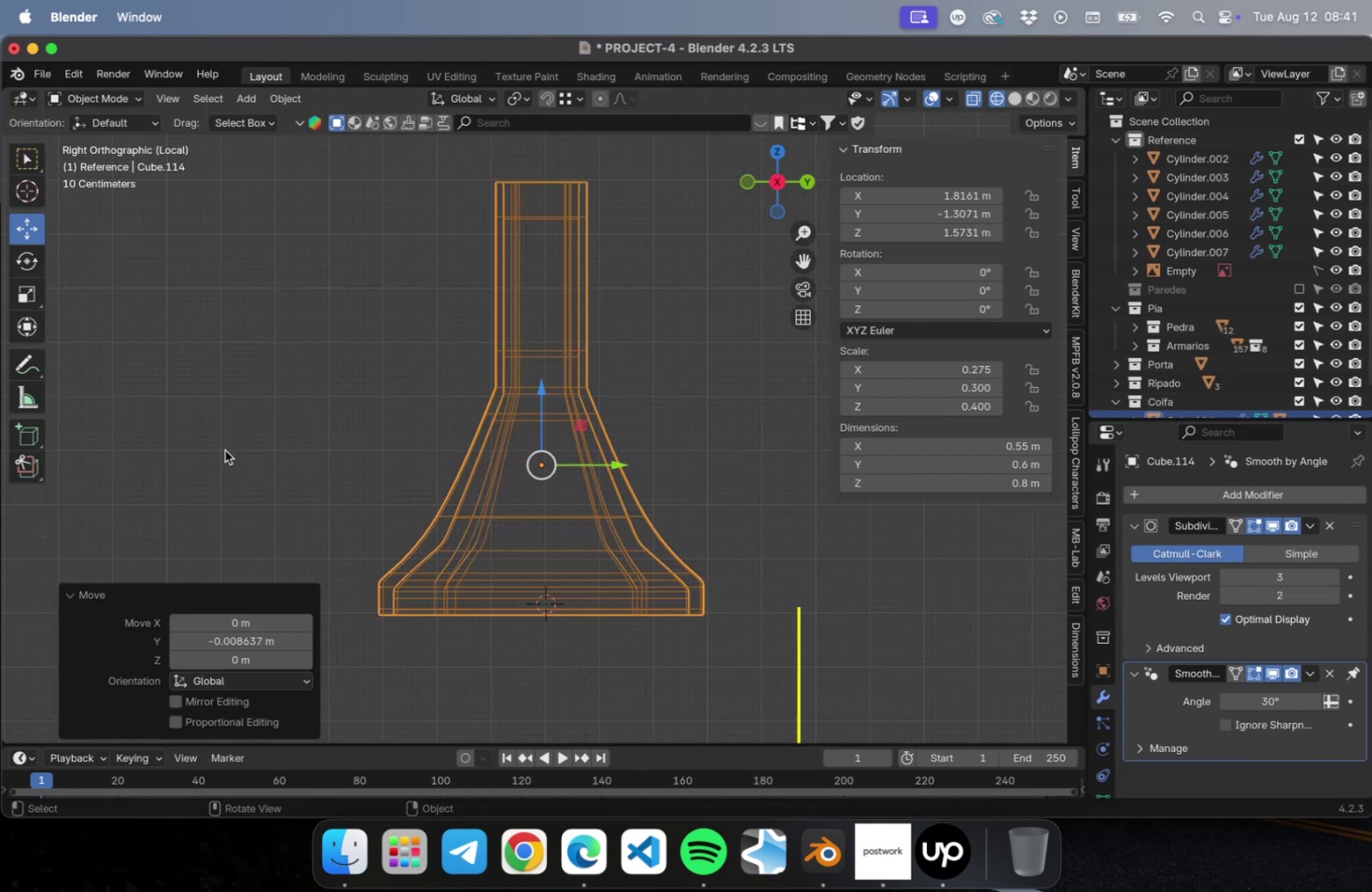 
scroll: coordinate [508, 433], scroll_direction: down, amount: 2.0
 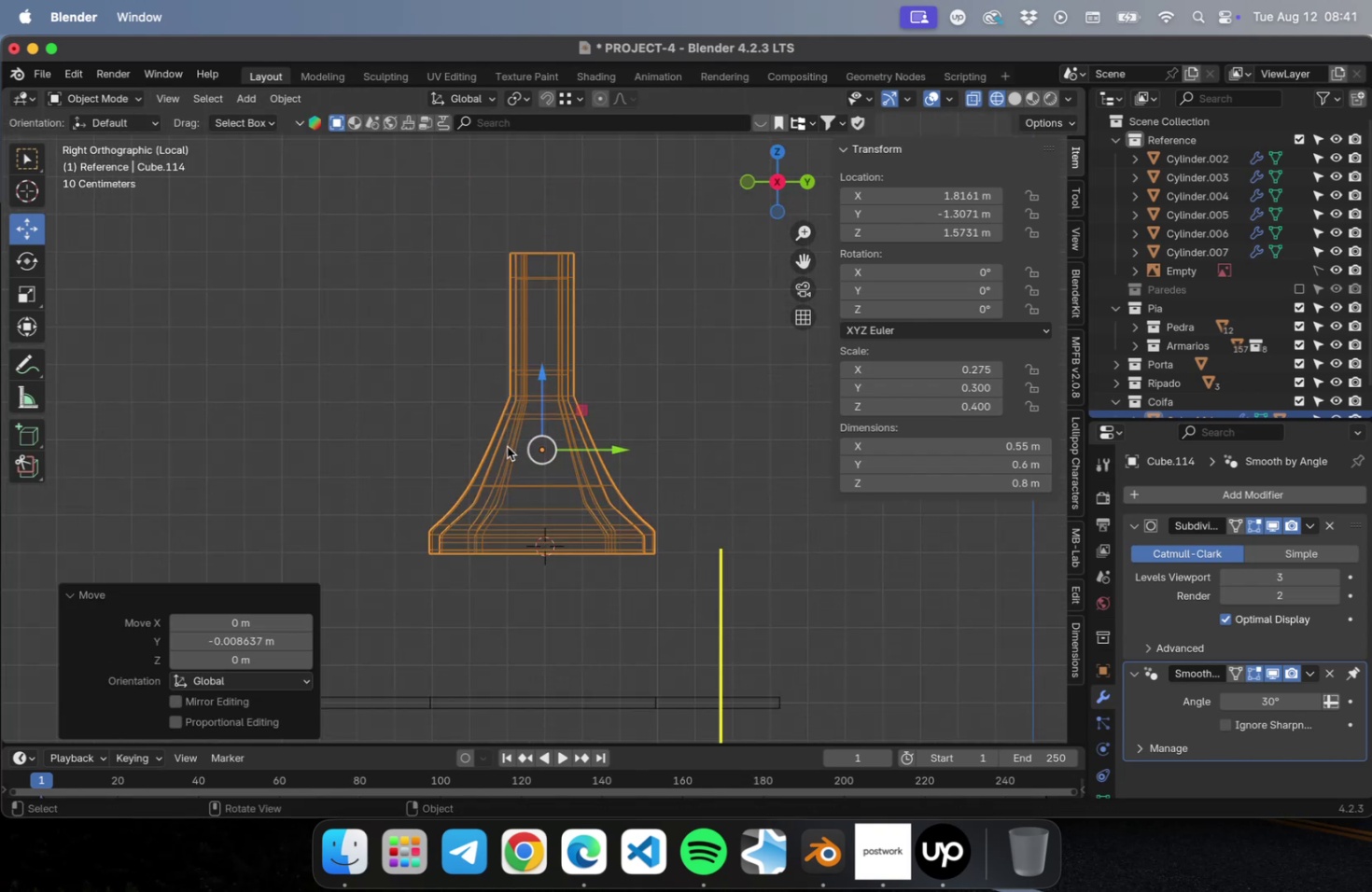 
hold_key(key=ShiftLeft, duration=0.78)
 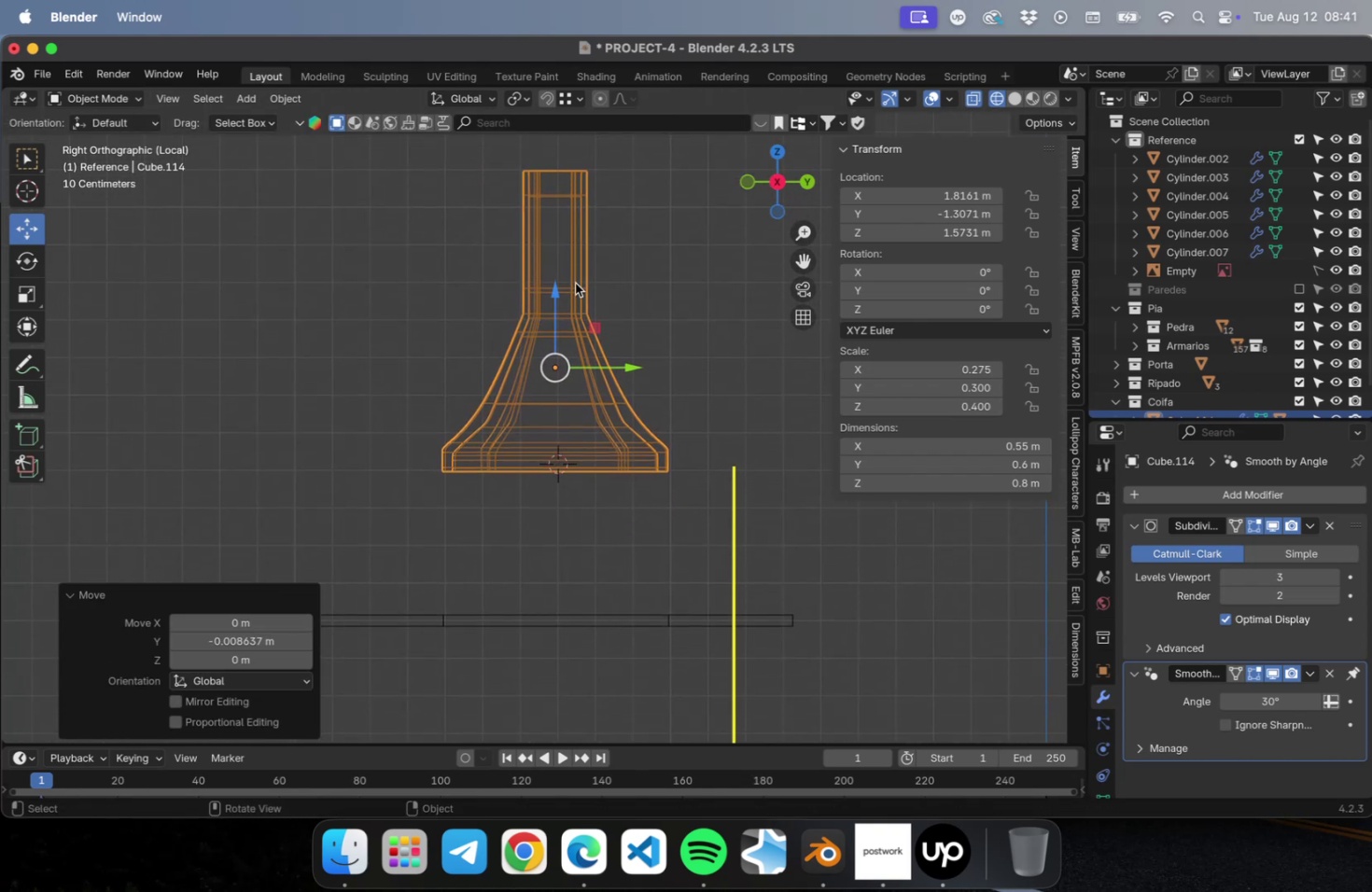 
left_click_drag(start_coordinate=[551, 289], to_coordinate=[549, 439])
 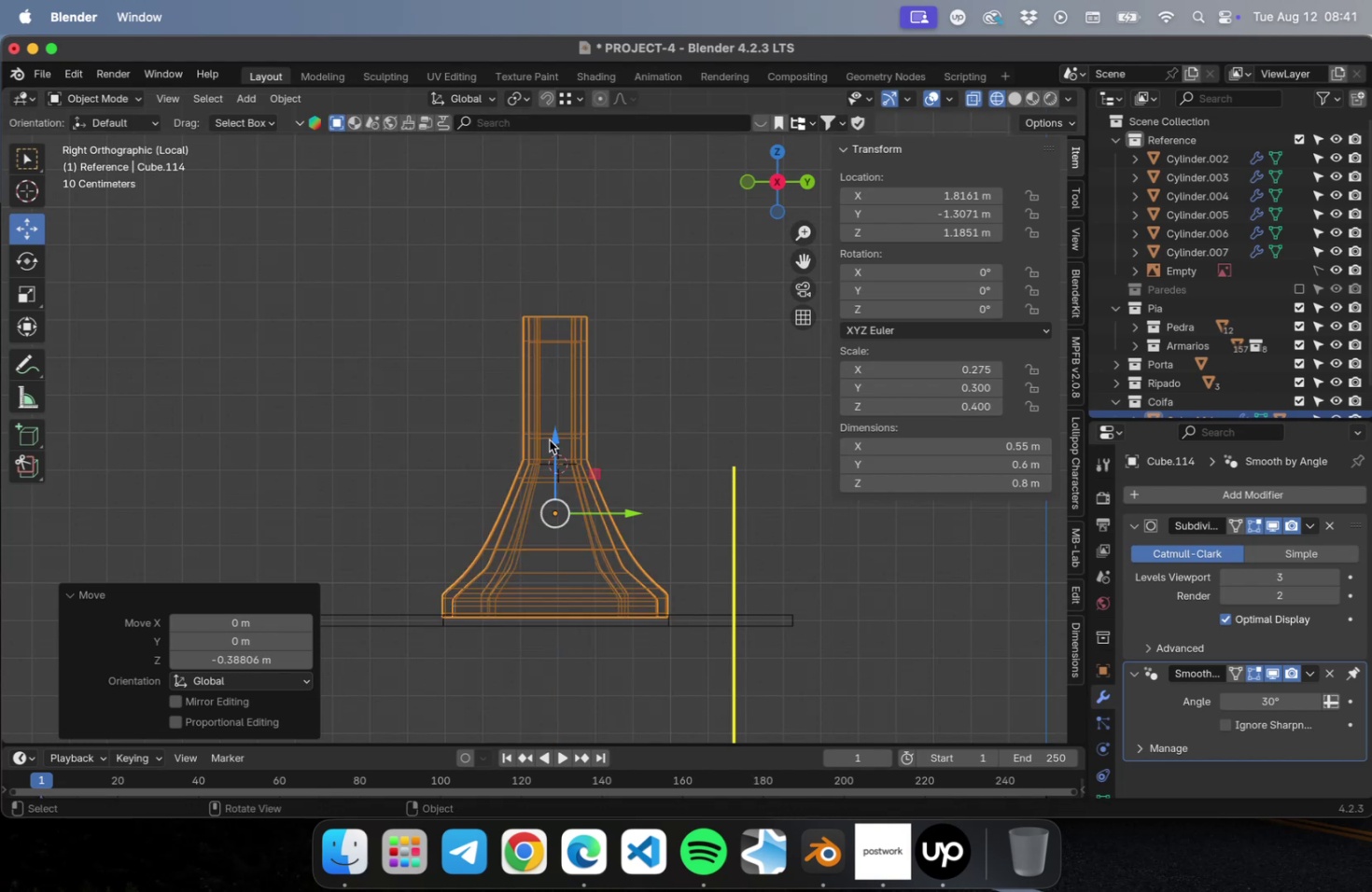 
key(Meta+CommandLeft)
 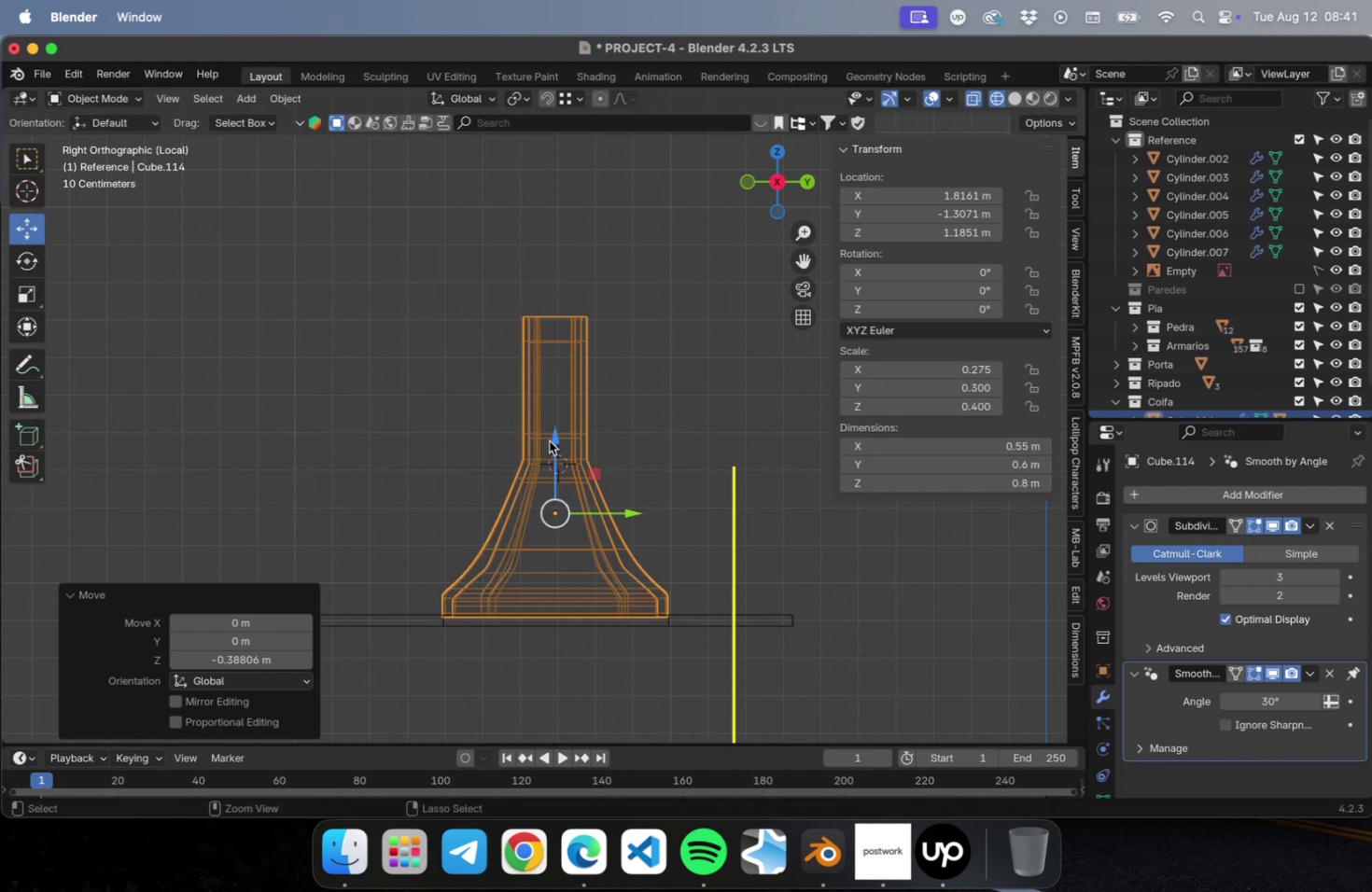 
key(Meta+Z)
 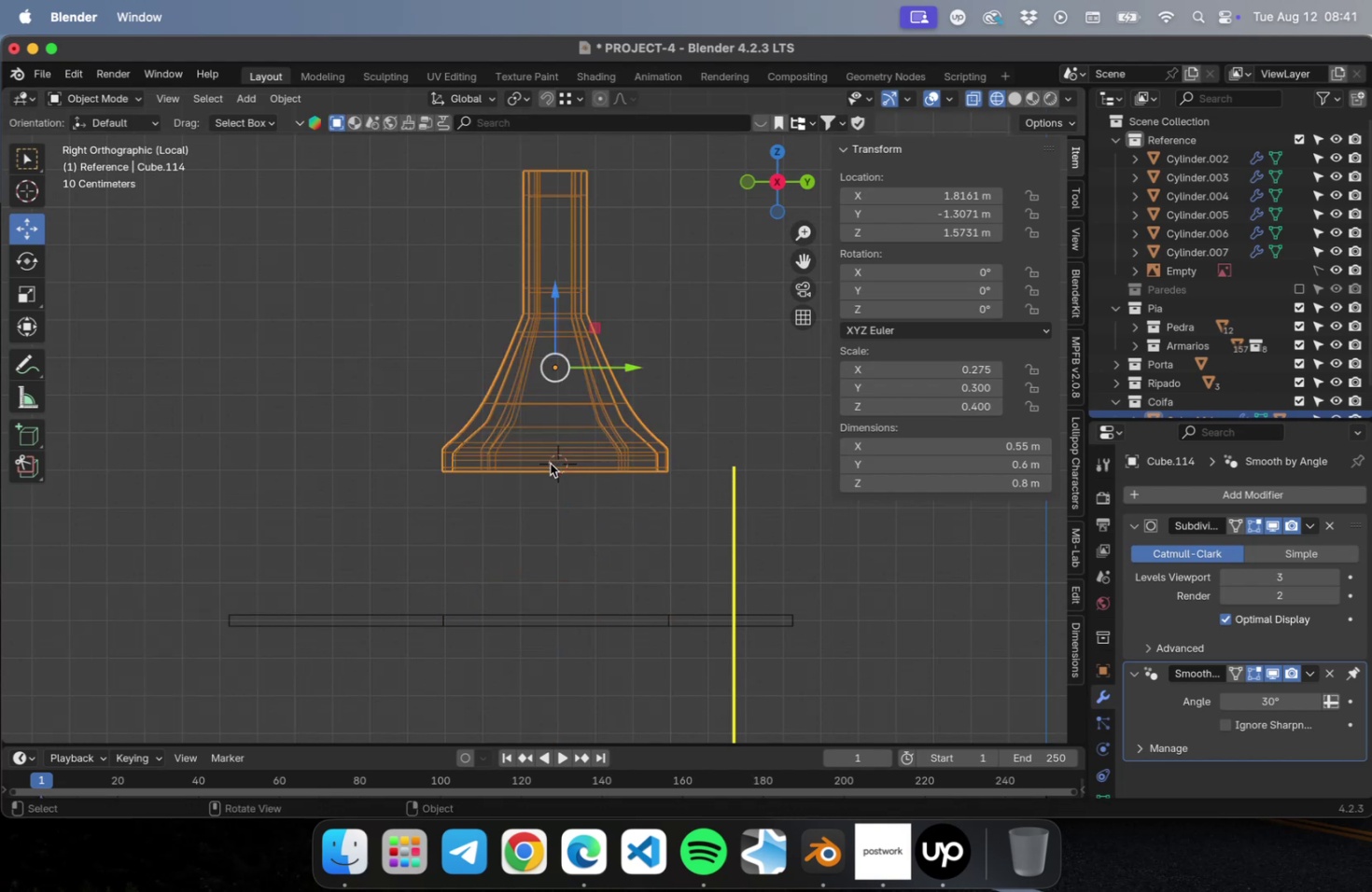 
key(Meta+CommandLeft)
 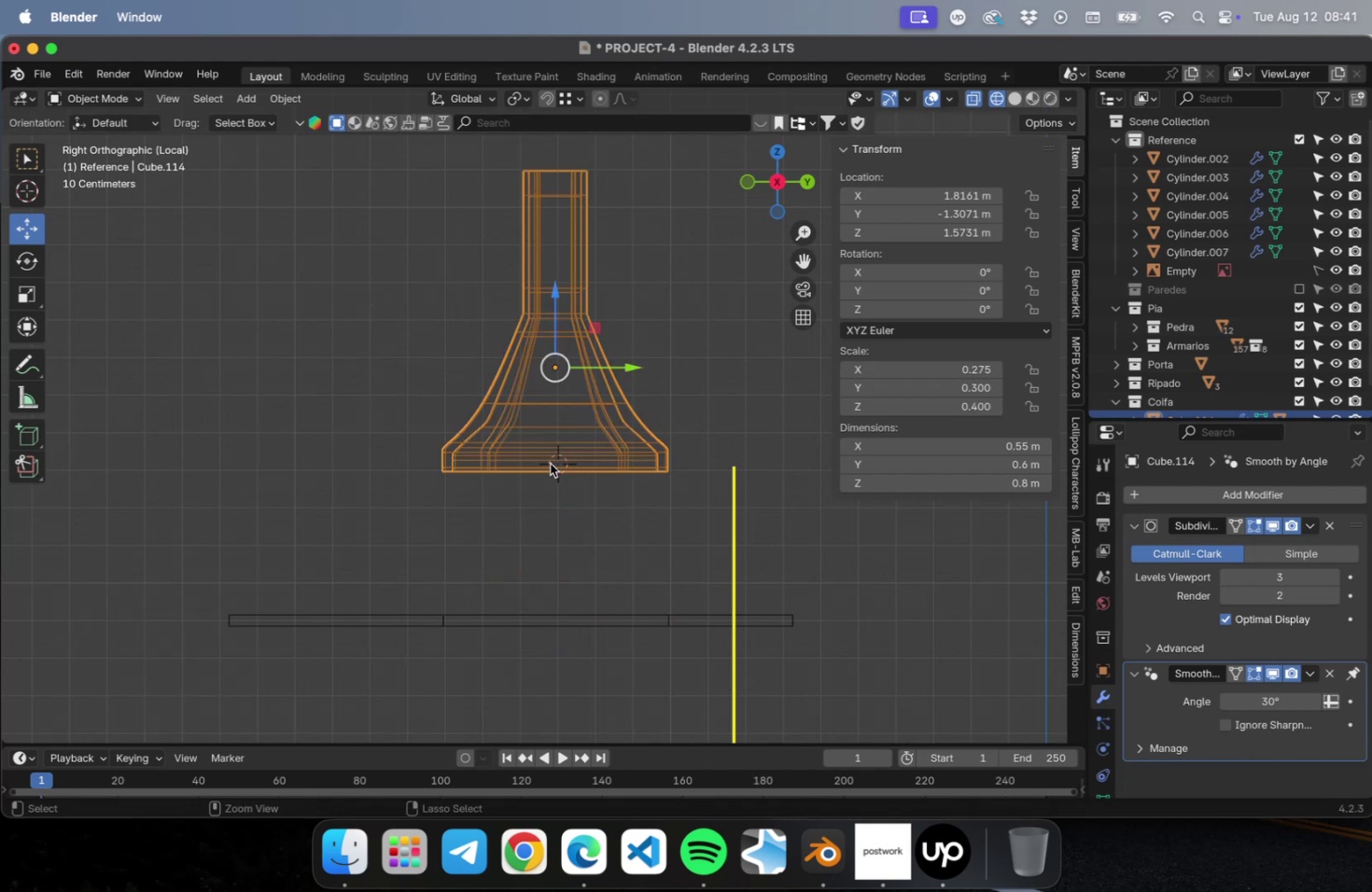 
key(Meta+S)
 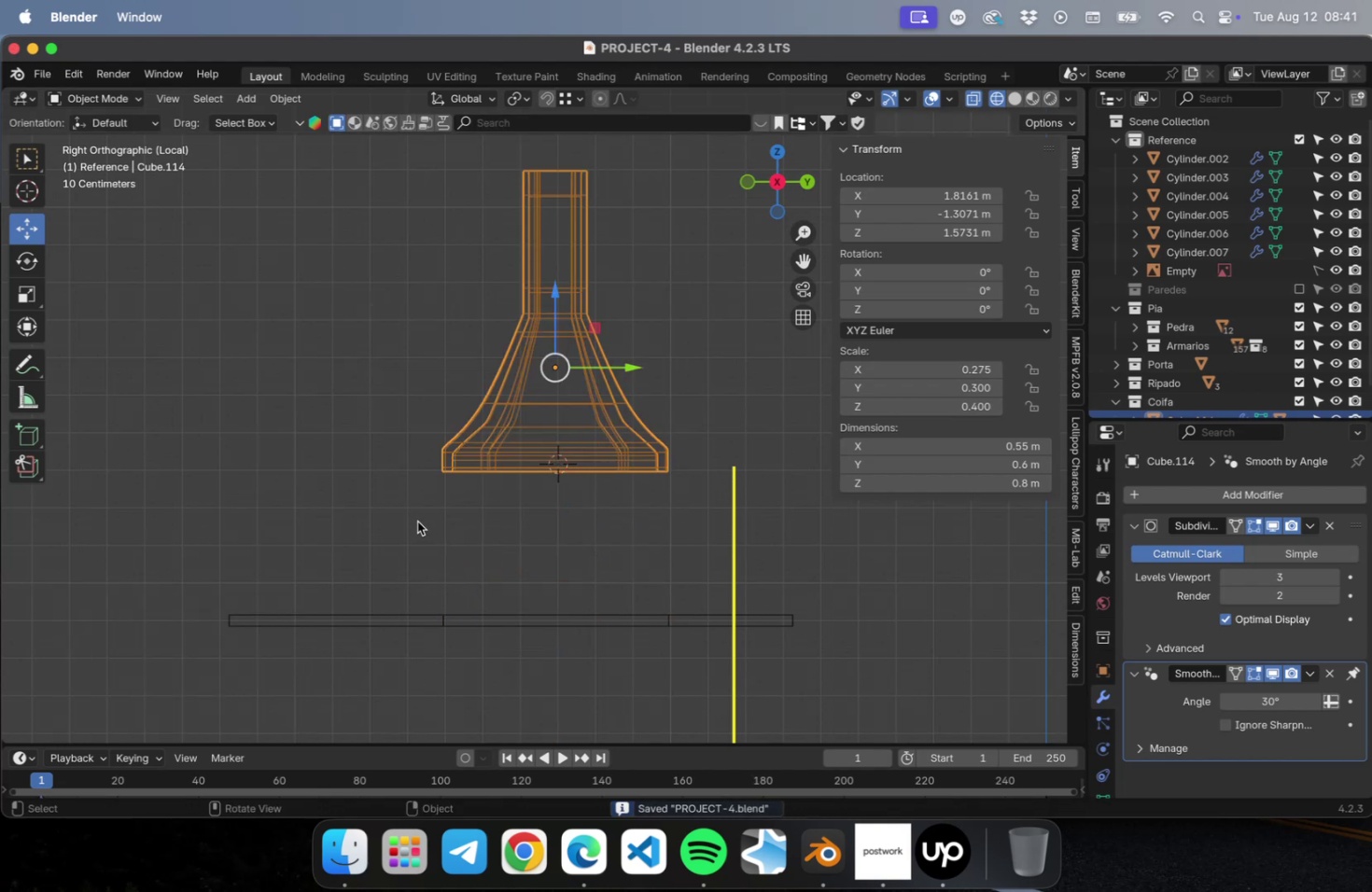 
key(NumpadDivide)
 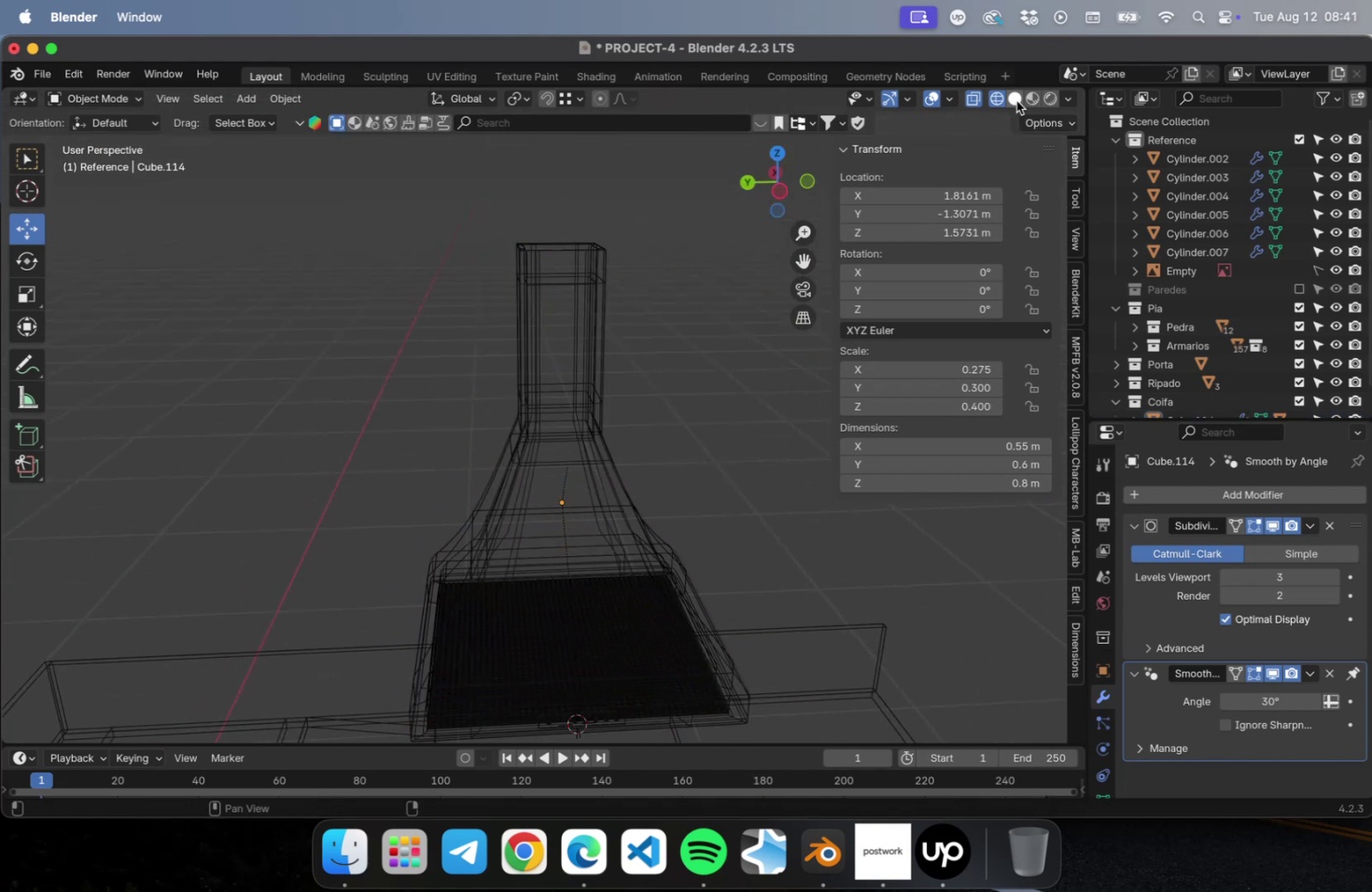 
wait(5.45)
 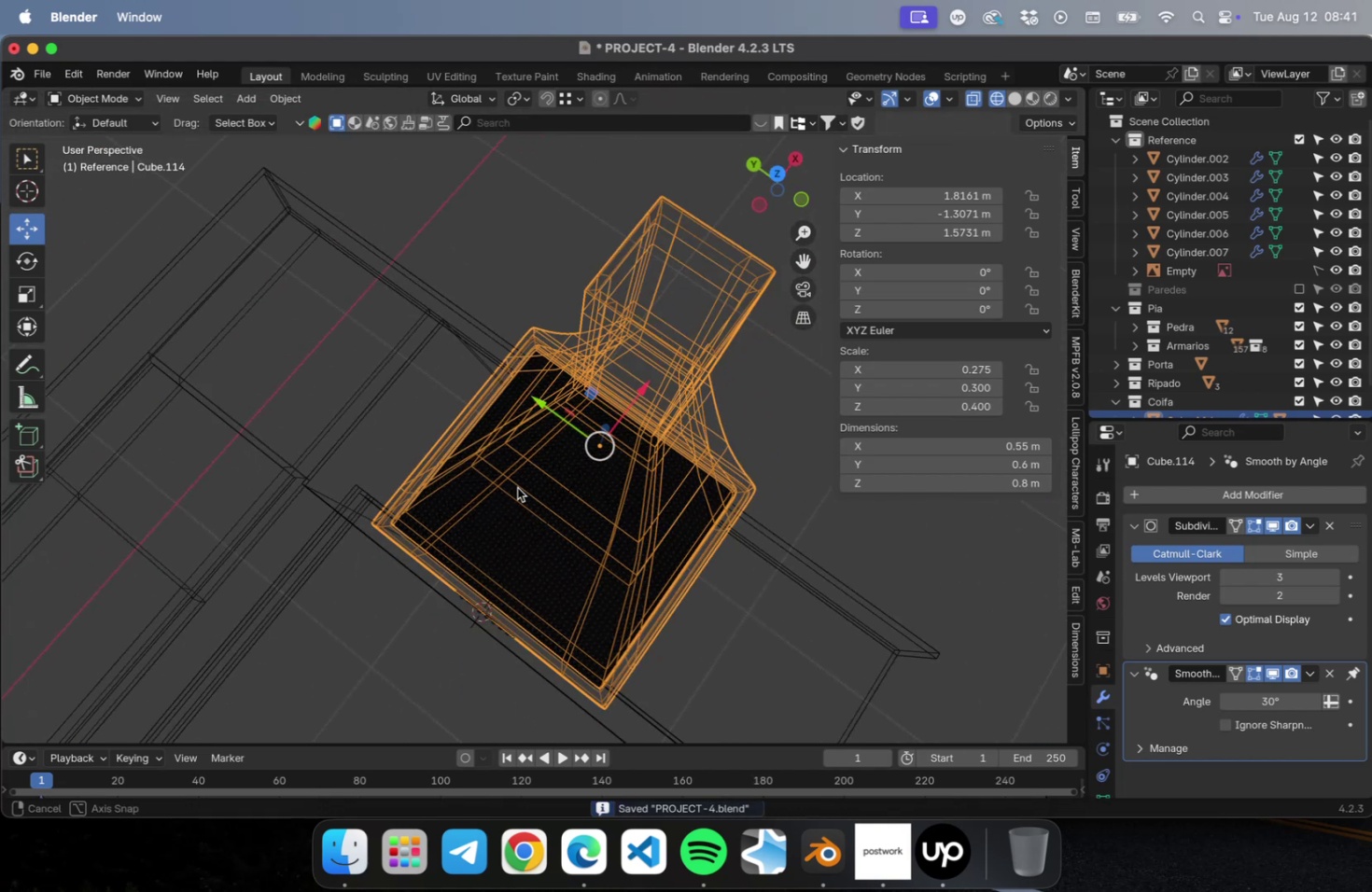 
scroll: coordinate [654, 431], scroll_direction: down, amount: 9.0
 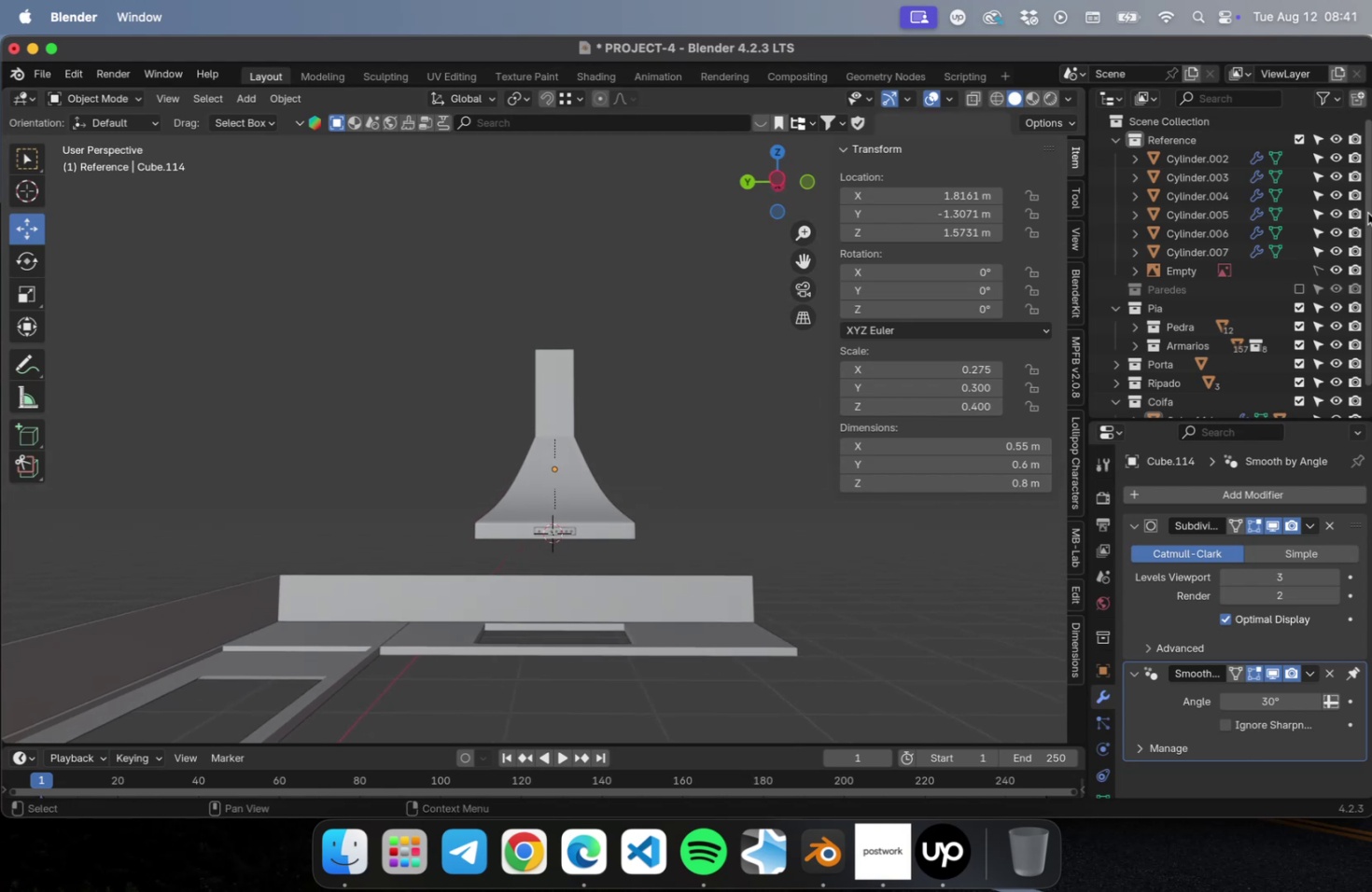 
wait(5.24)
 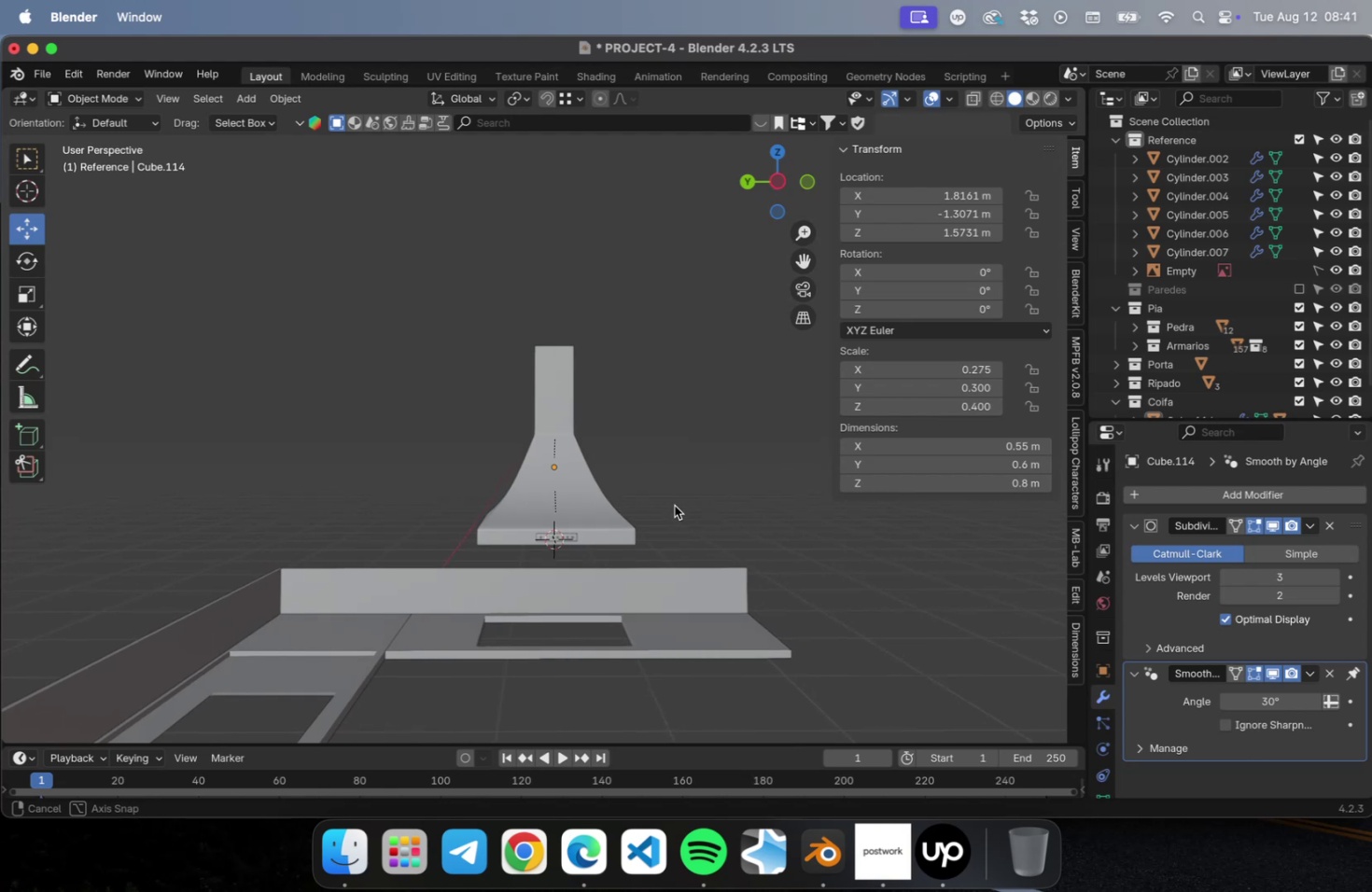 
scroll: coordinate [1199, 258], scroll_direction: up, amount: 16.0
 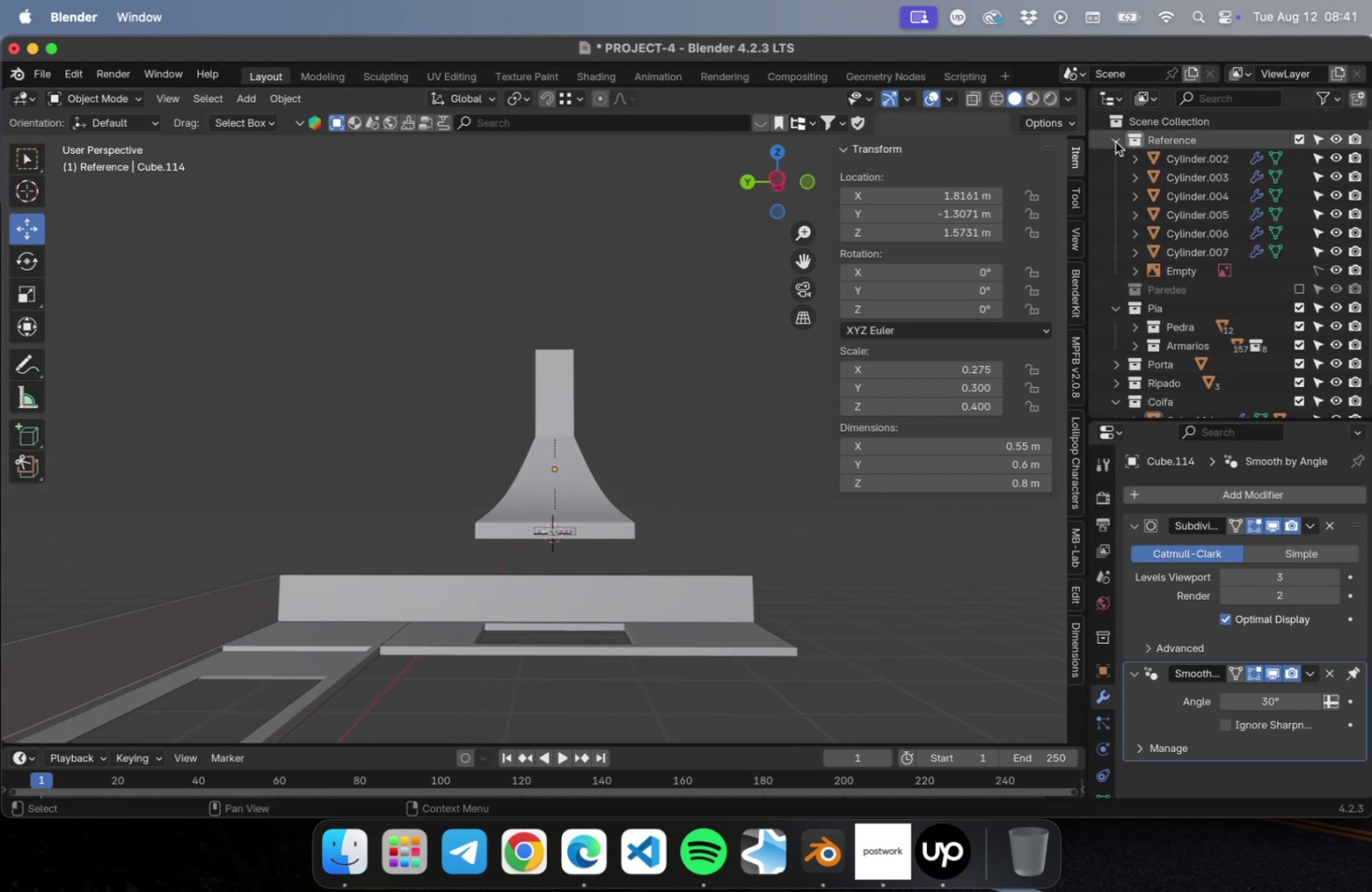 
left_click([1183, 165])
 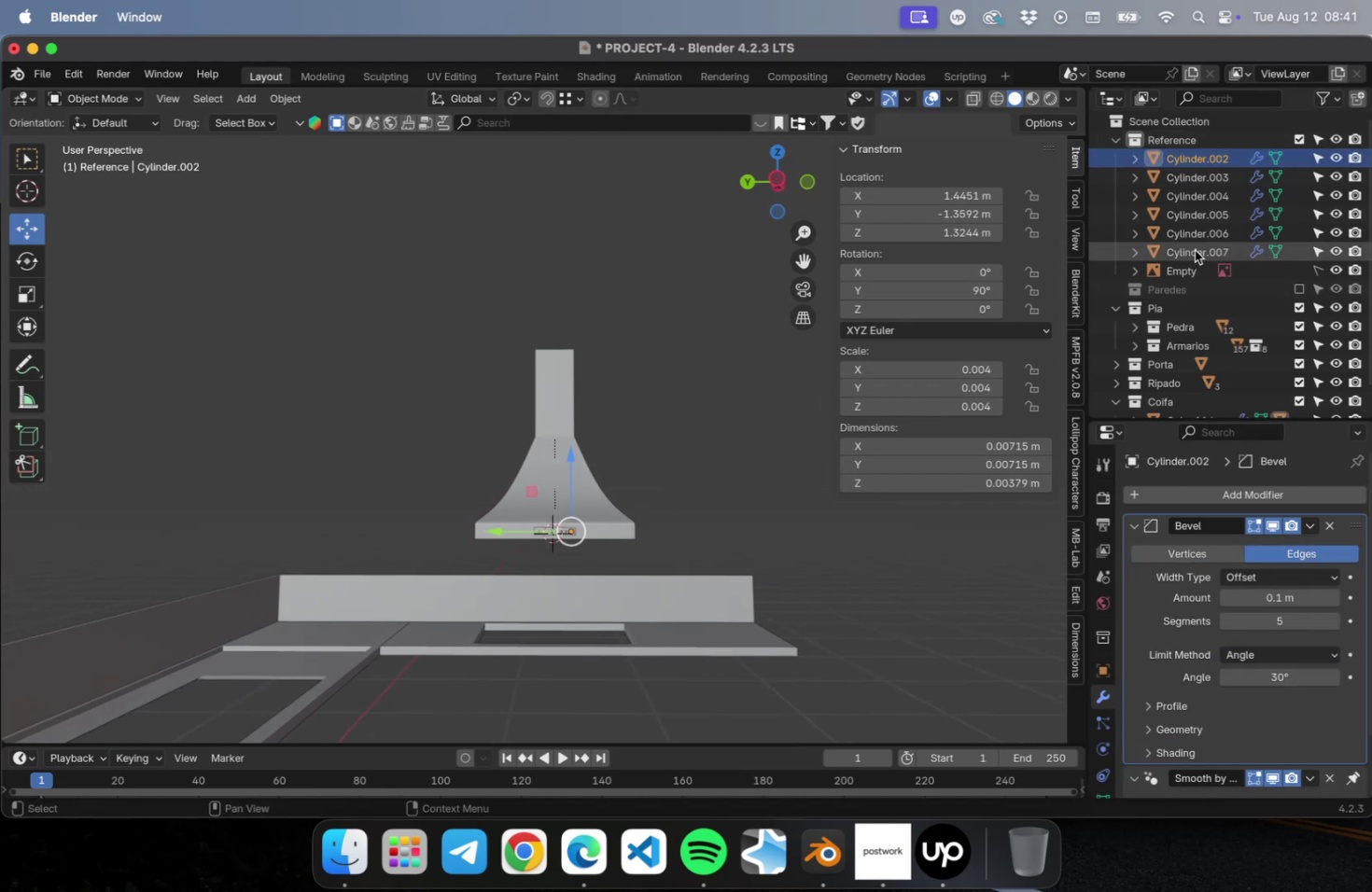 
hold_key(key=ShiftLeft, duration=1.03)
left_click([1191, 253])
 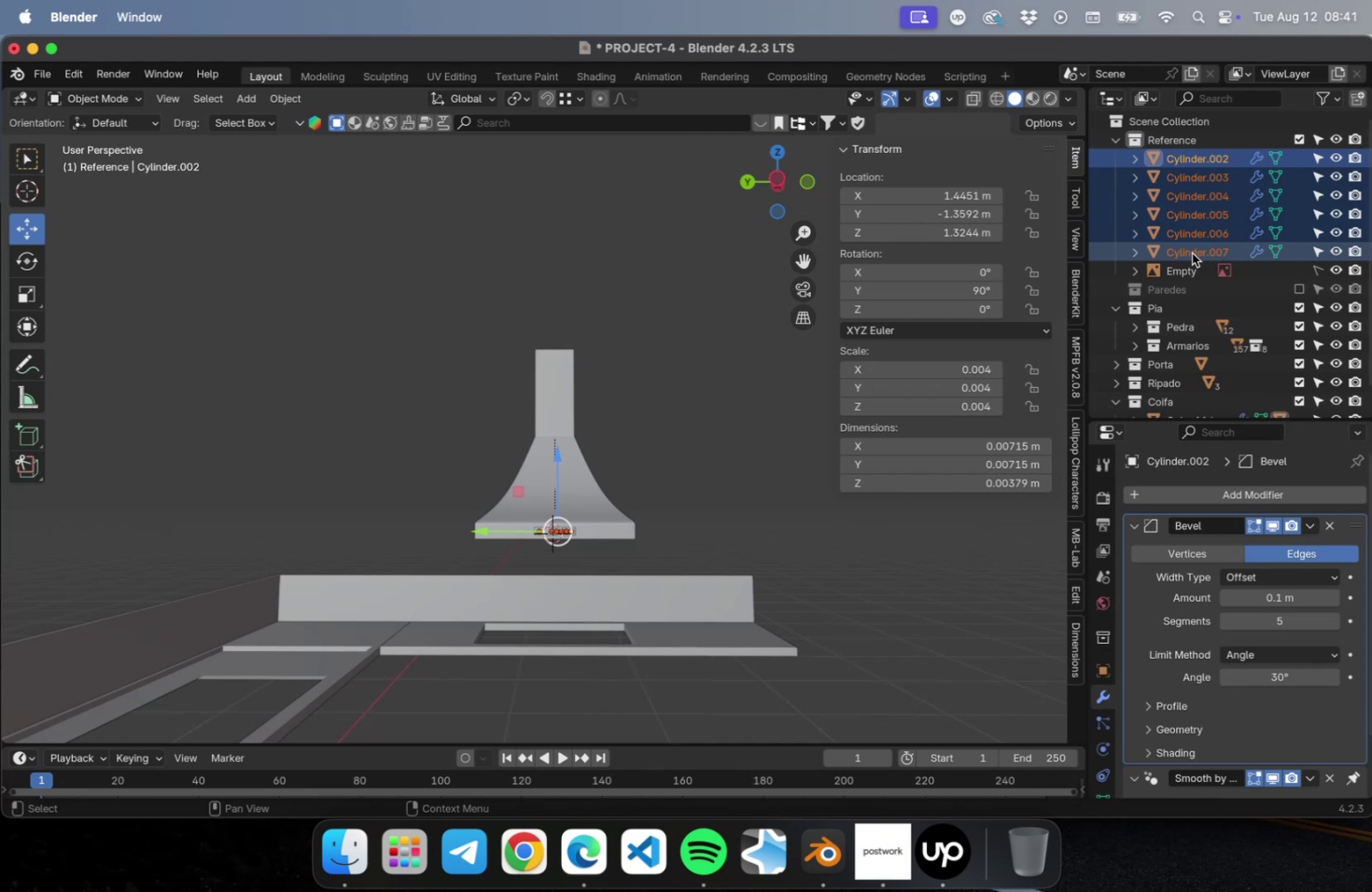 
key(M)
 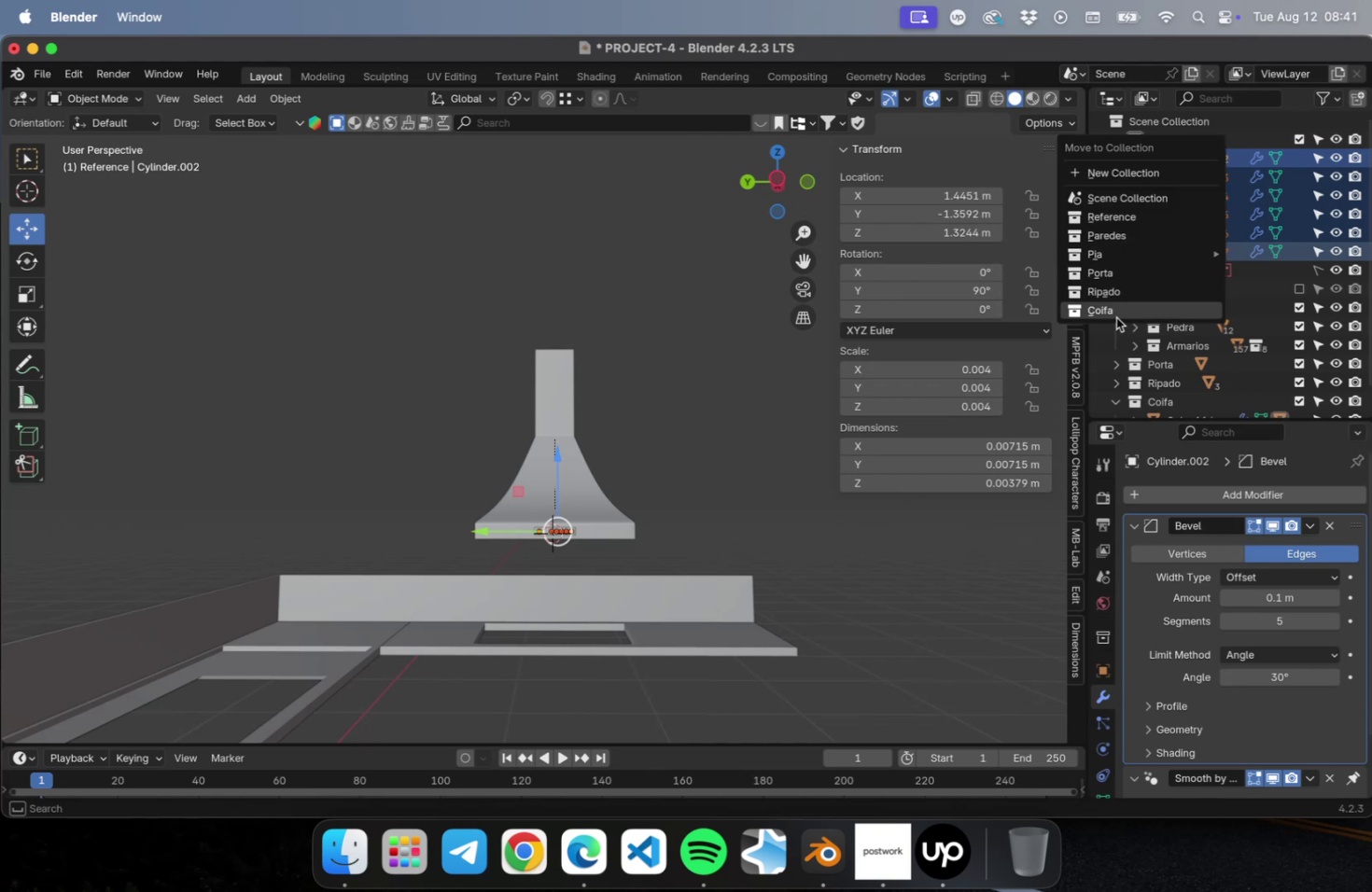 
left_click([1115, 315])
 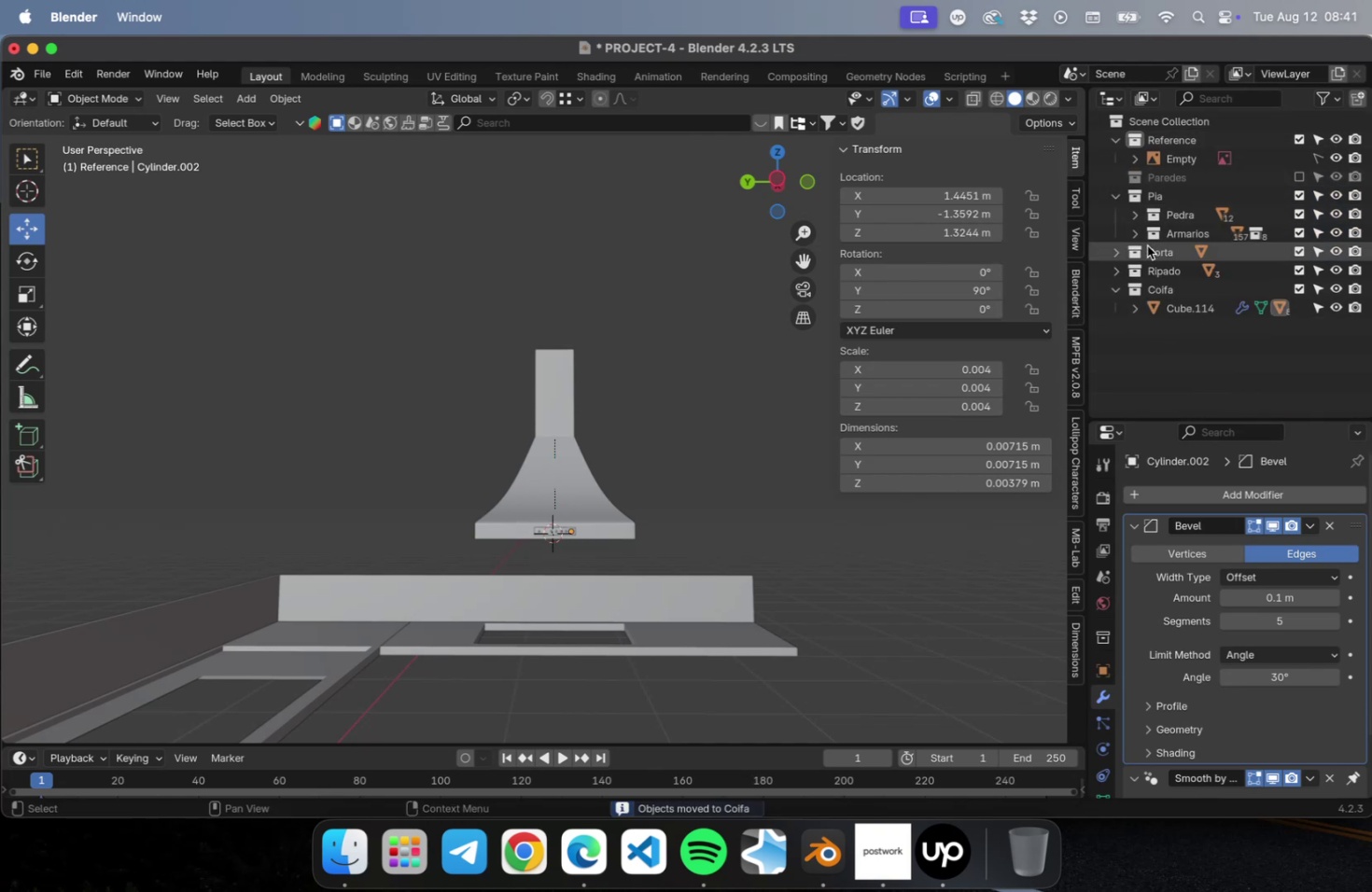 
left_click([1133, 233])
 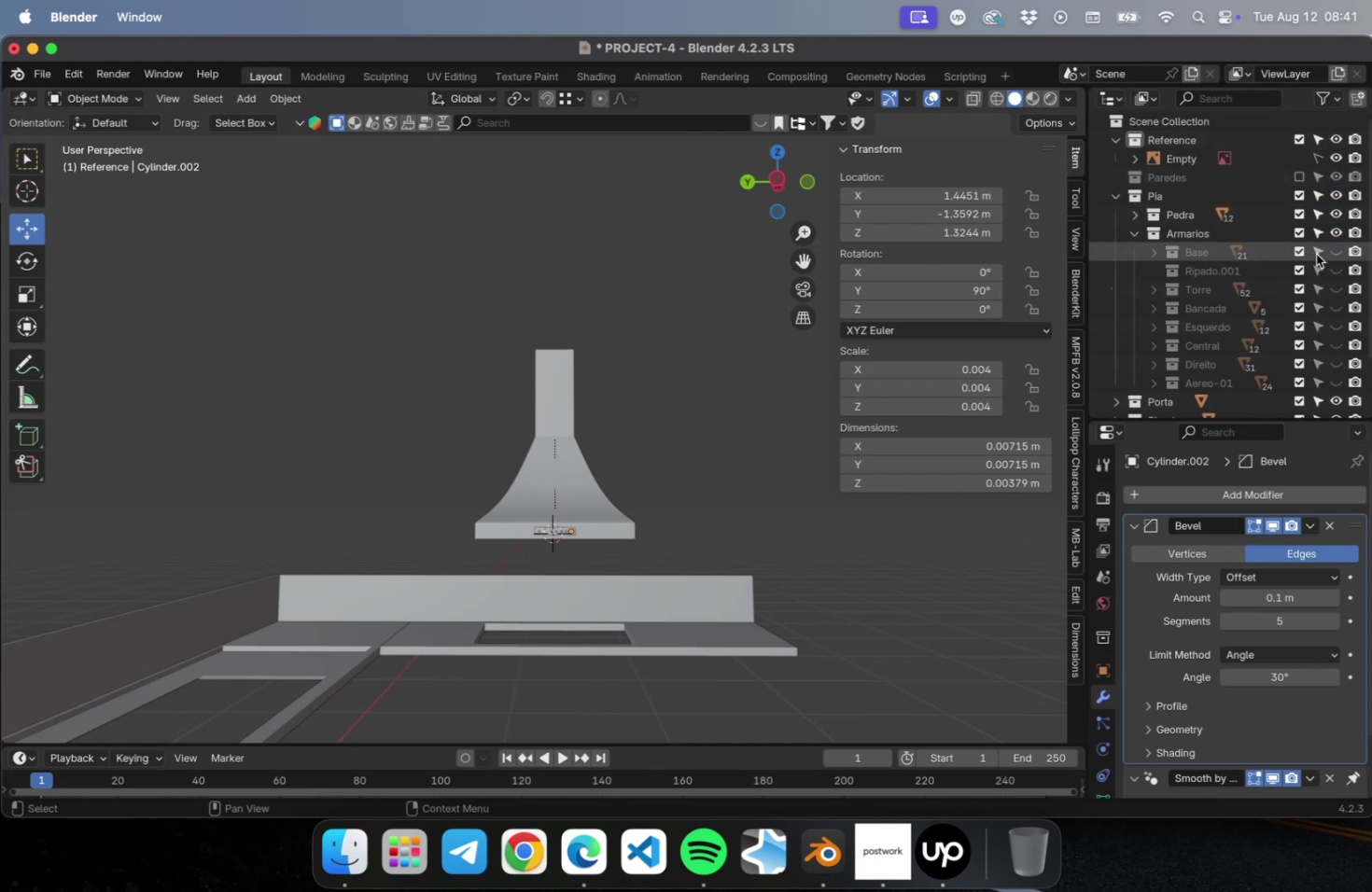 
left_click_drag(start_coordinate=[1339, 252], to_coordinate=[1344, 385])
 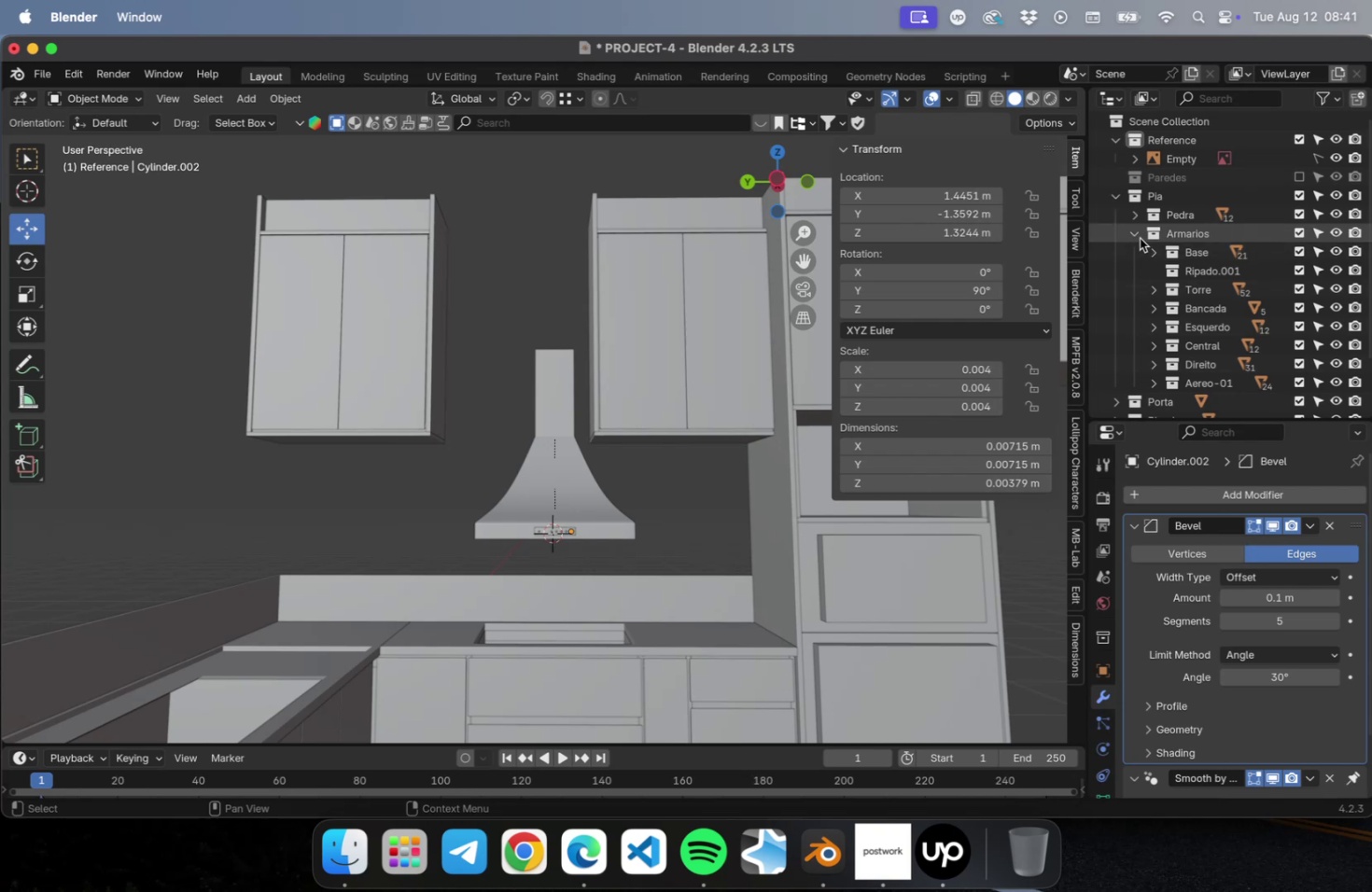 
left_click([1136, 238])
 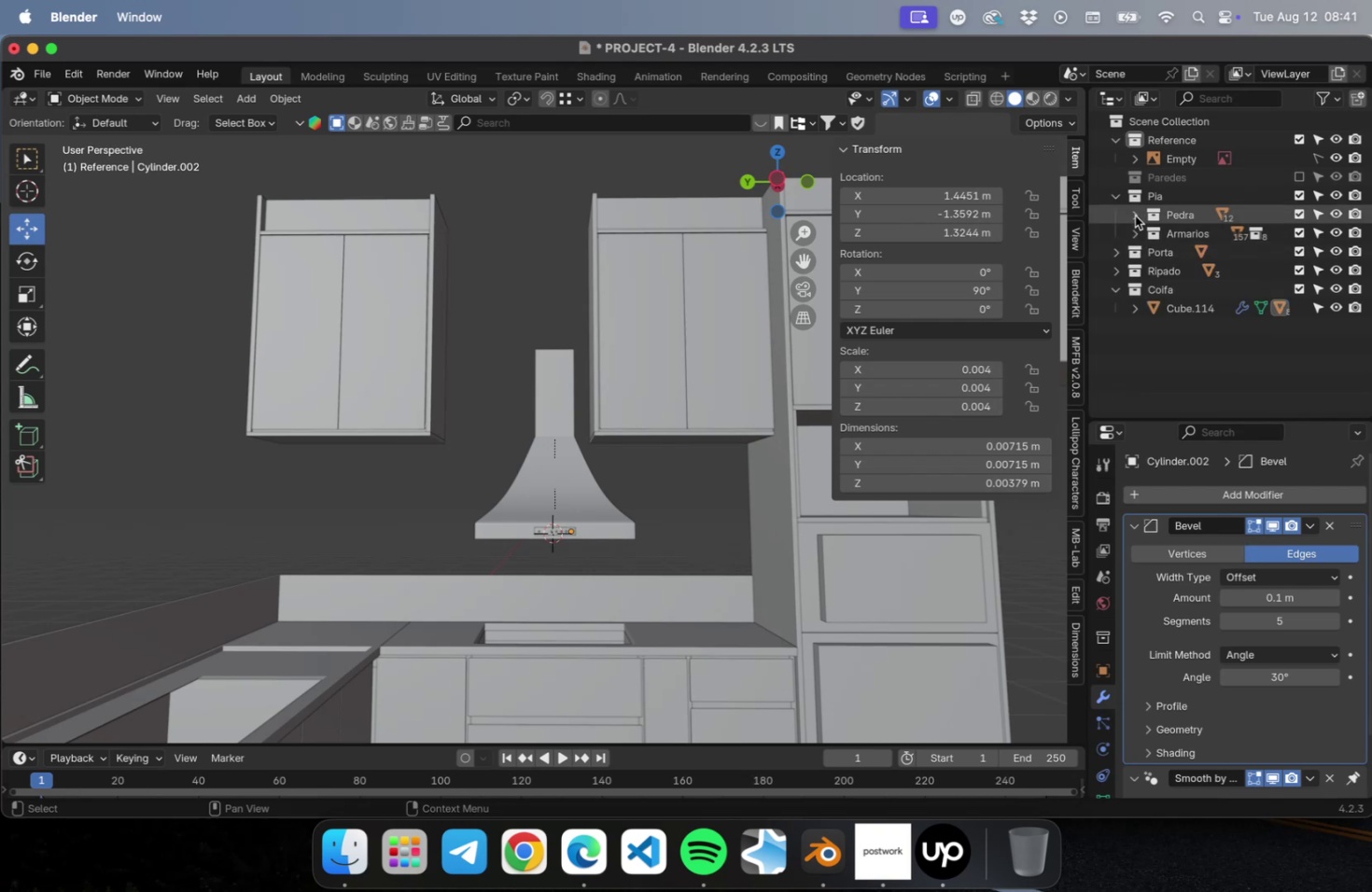 
left_click([1133, 214])
 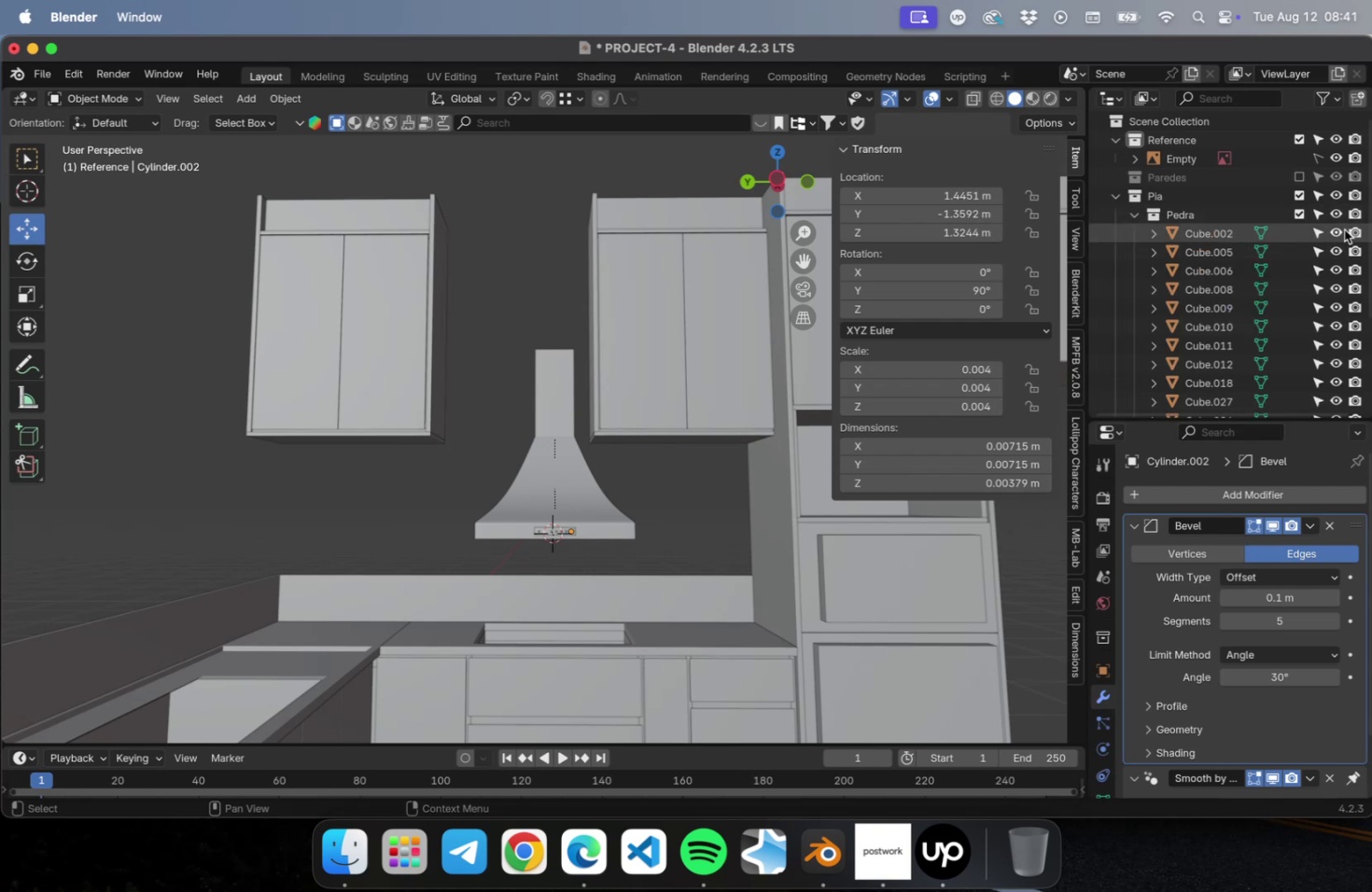 
scroll: coordinate [1144, 333], scroll_direction: down, amount: 13.0
 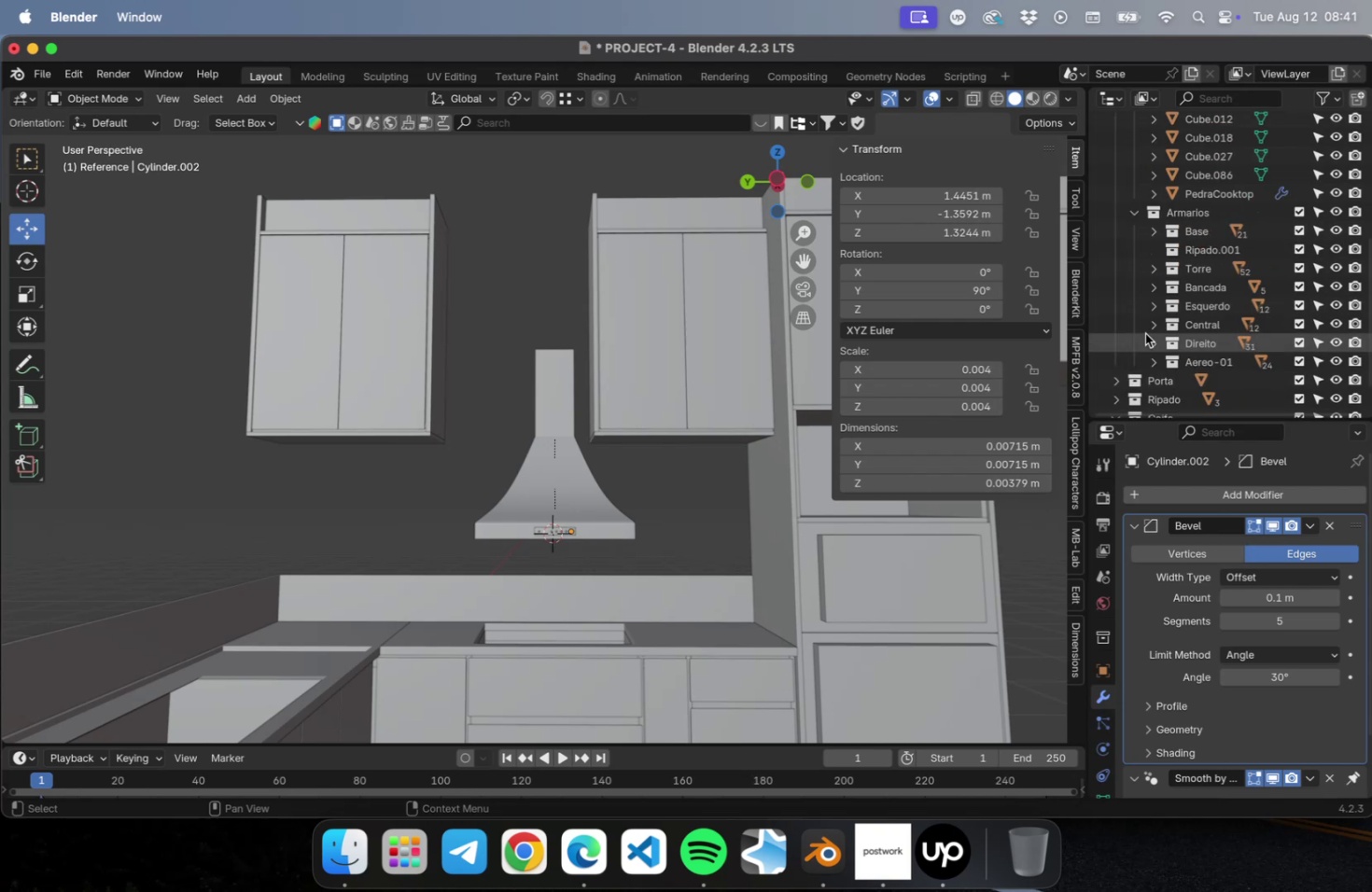 
mouse_move([1162, 352])
 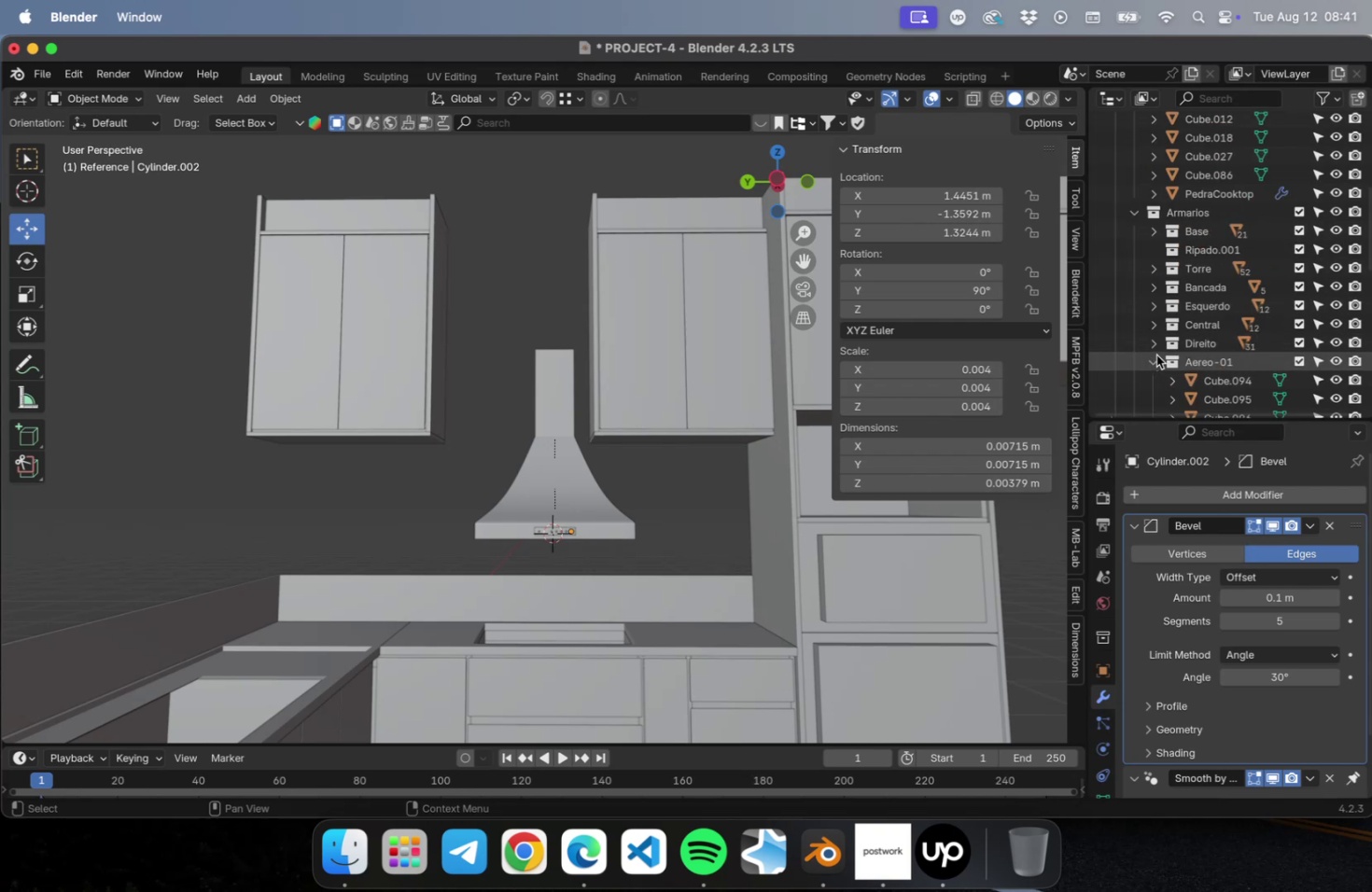 
scroll: coordinate [1174, 352], scroll_direction: down, amount: 10.0
 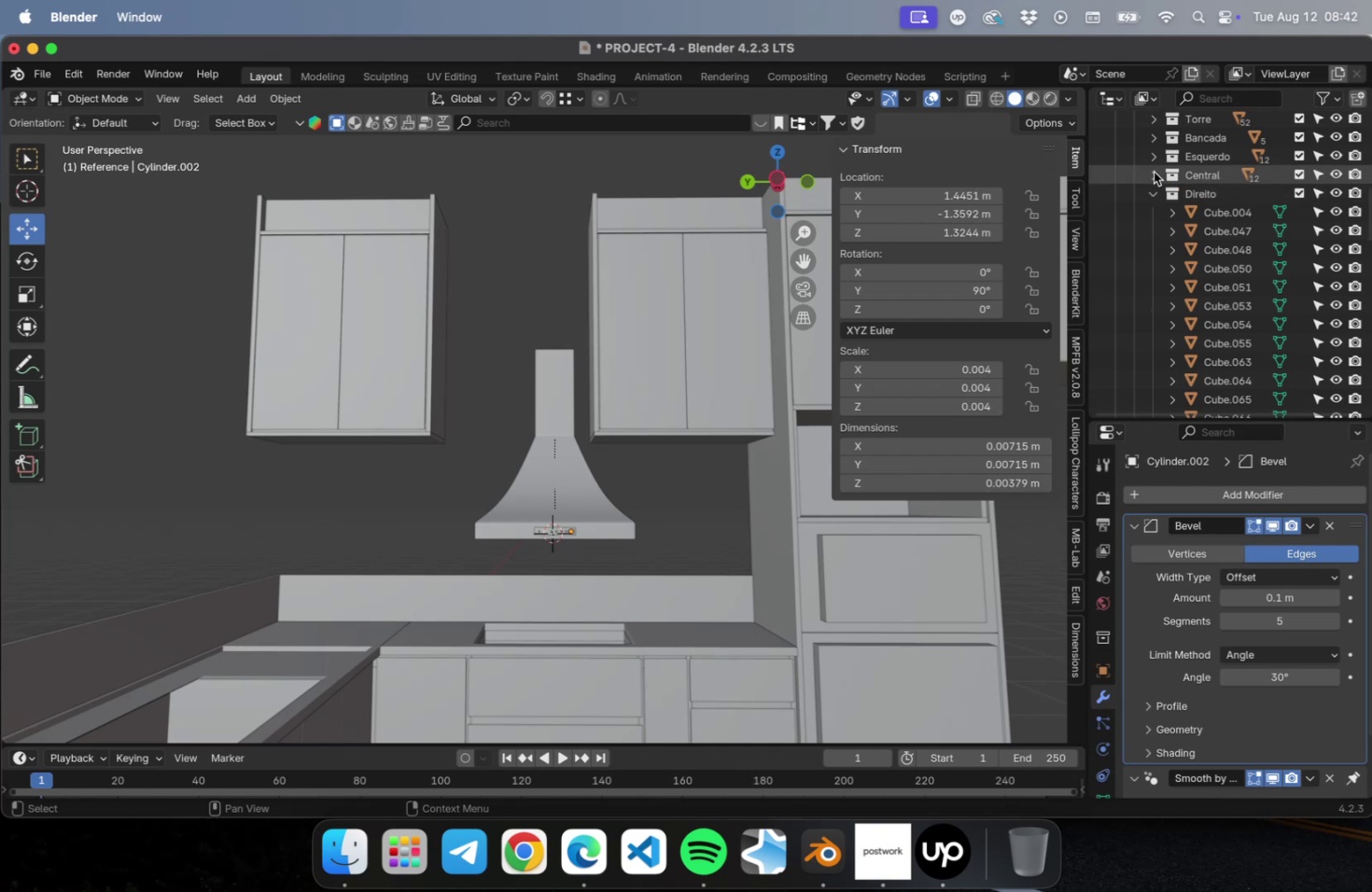 
left_click([1154, 159])
 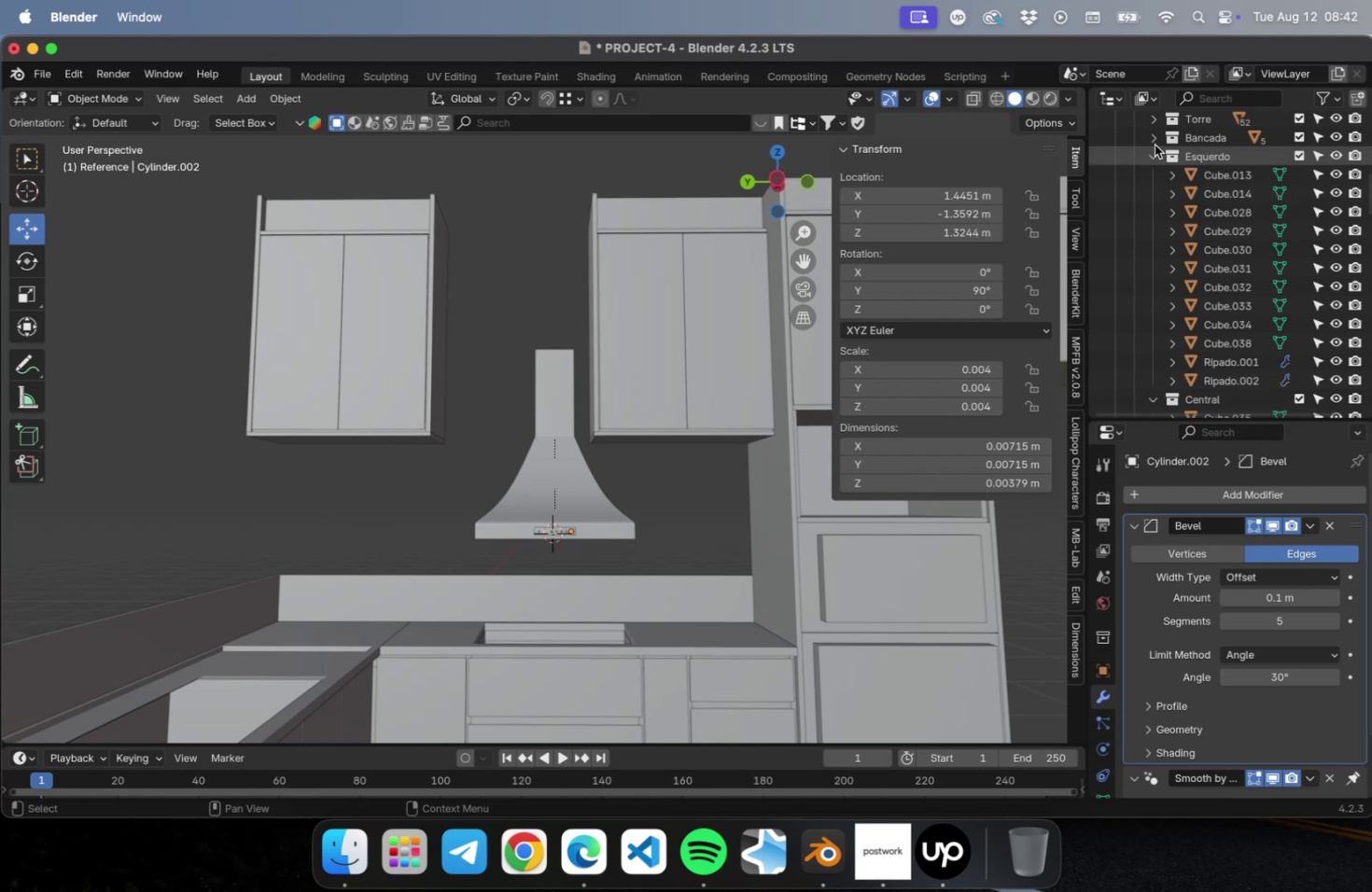 
left_click([1154, 144])
 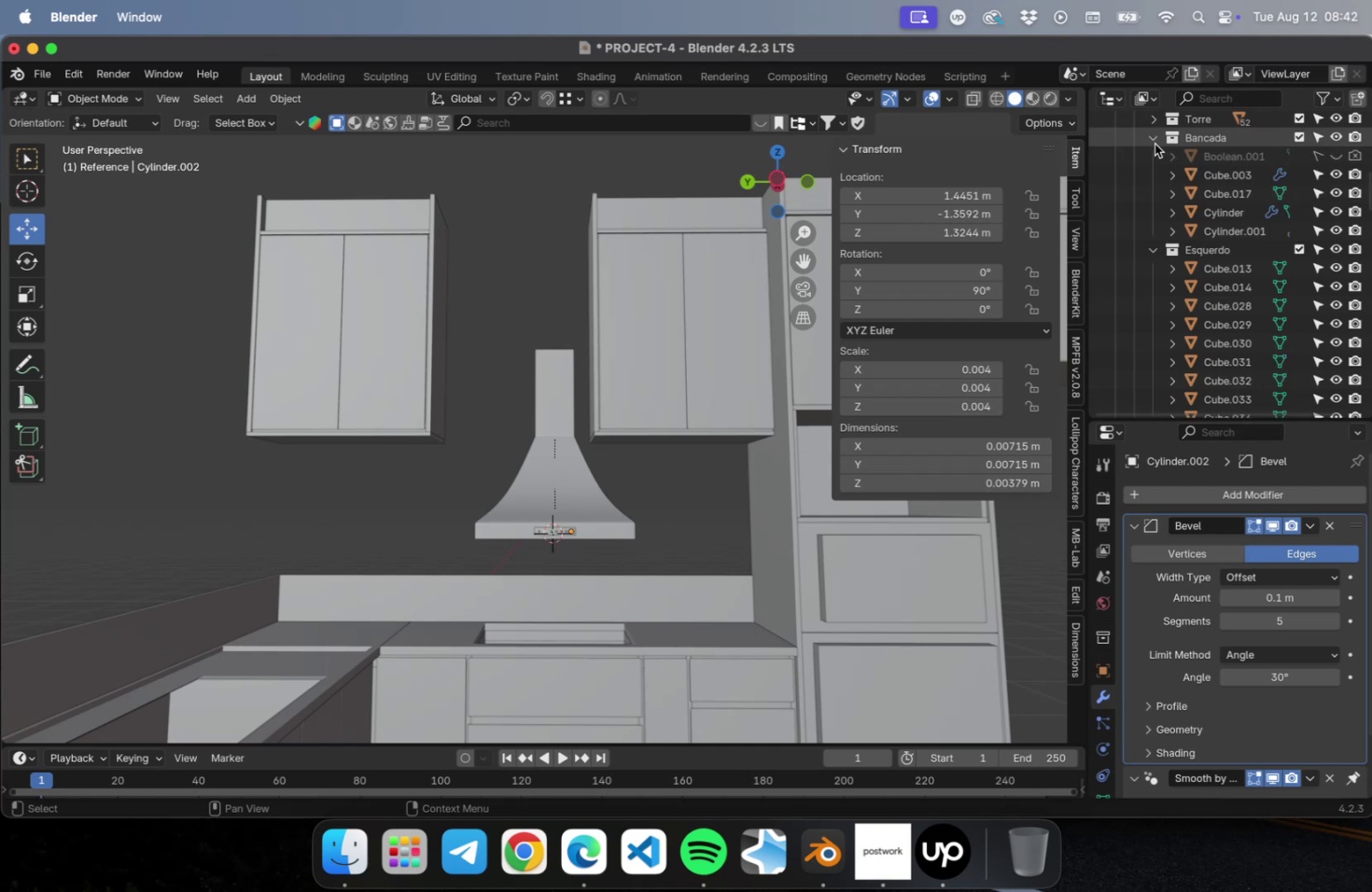 
scroll: coordinate [1156, 142], scroll_direction: up, amount: 1.0
 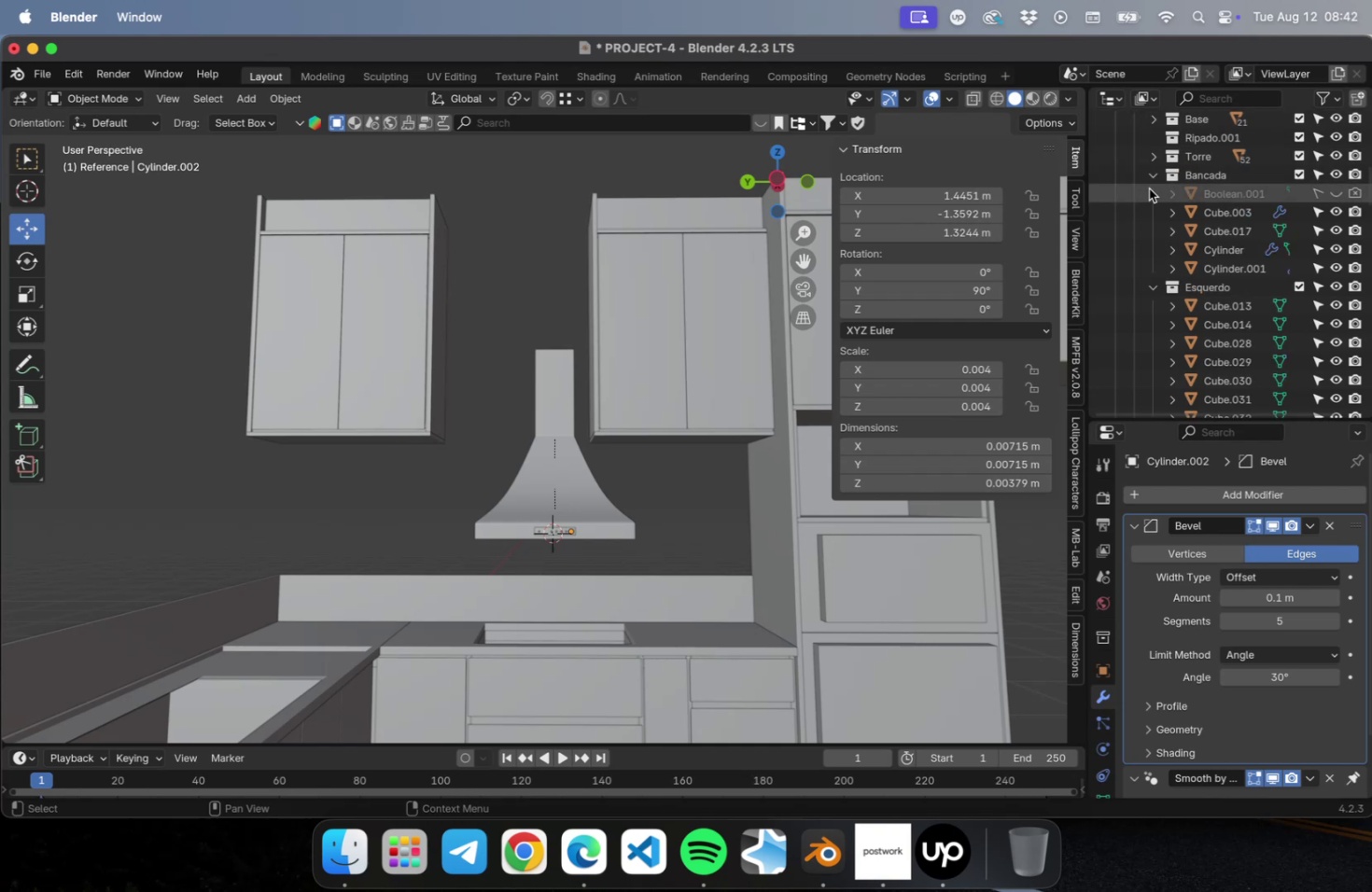 
left_click([1152, 176])
 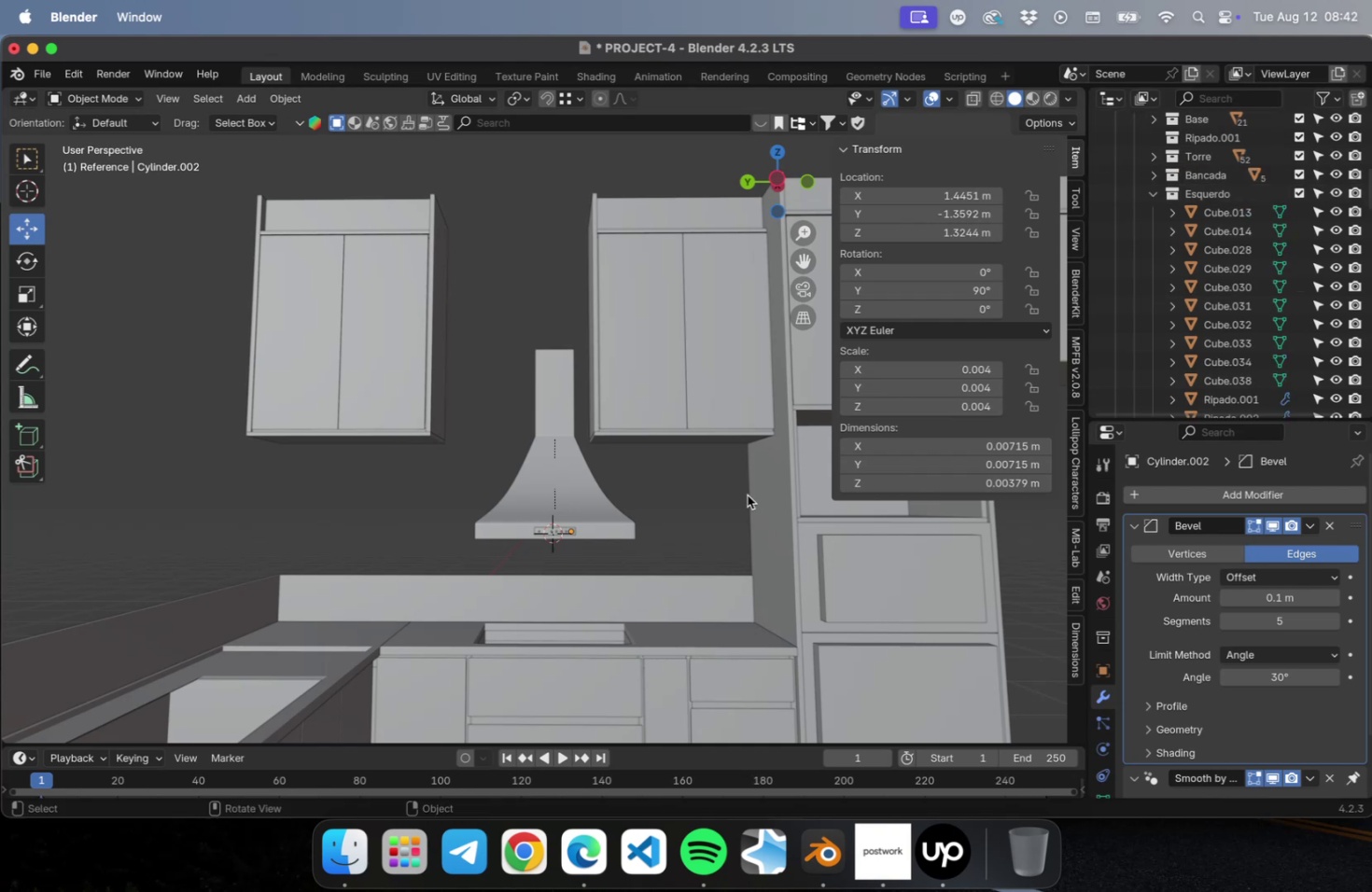 
left_click([724, 510])
 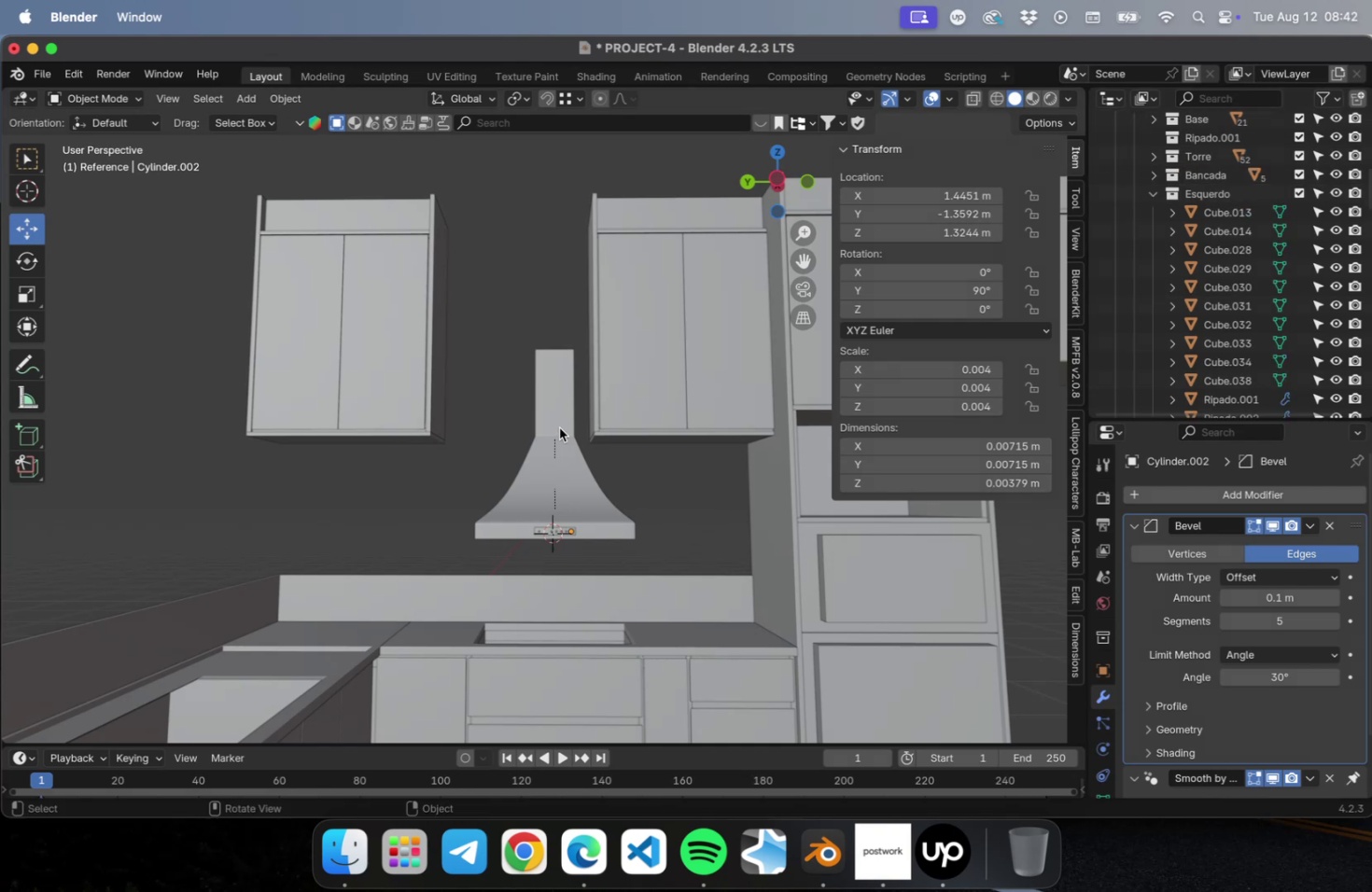 
left_click([559, 427])
 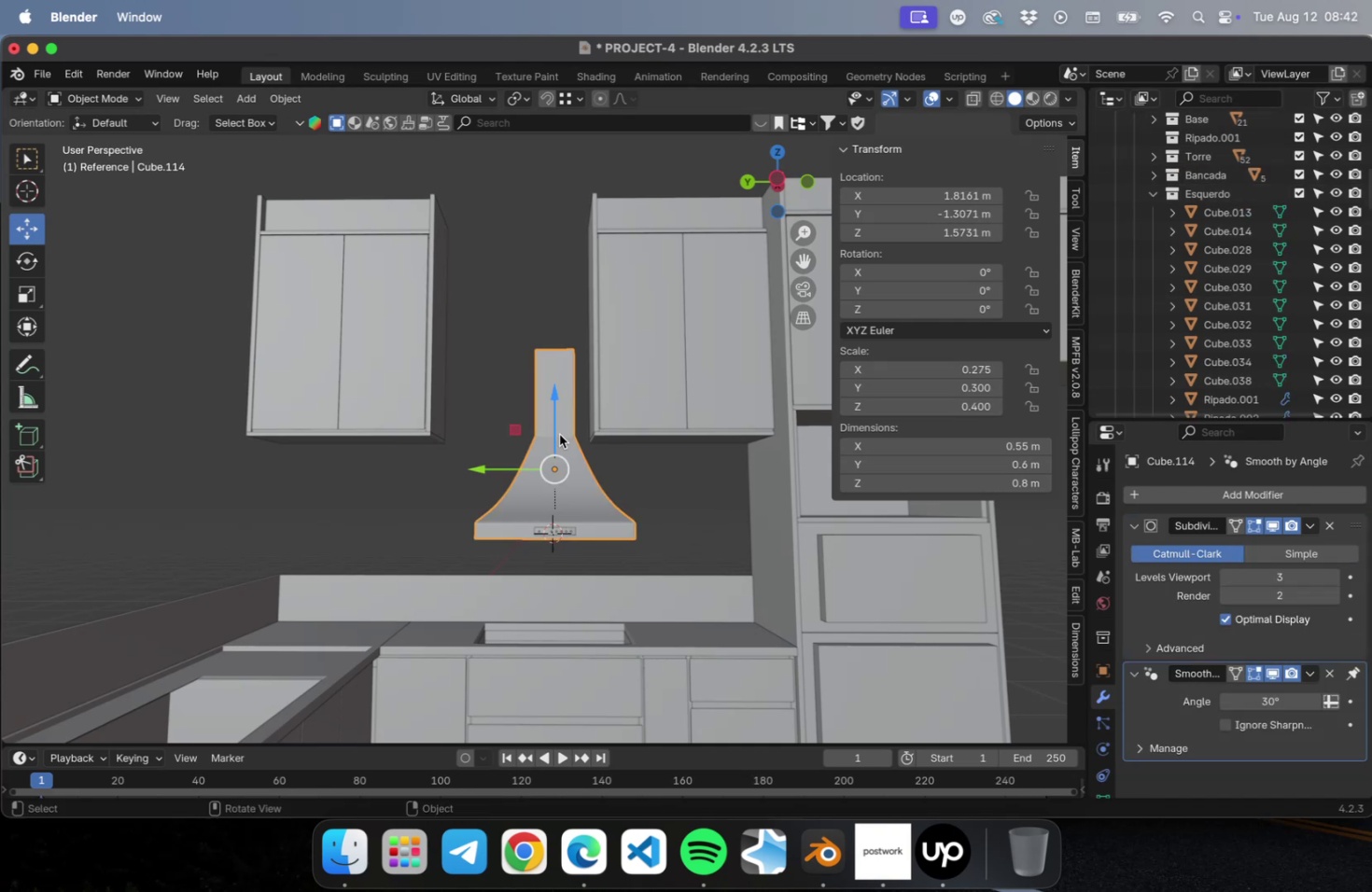 
left_click_drag(start_coordinate=[553, 415], to_coordinate=[562, 323])
 